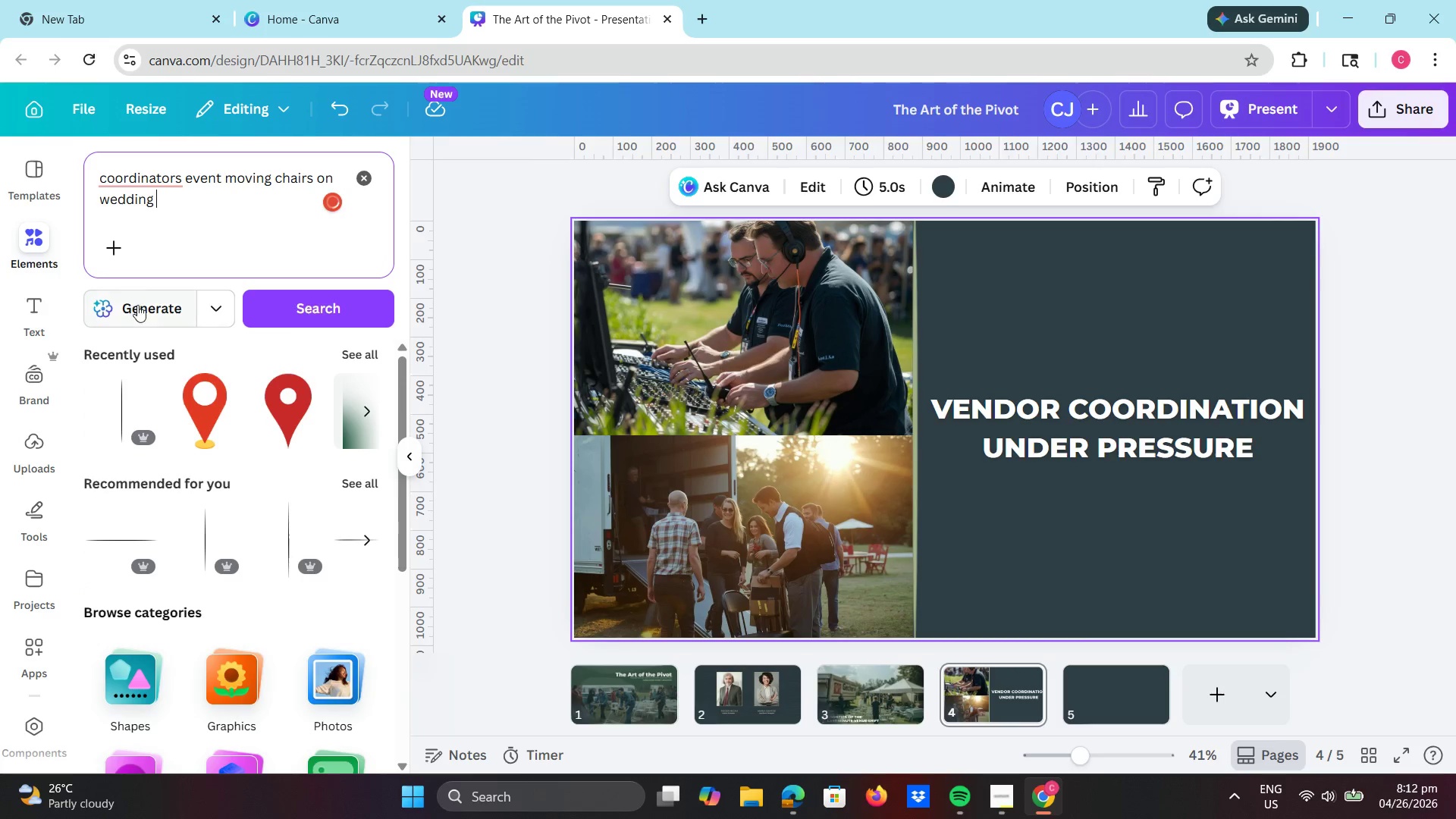 
left_click([137, 305])
 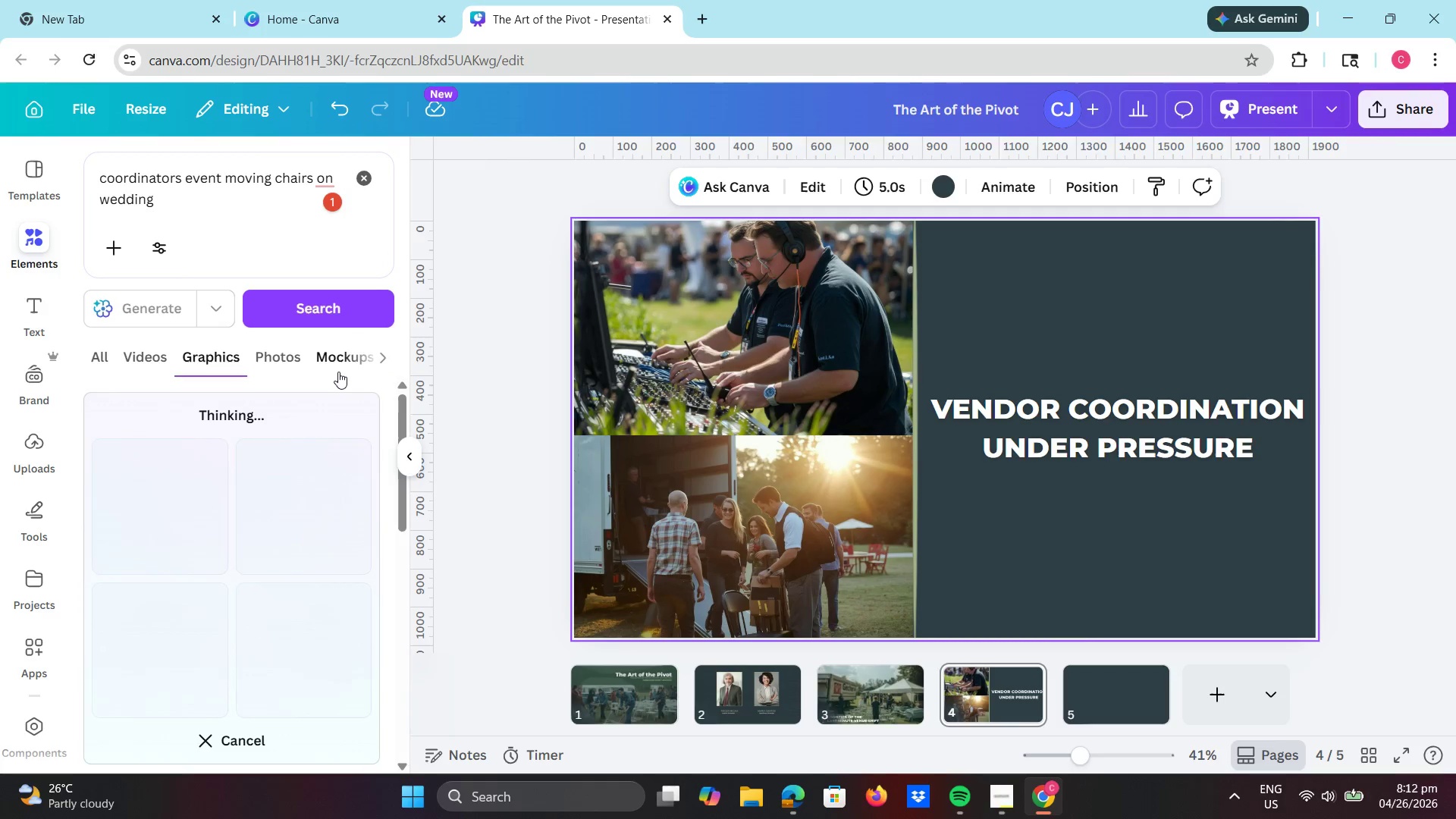 
left_click([273, 356])
 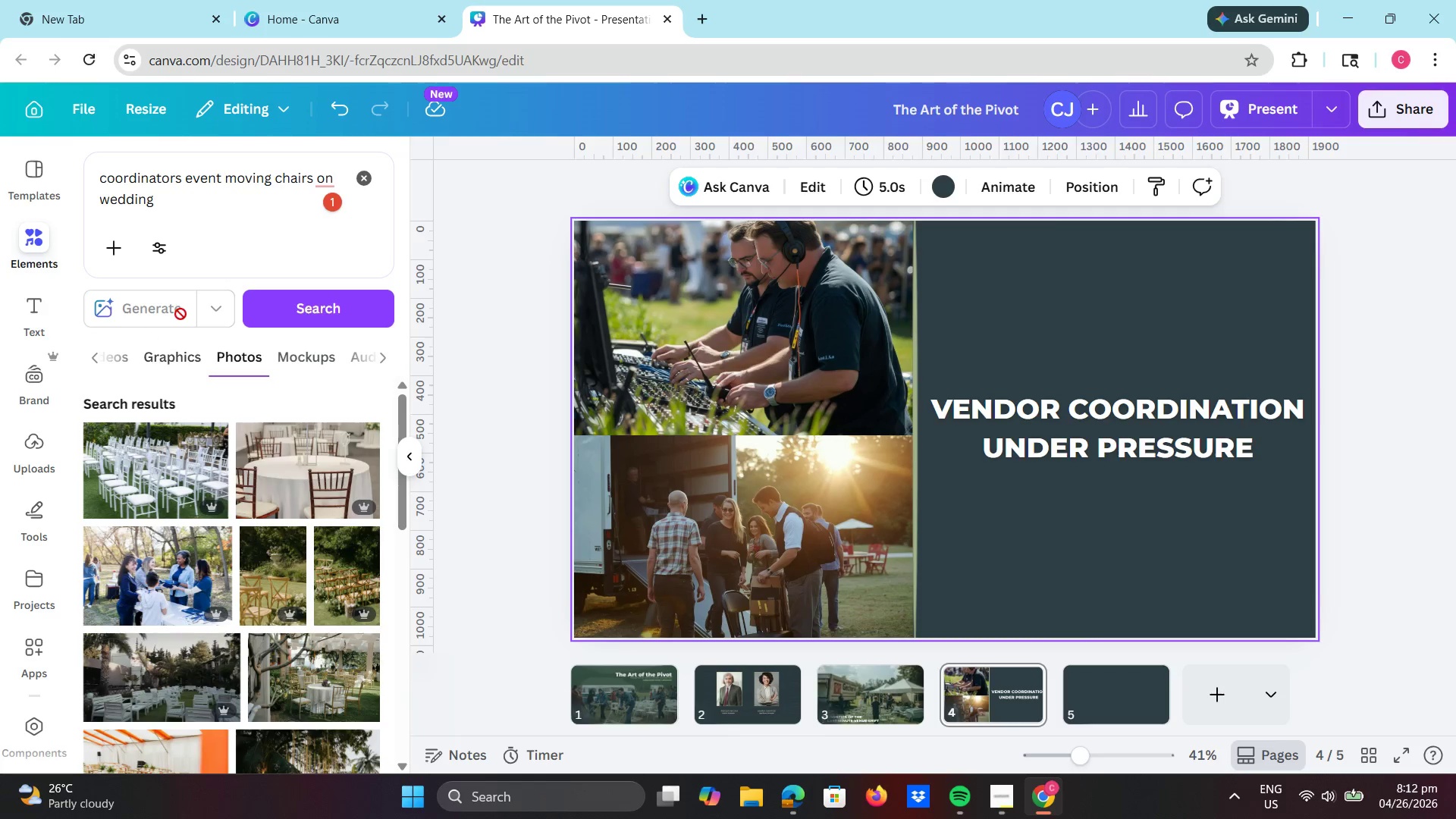 
wait(6.7)
 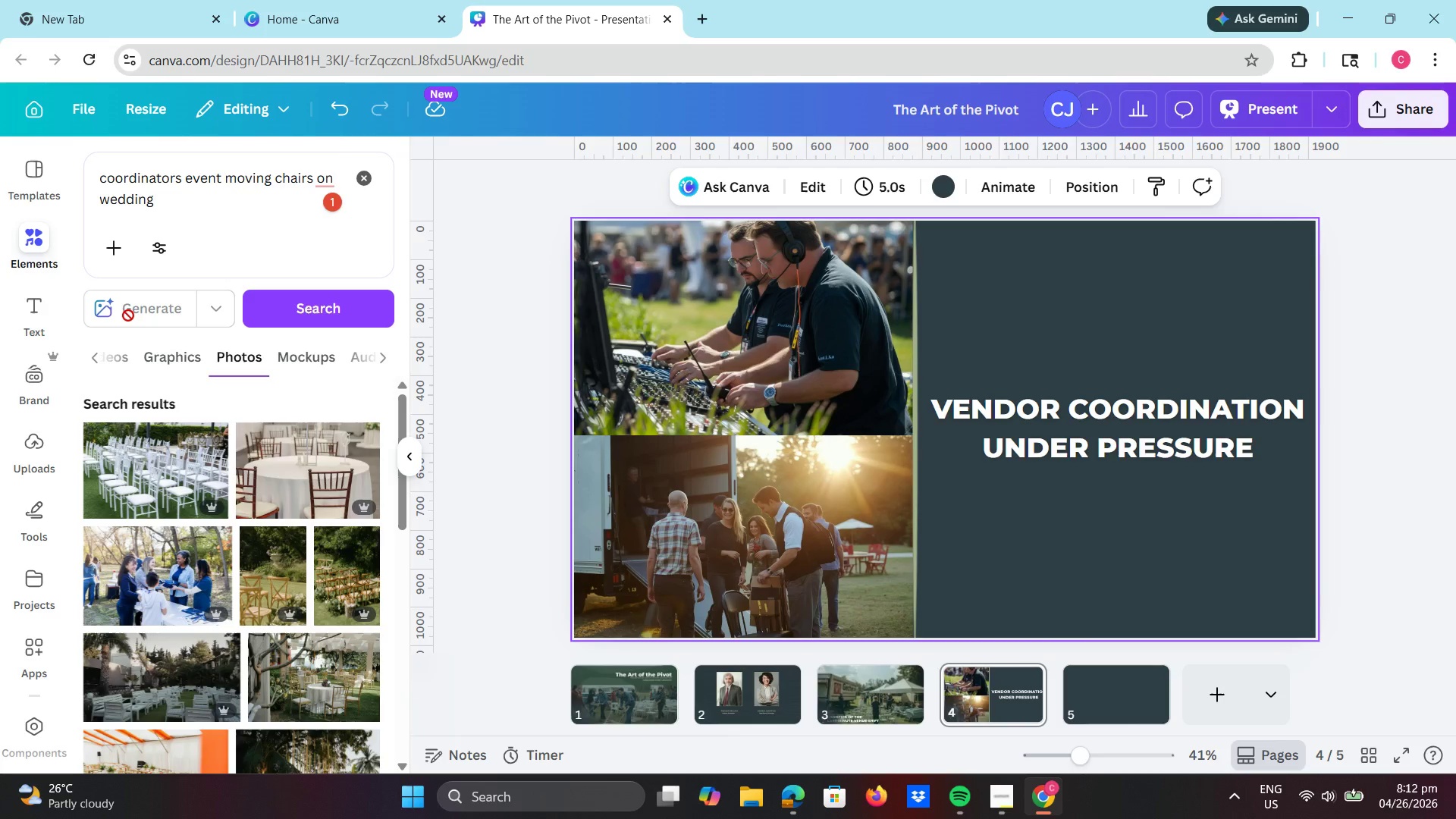 
left_click_drag(start_coordinate=[394, 490], to_coordinate=[394, 467])
 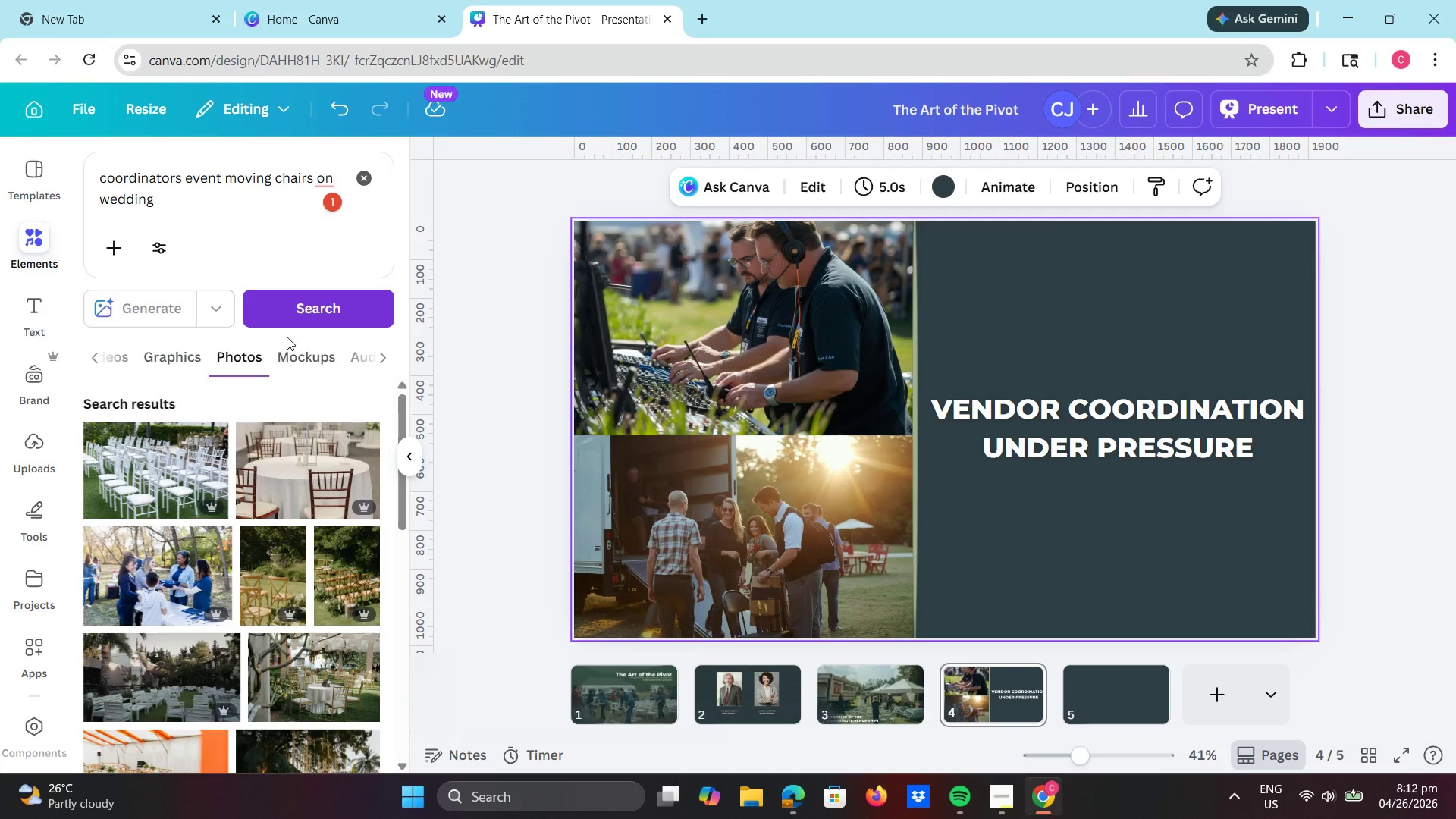 
scroll: coordinate [289, 540], scroll_direction: down, amount: 4.0
 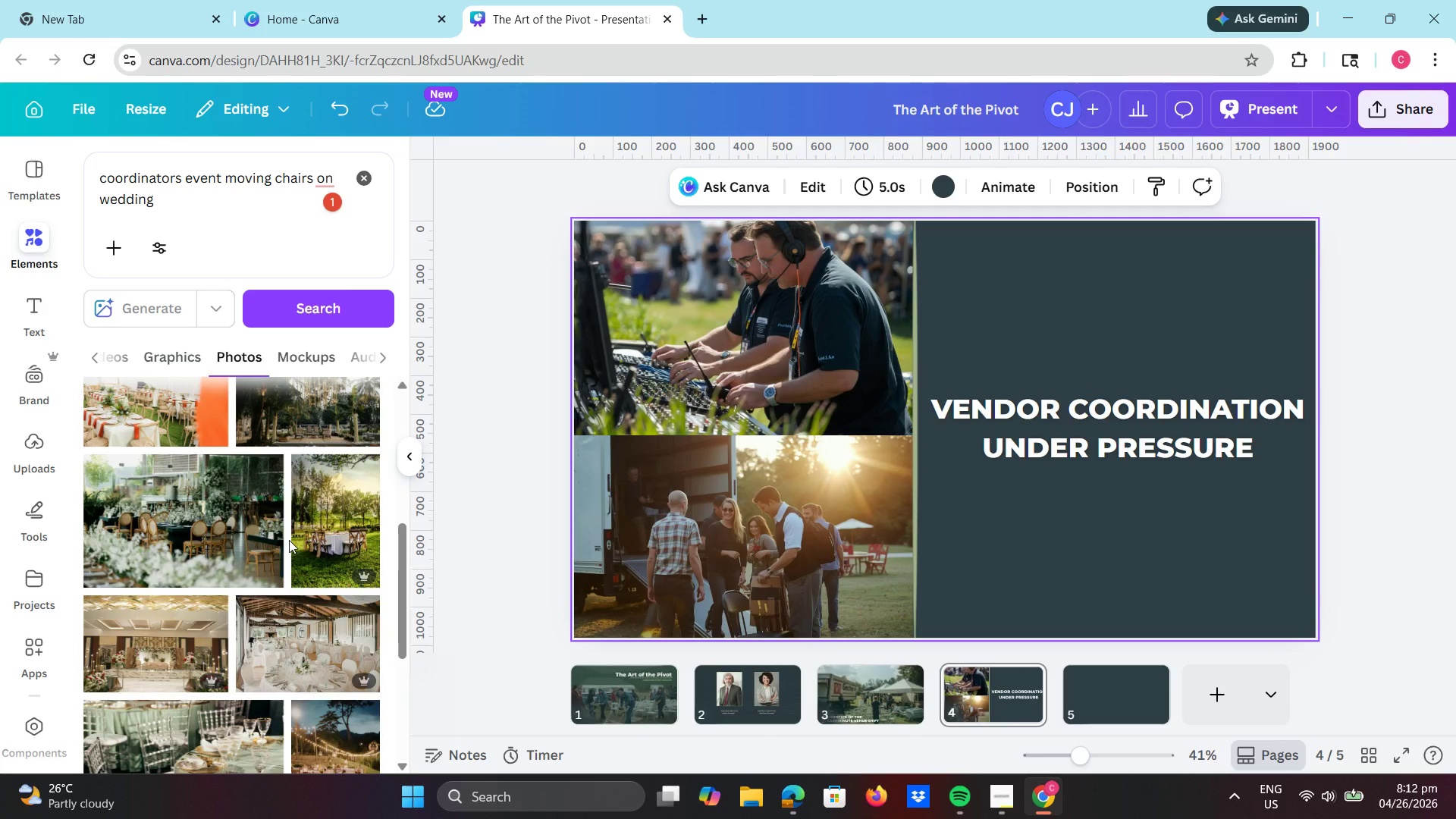 
scroll: coordinate [247, 476], scroll_direction: up, amount: 9.0
 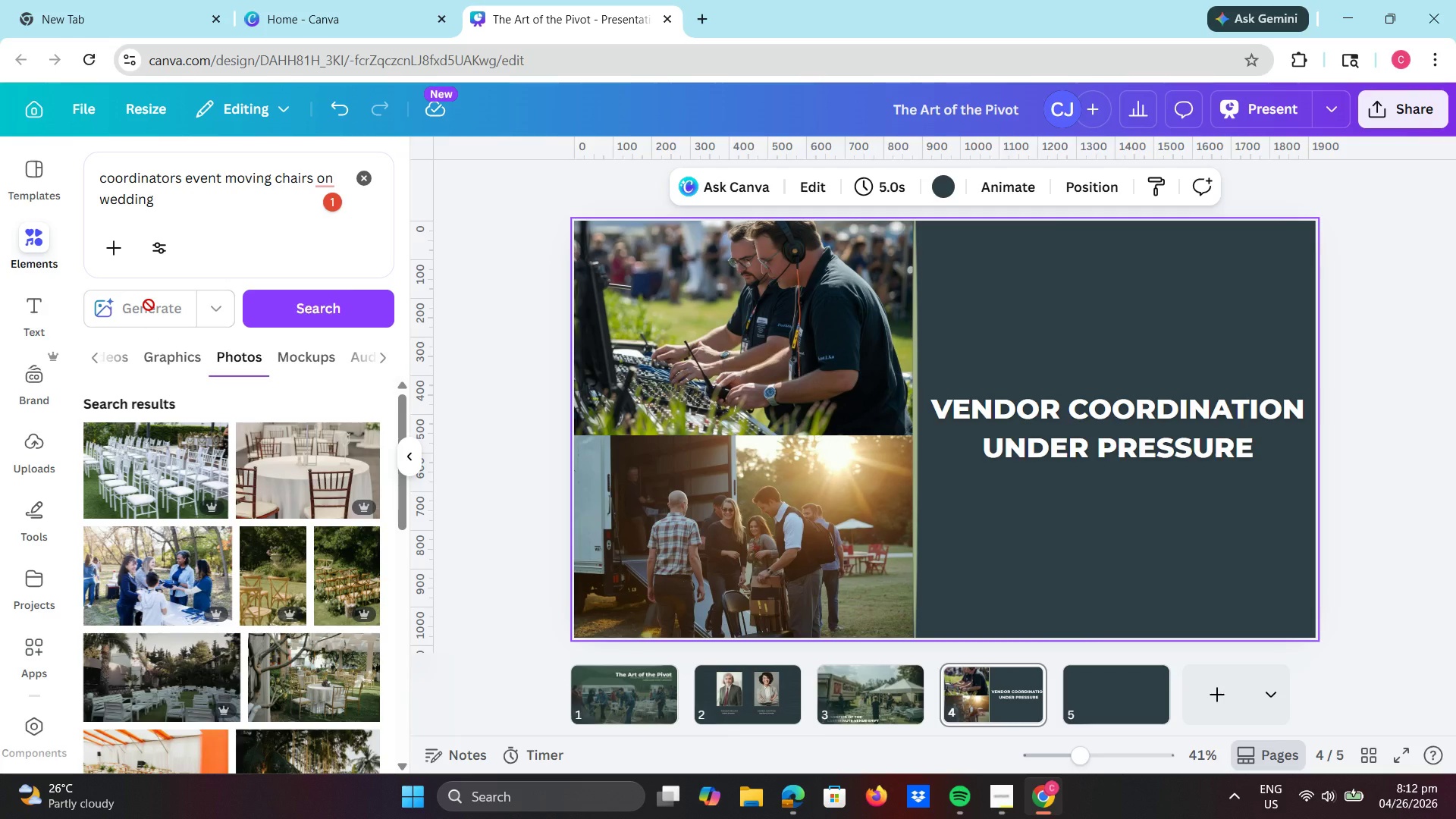 
left_click([149, 305])
 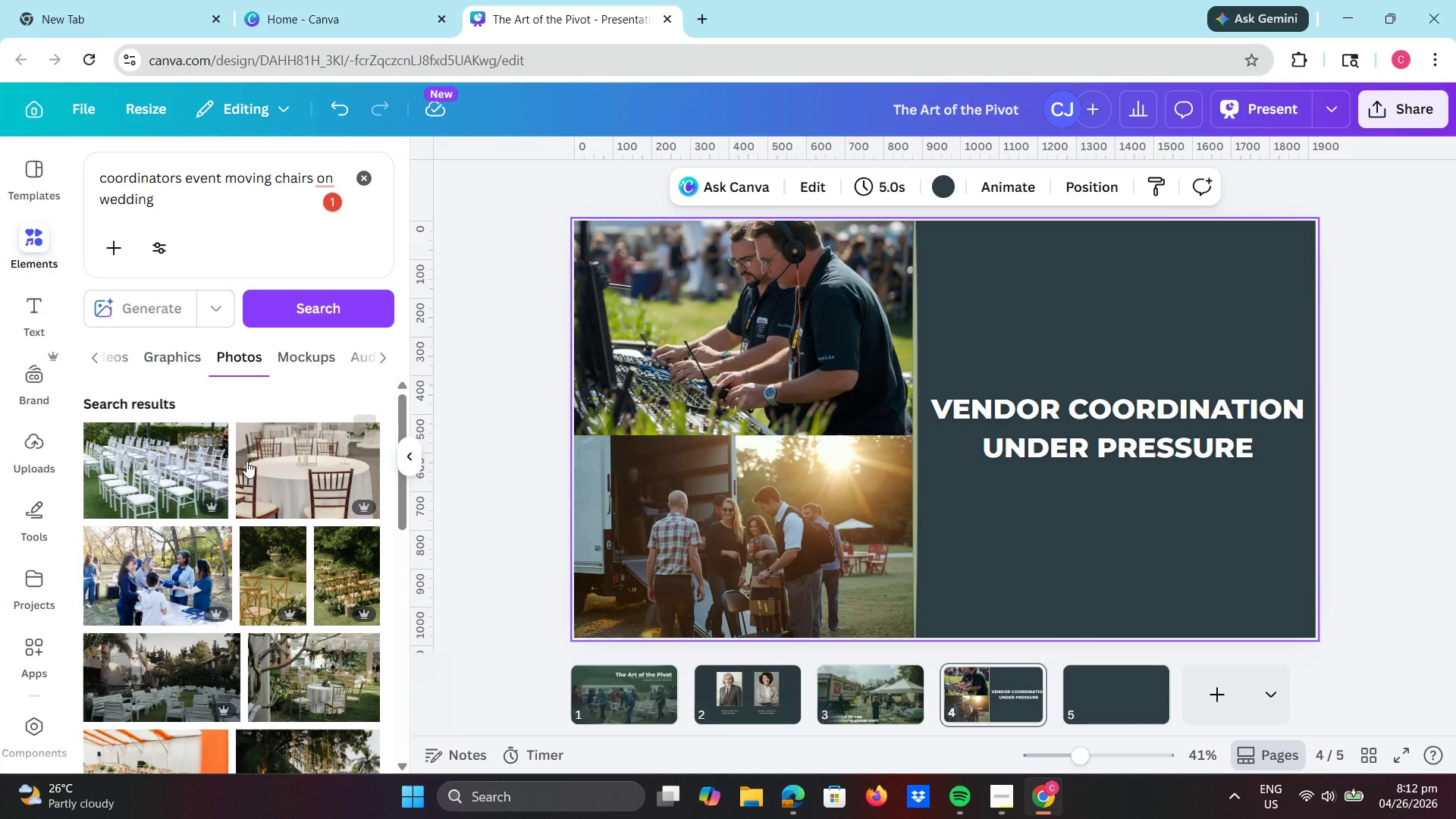 
left_click([280, 299])
 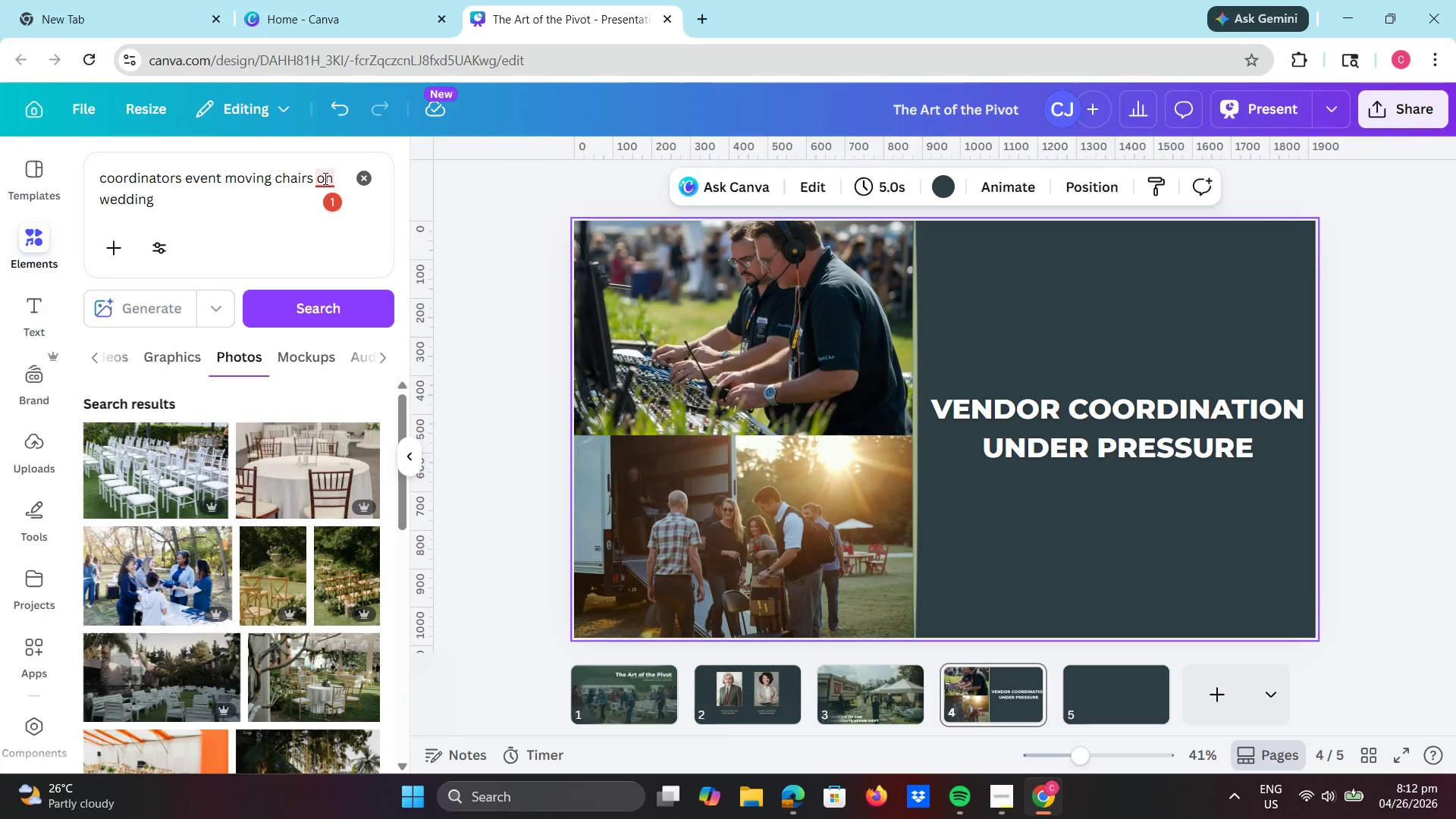 
scroll: coordinate [263, 385], scroll_direction: up, amount: 6.0
 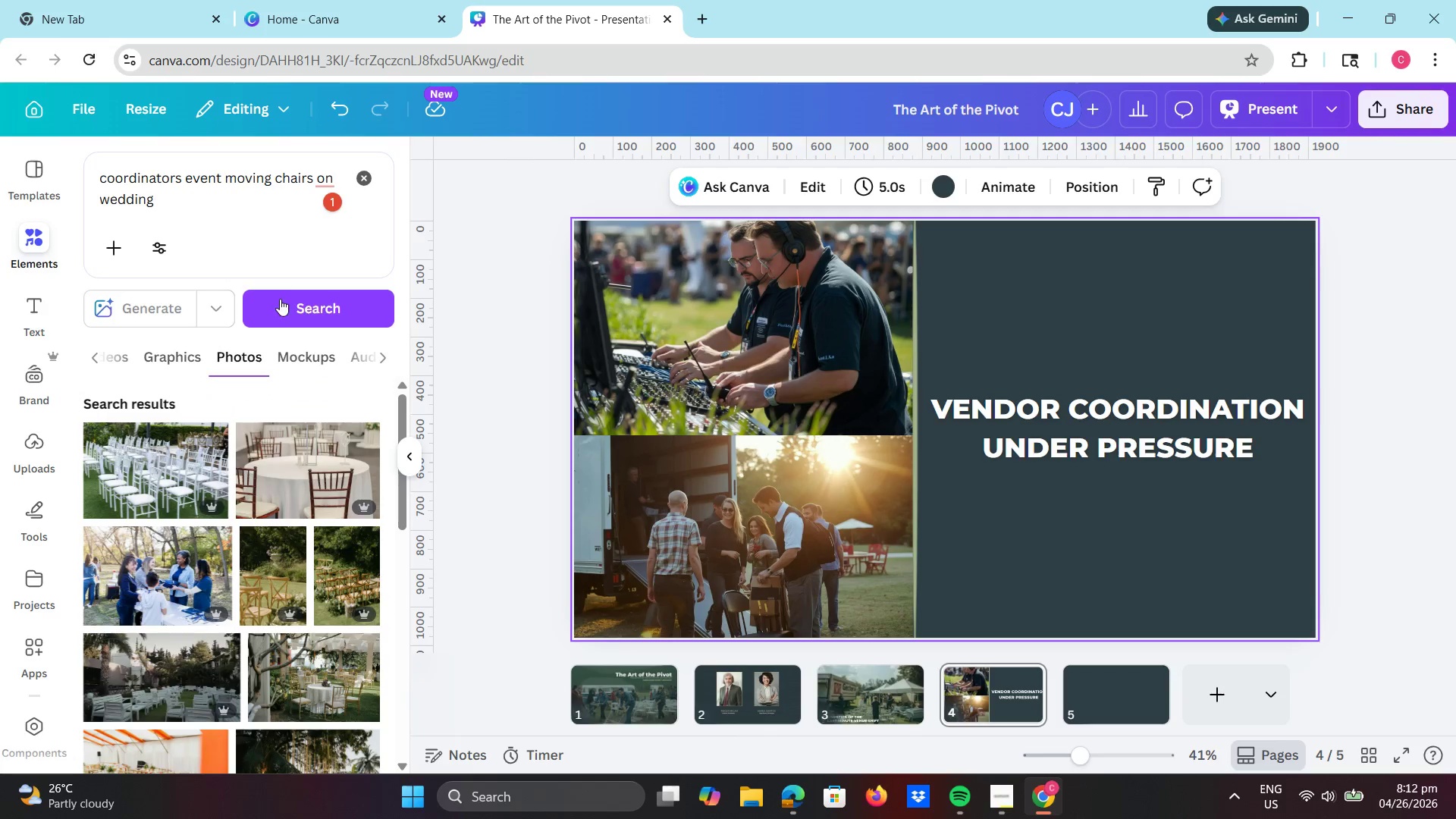 
left_click([330, 224])
 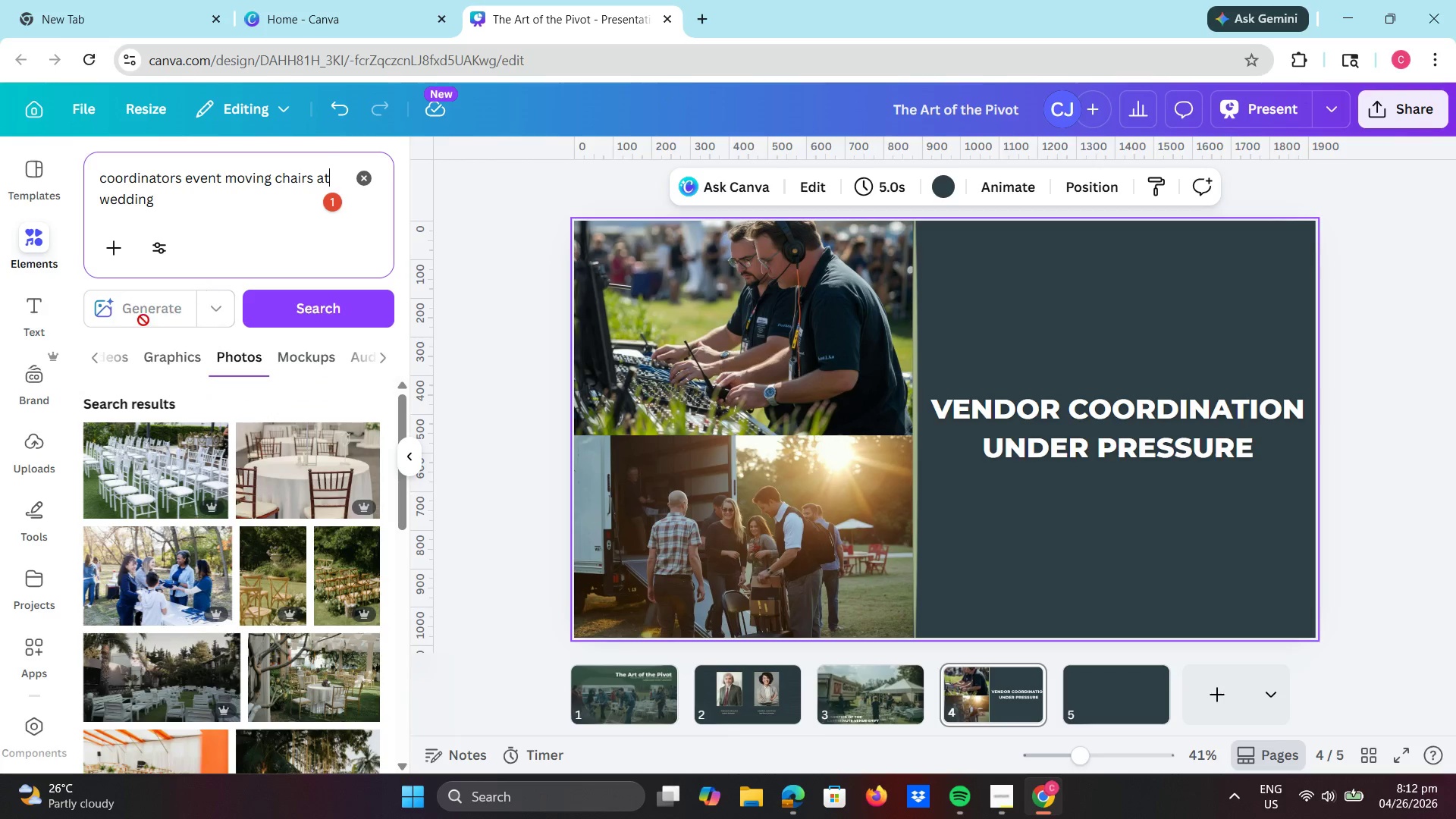 
left_click([134, 322])
 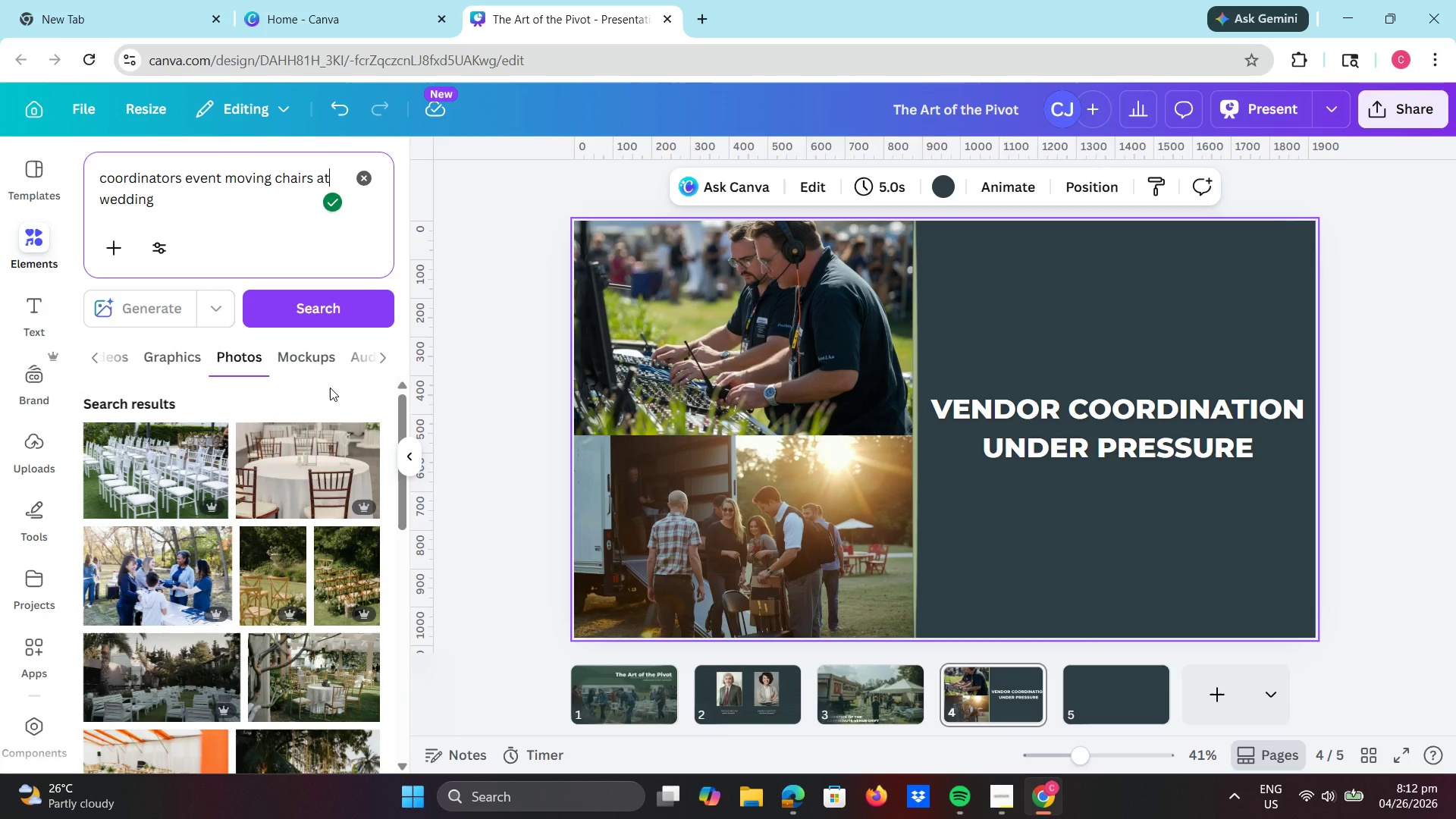 
left_click([293, 293])
 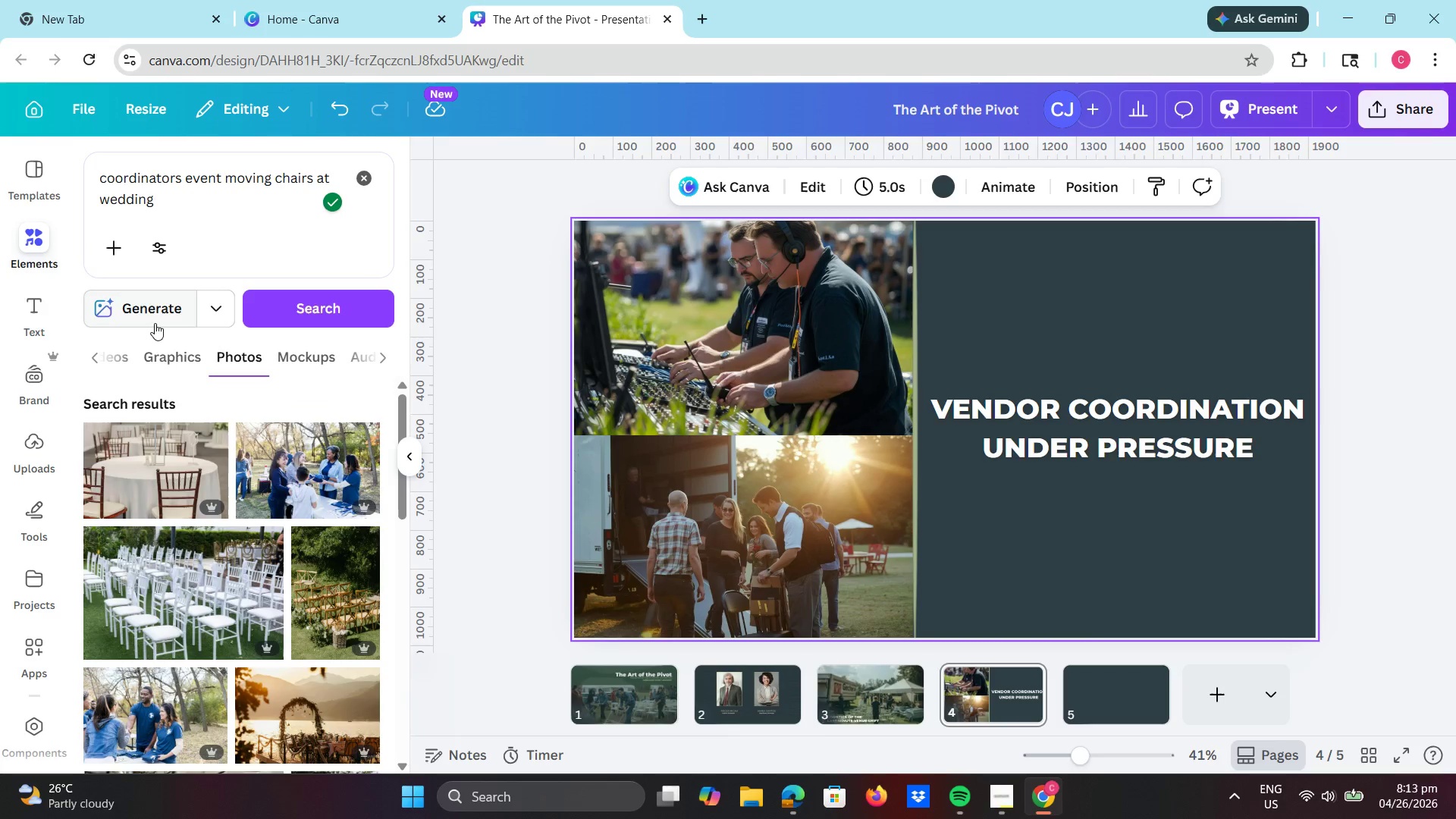 
scroll: coordinate [331, 389], scroll_direction: up, amount: 4.0
 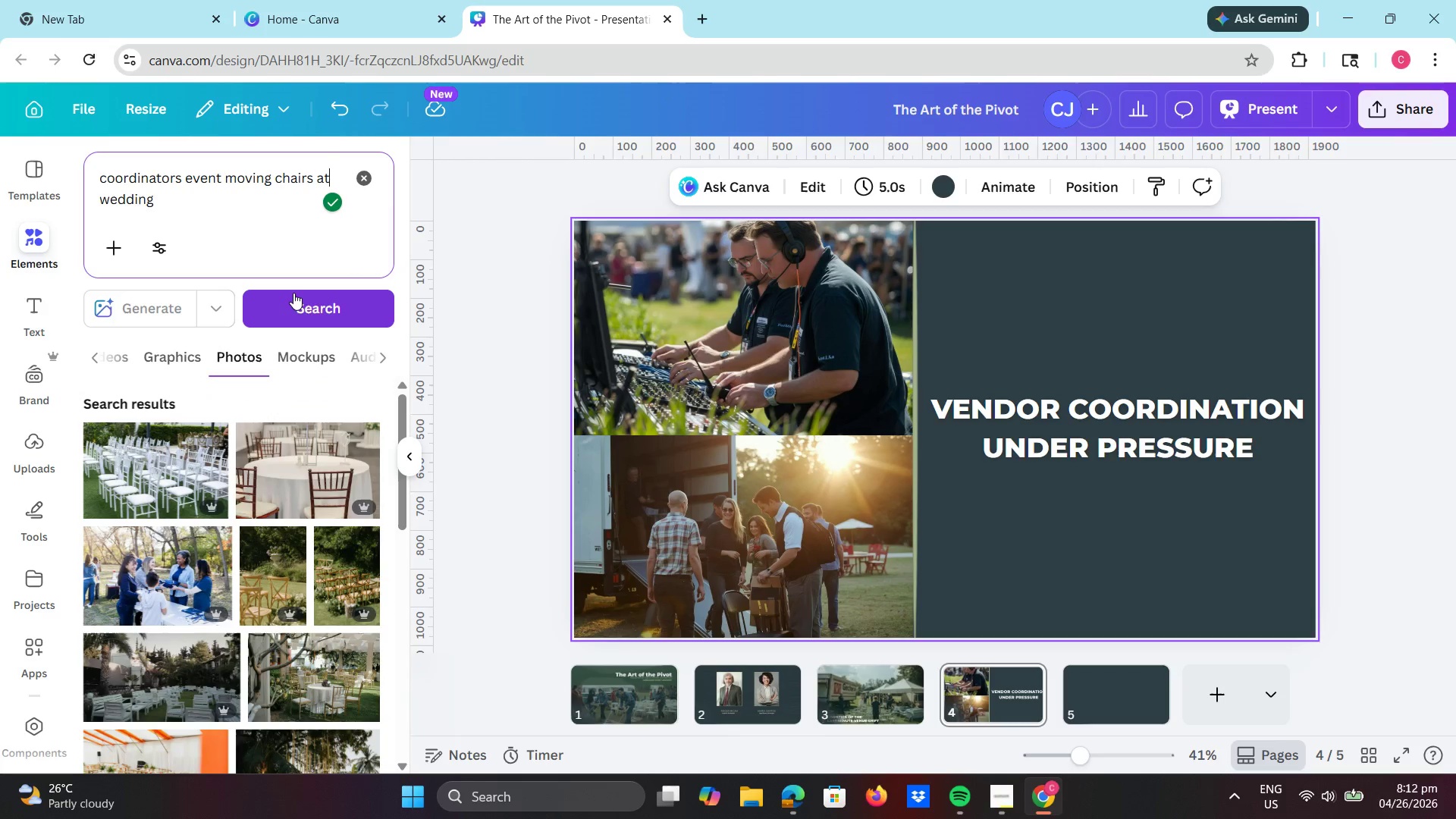 
left_click([155, 316])
 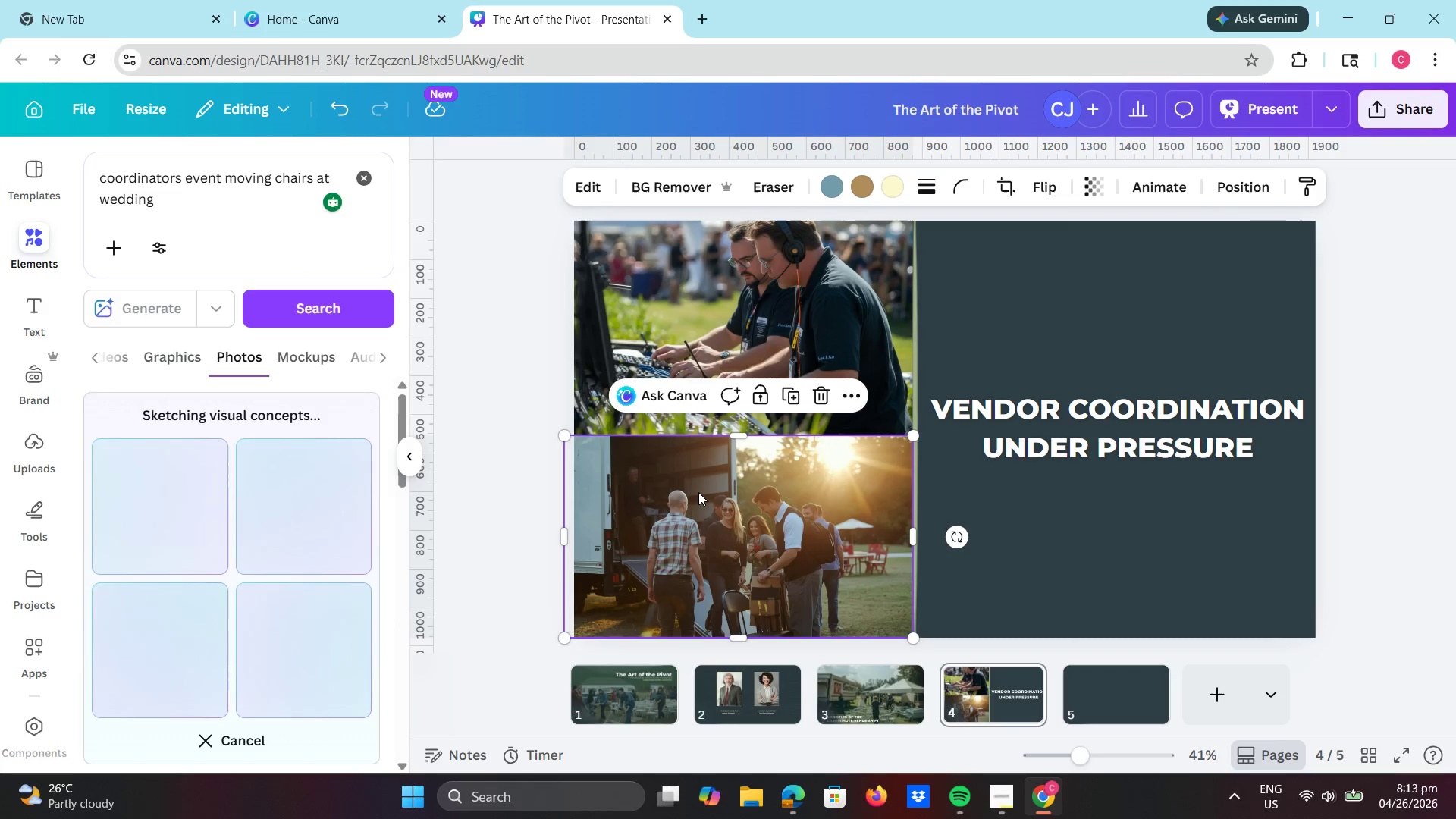 
key(Delete)
 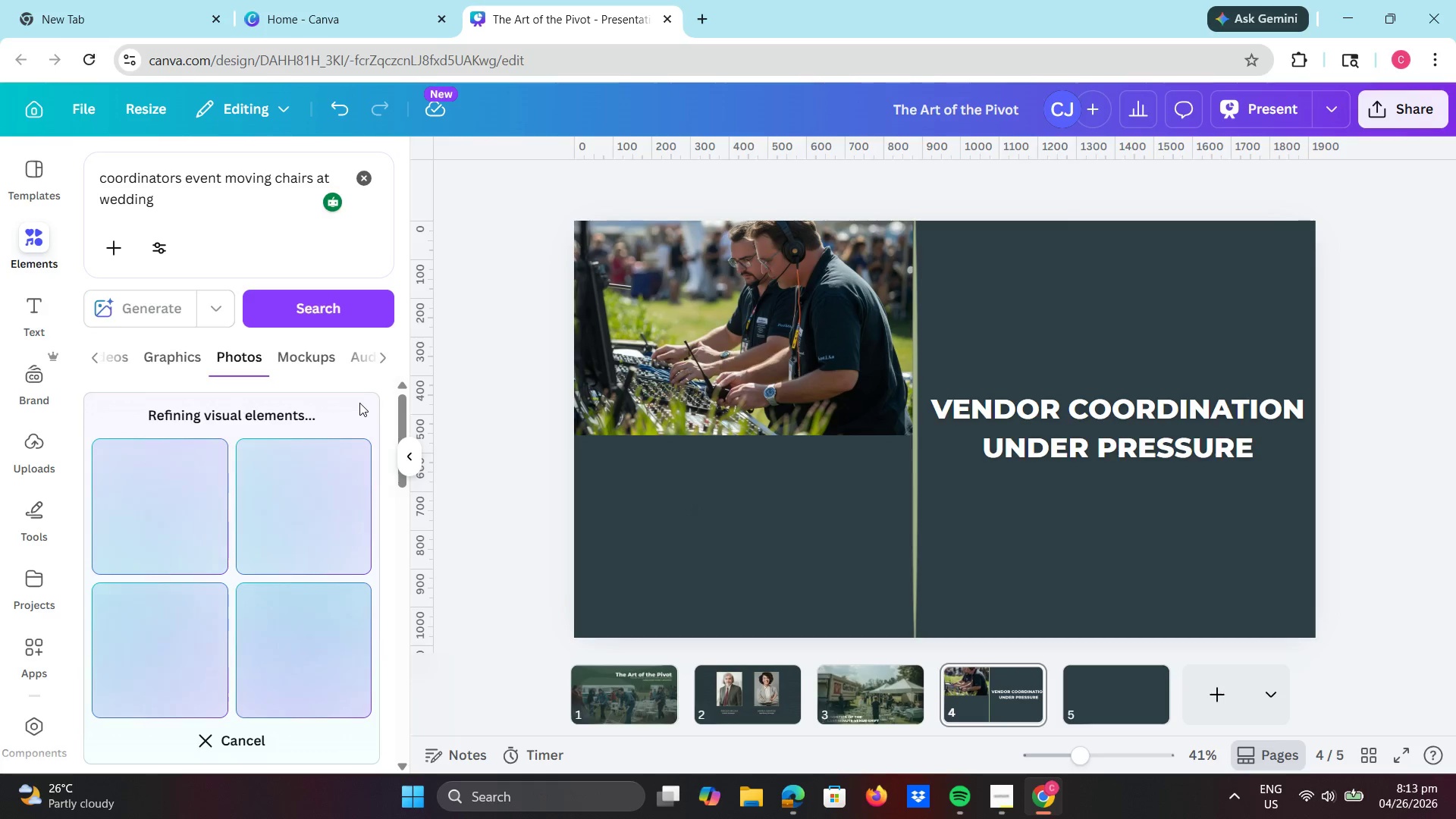 
wait(8.17)
 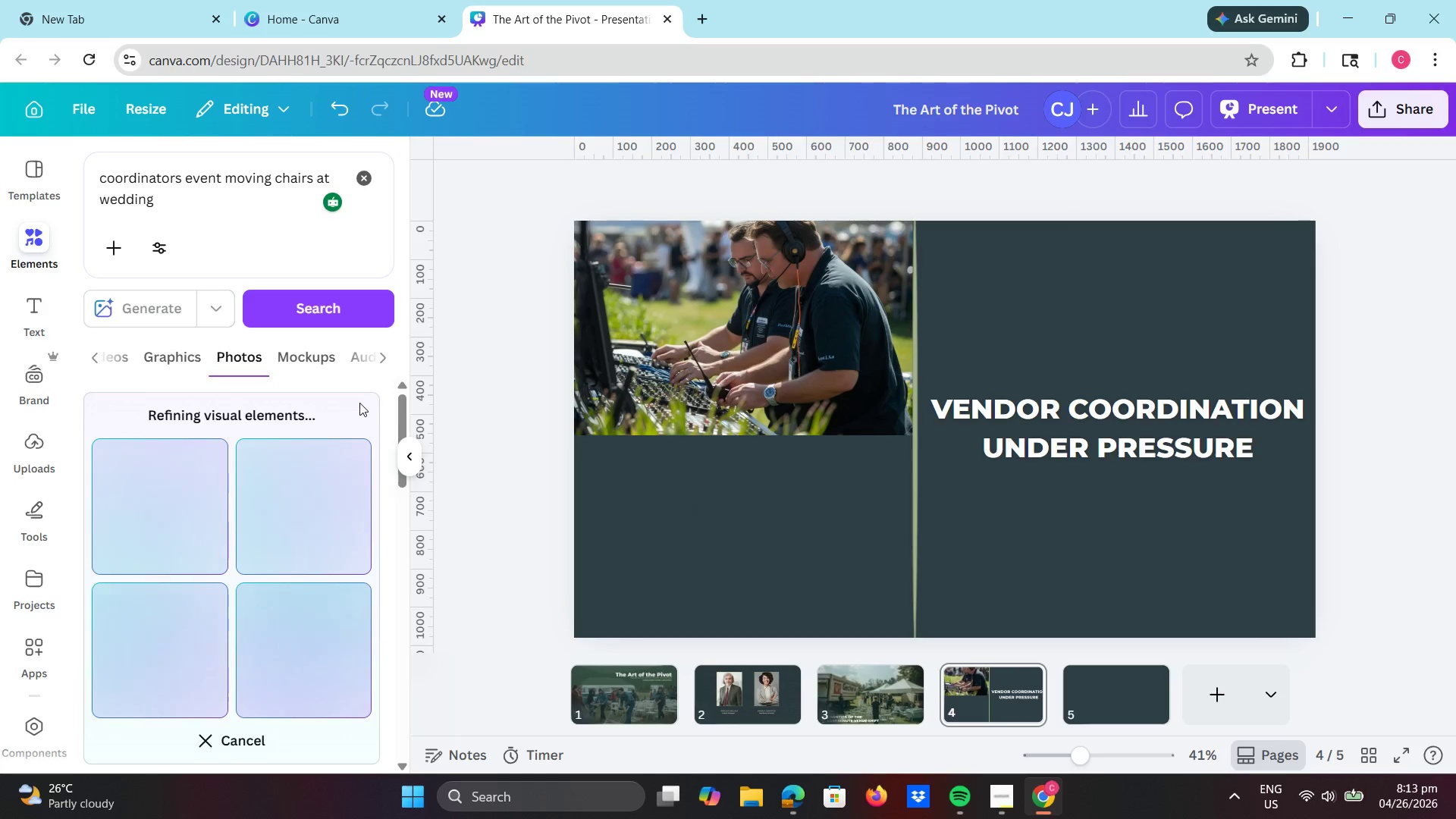 
left_click([182, 540])
 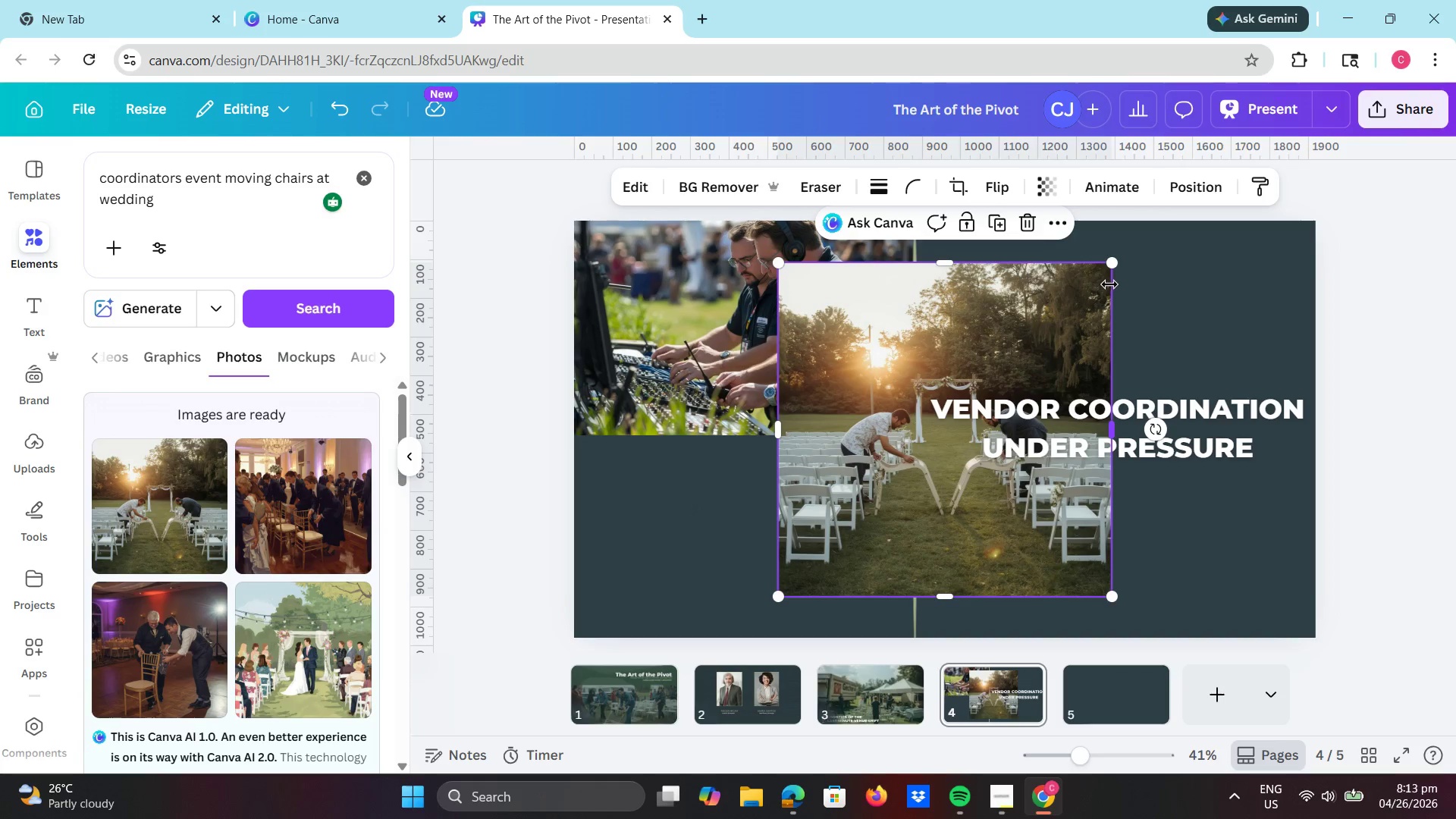 
left_click_drag(start_coordinate=[1116, 264], to_coordinate=[1065, 326])
 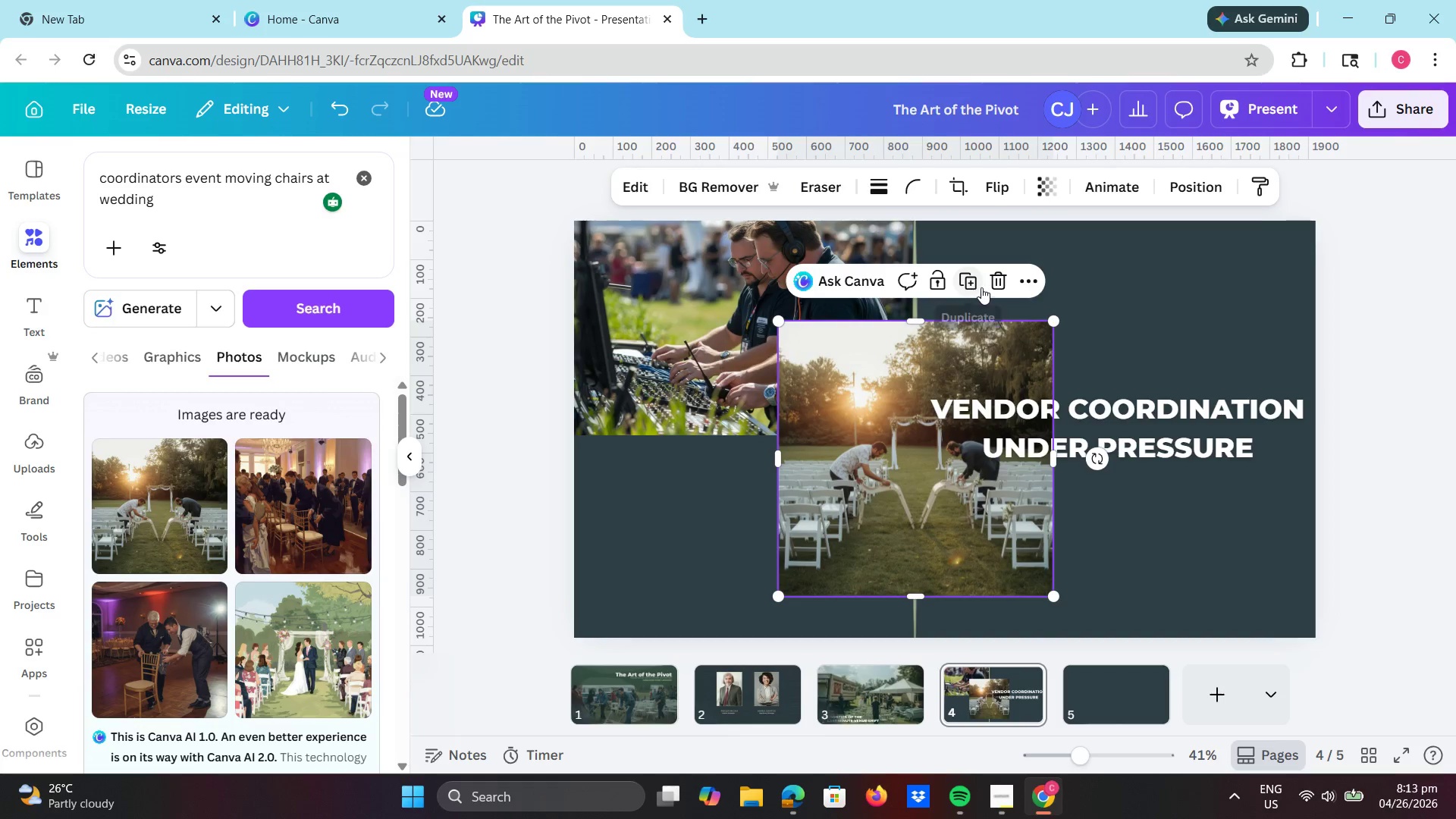 
left_click([994, 281])
 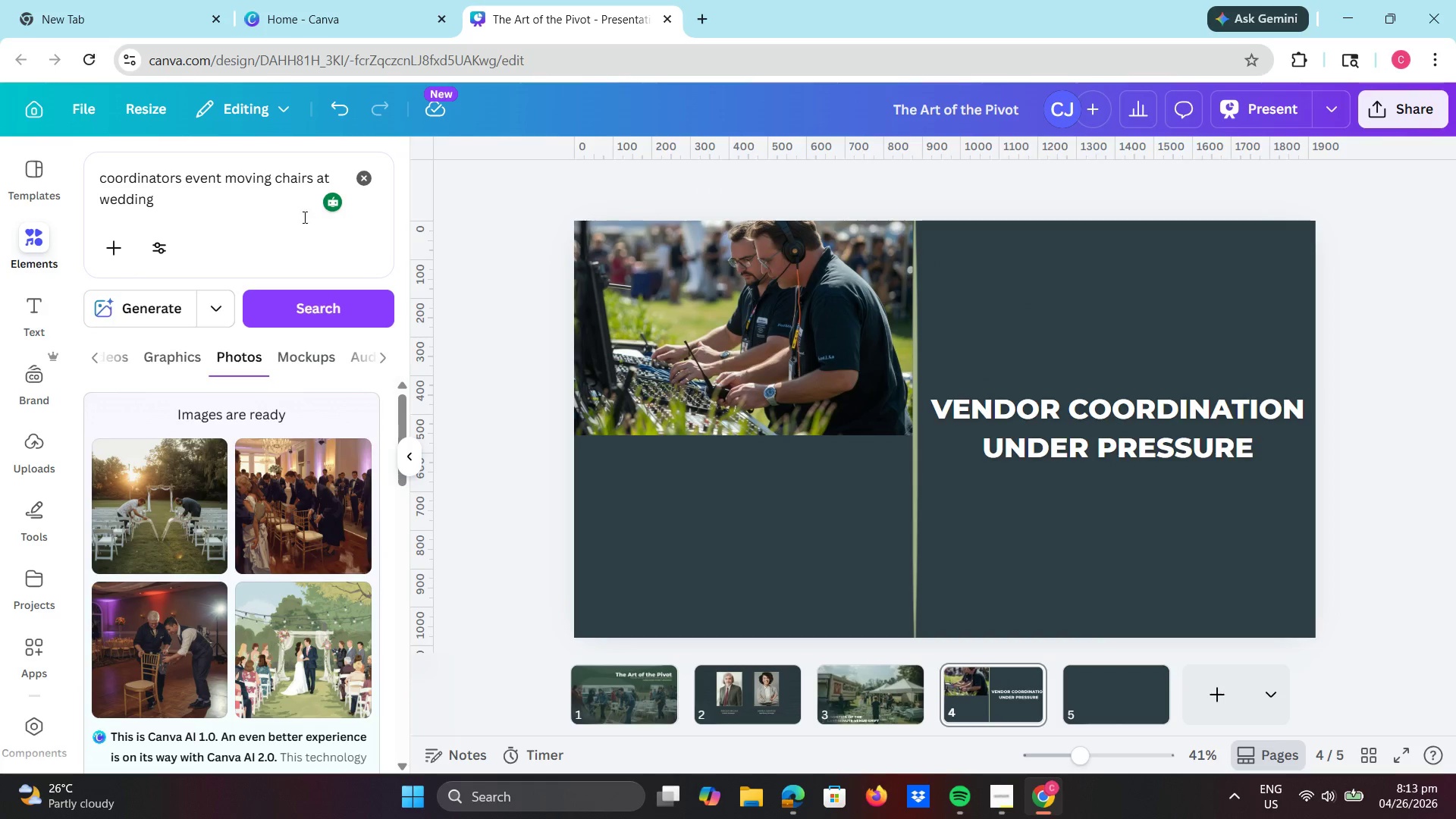 
left_click([243, 203])
 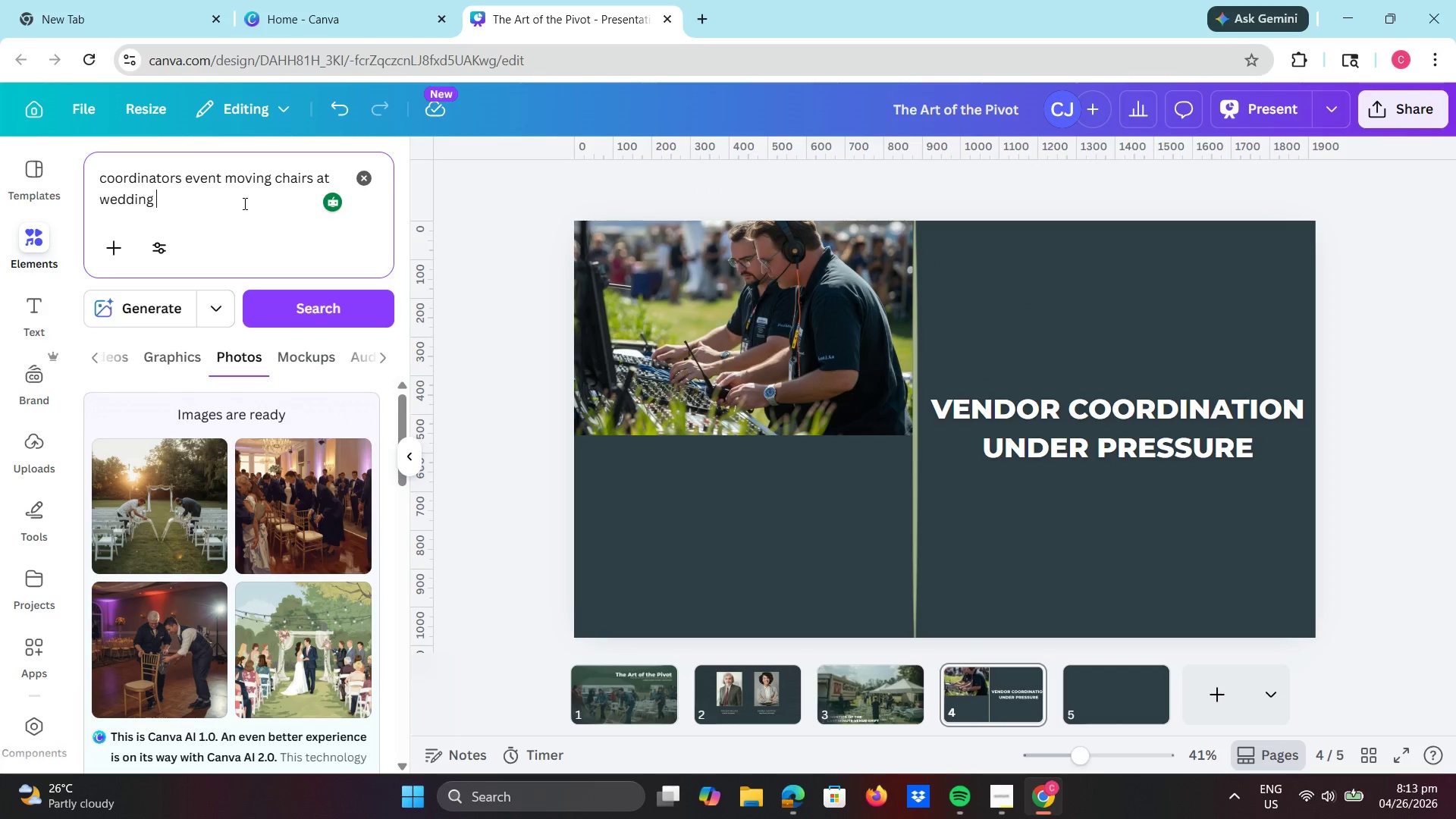 
type(packing up )
 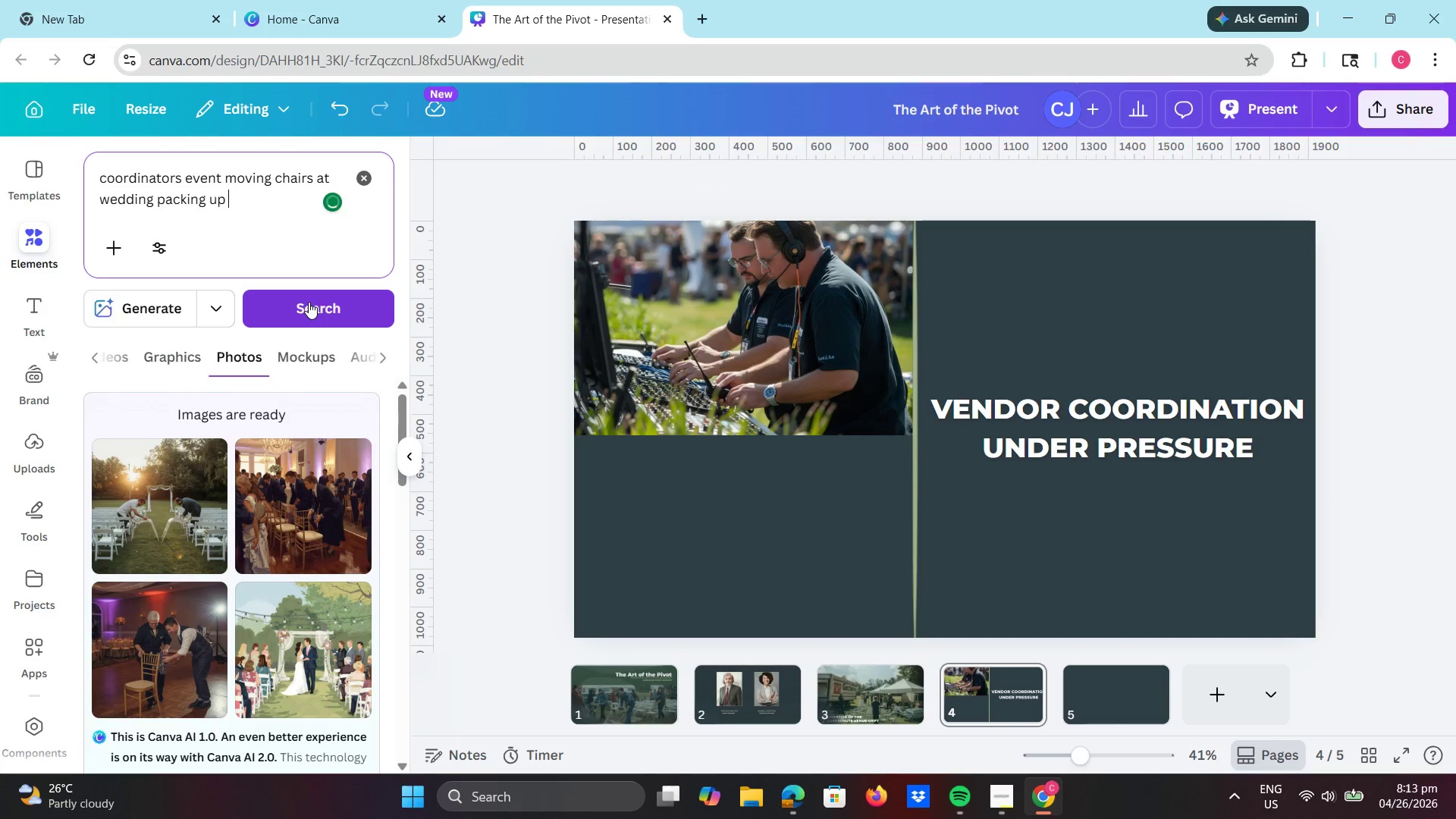 
left_click([124, 303])
 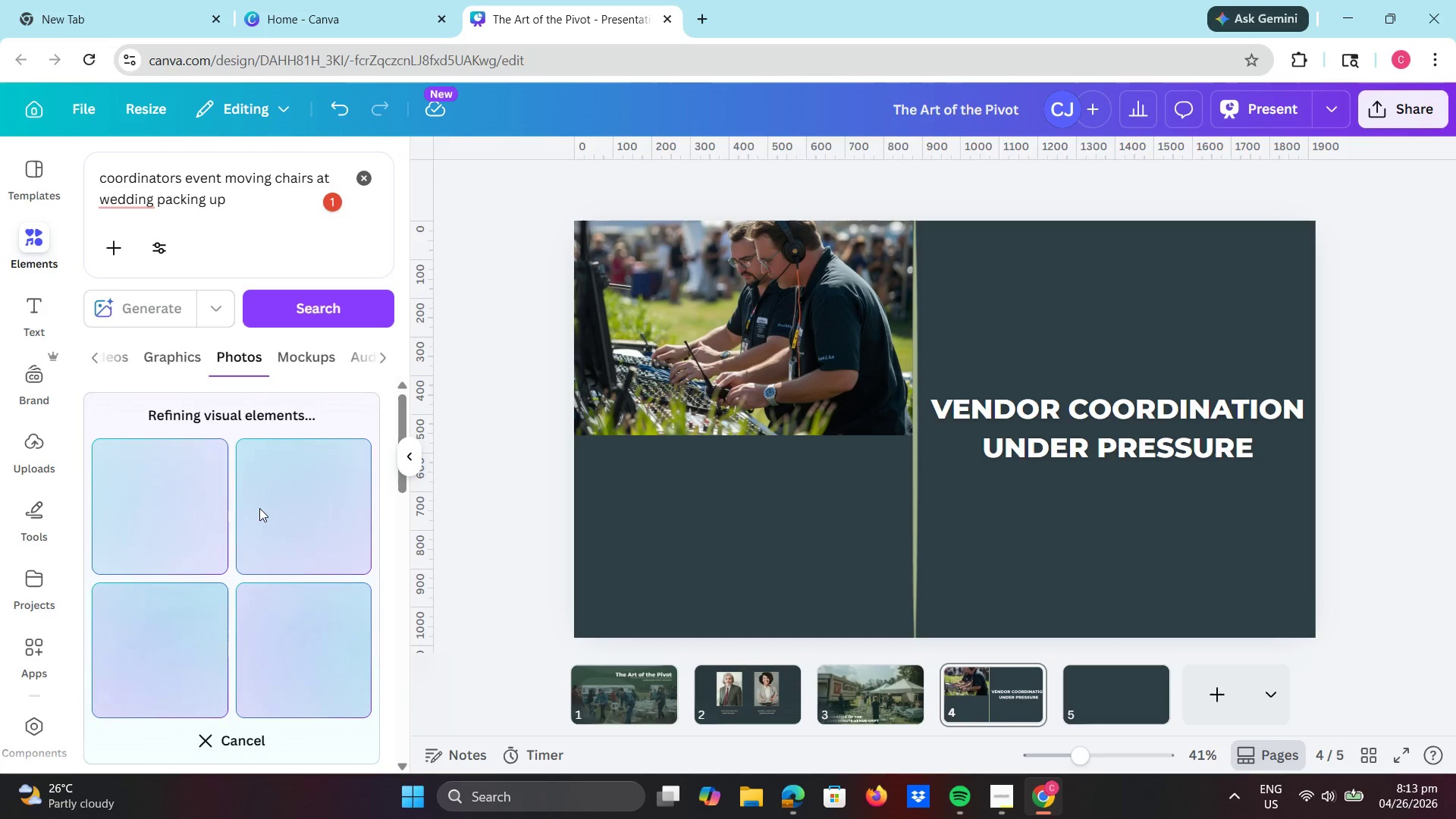 
wait(12.0)
 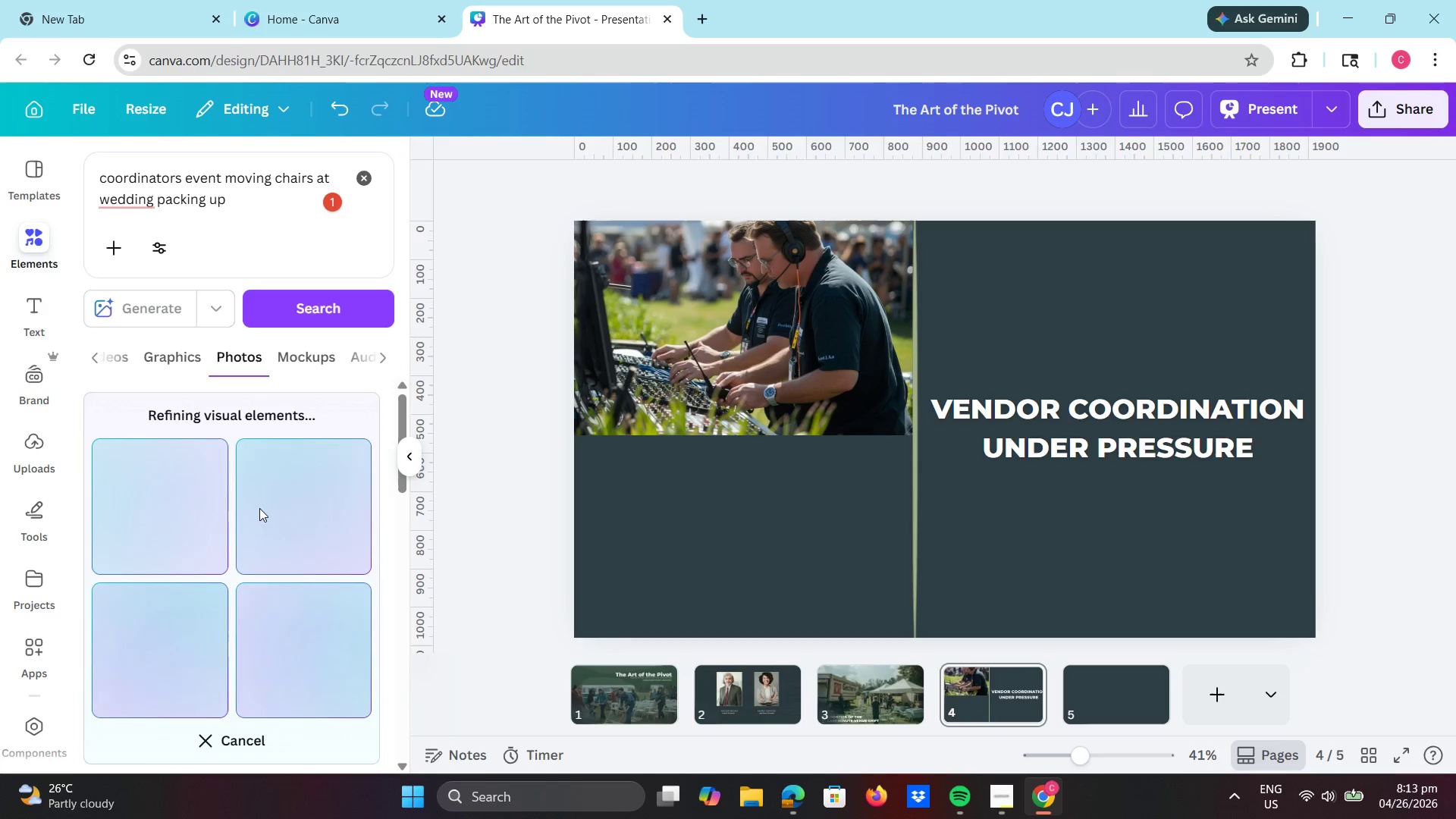 
left_click([194, 524])
 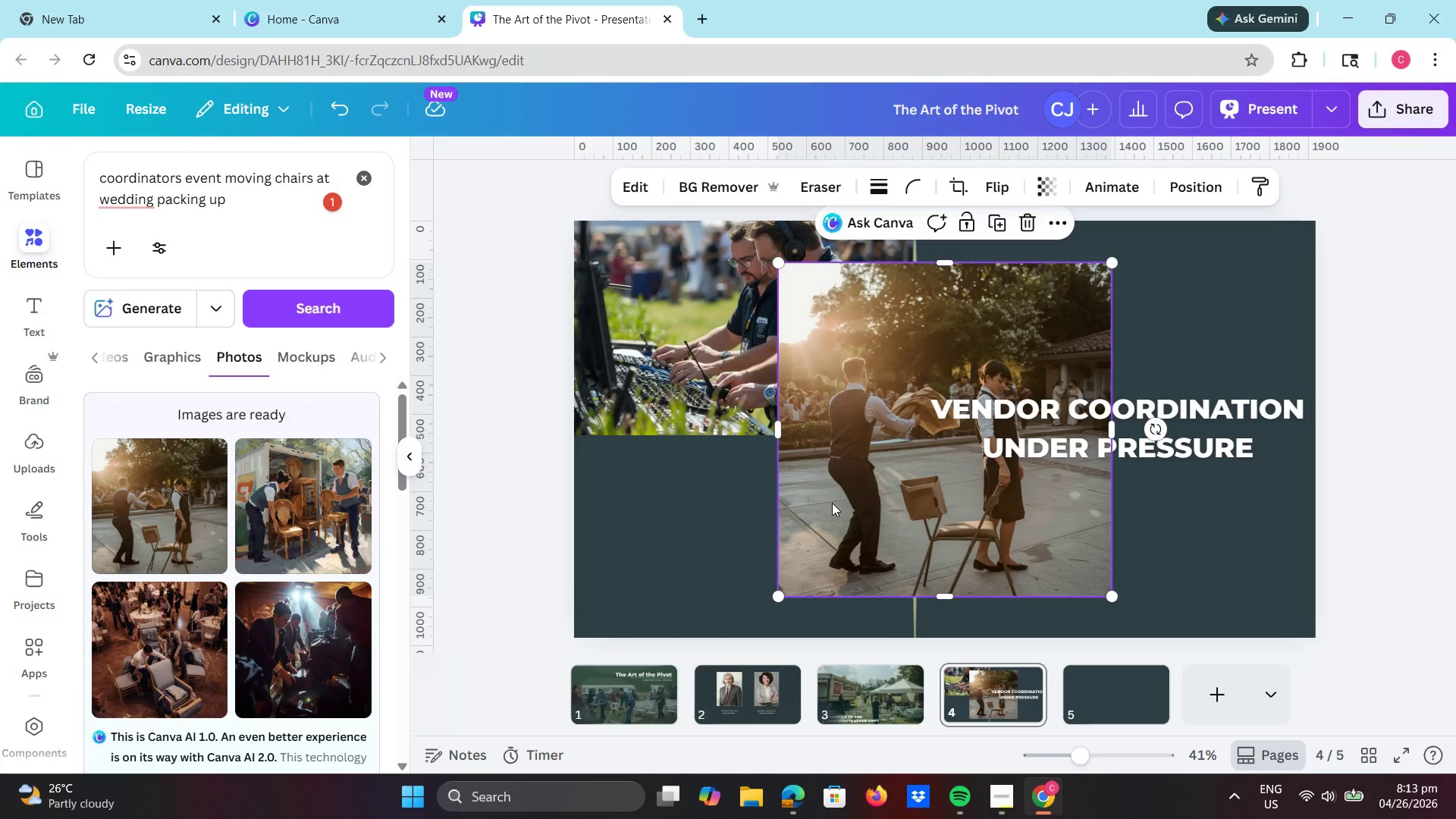 
left_click_drag(start_coordinate=[832, 503], to_coordinate=[632, 546])
 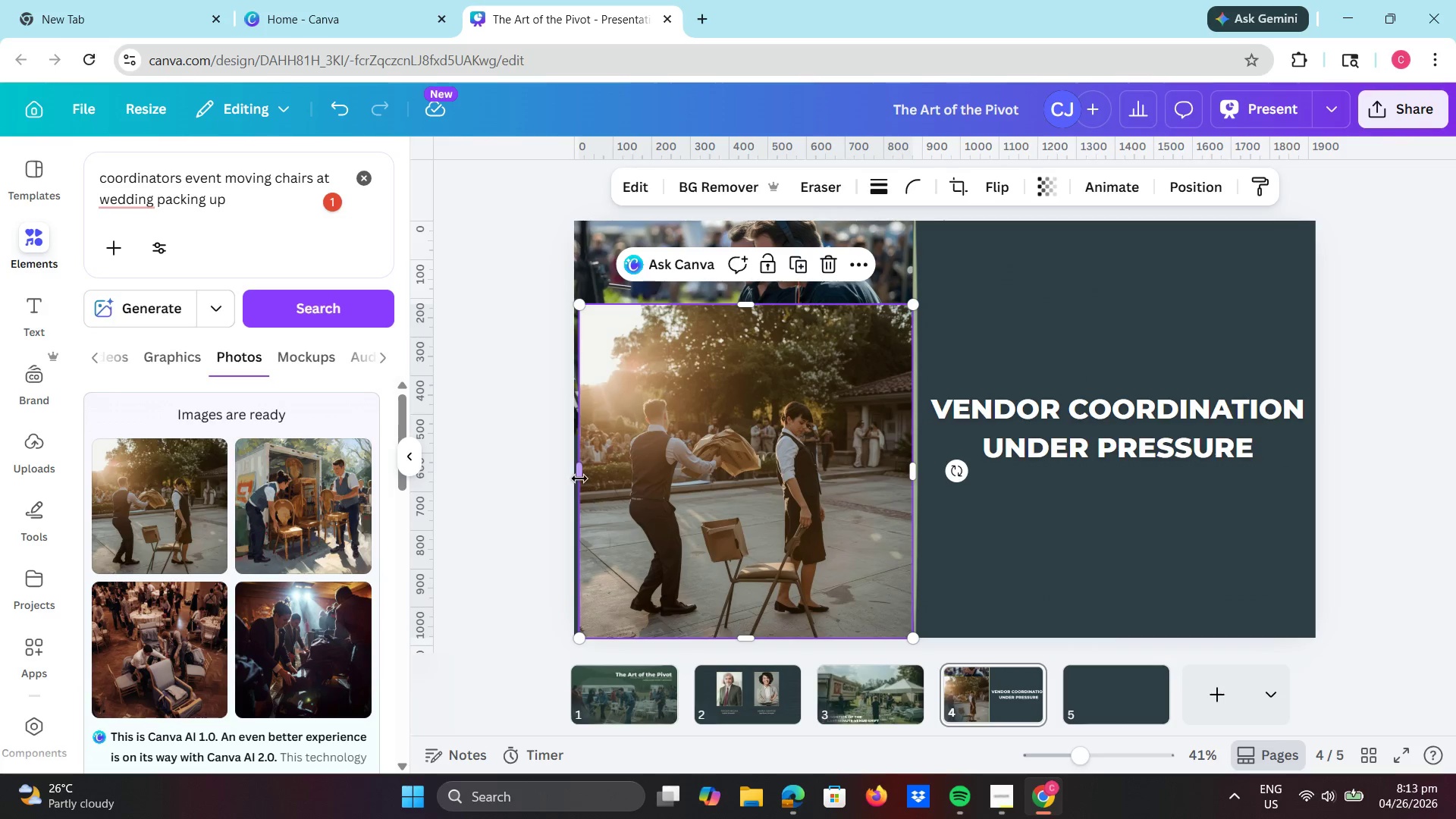 
left_click_drag(start_coordinate=[579, 478], to_coordinate=[569, 477])
 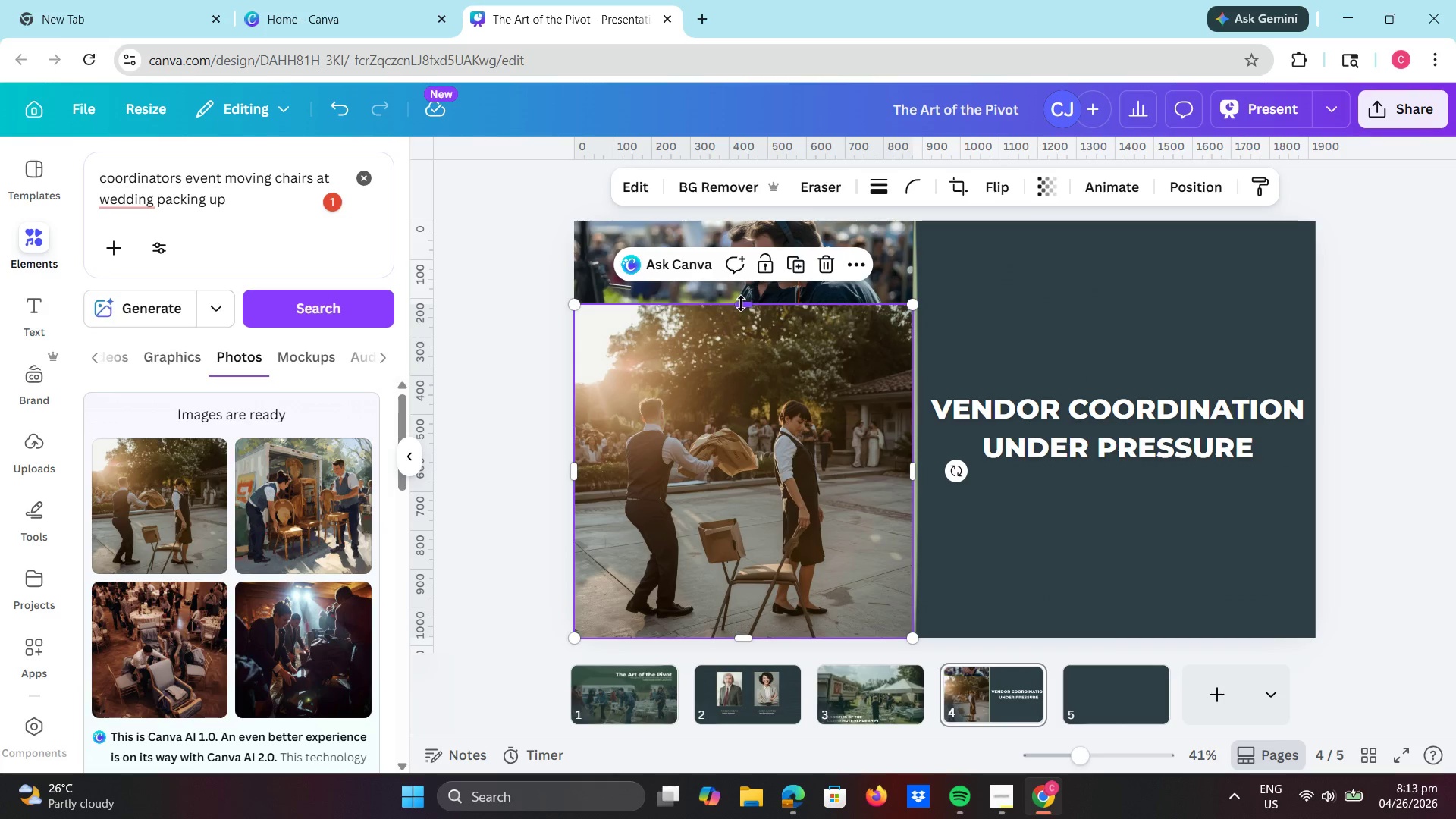 
left_click_drag(start_coordinate=[741, 303], to_coordinate=[724, 361])
 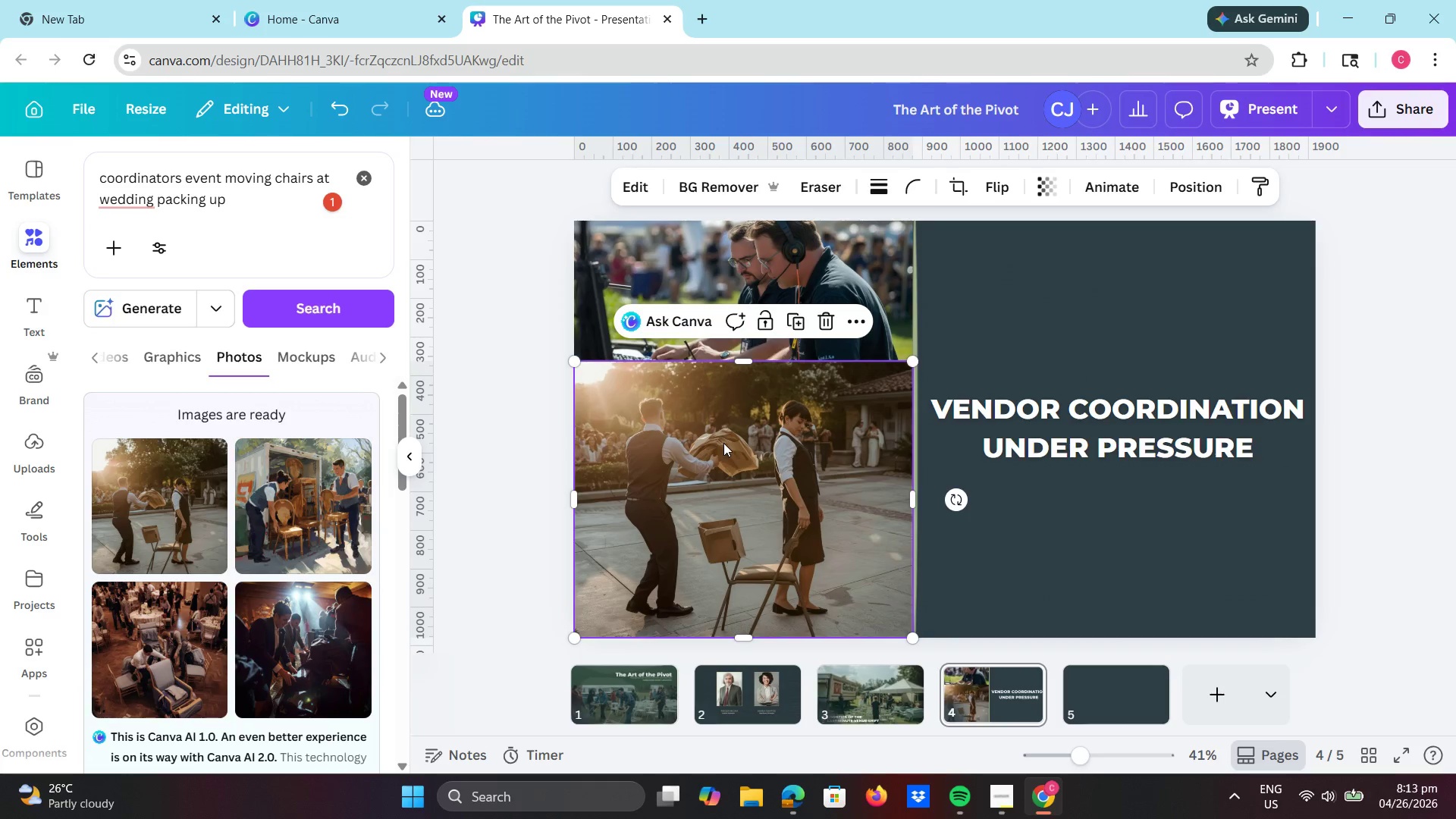 
left_click_drag(start_coordinate=[723, 443], to_coordinate=[723, 513])
 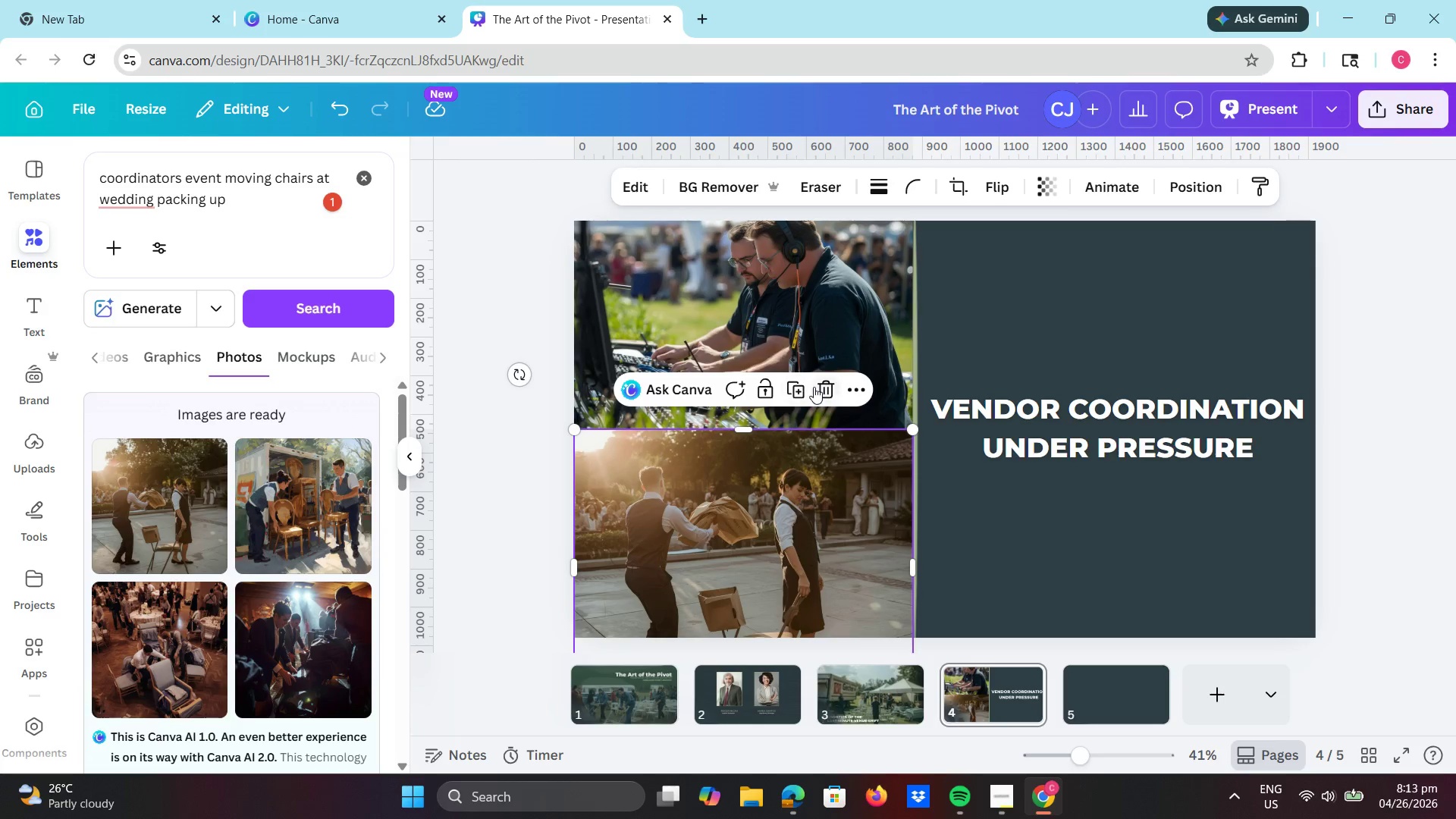 
left_click([821, 389])
 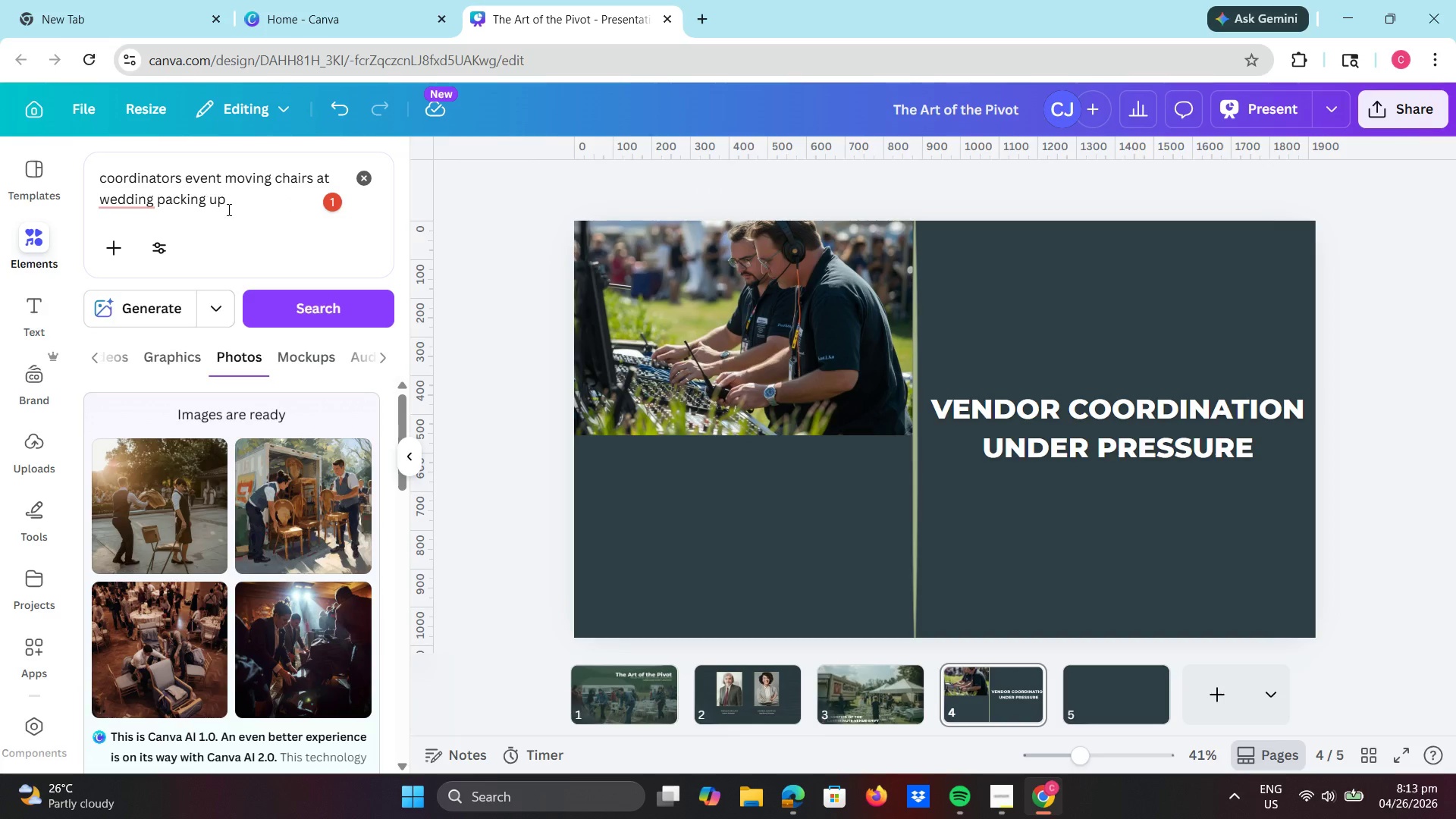 
left_click([240, 209])
 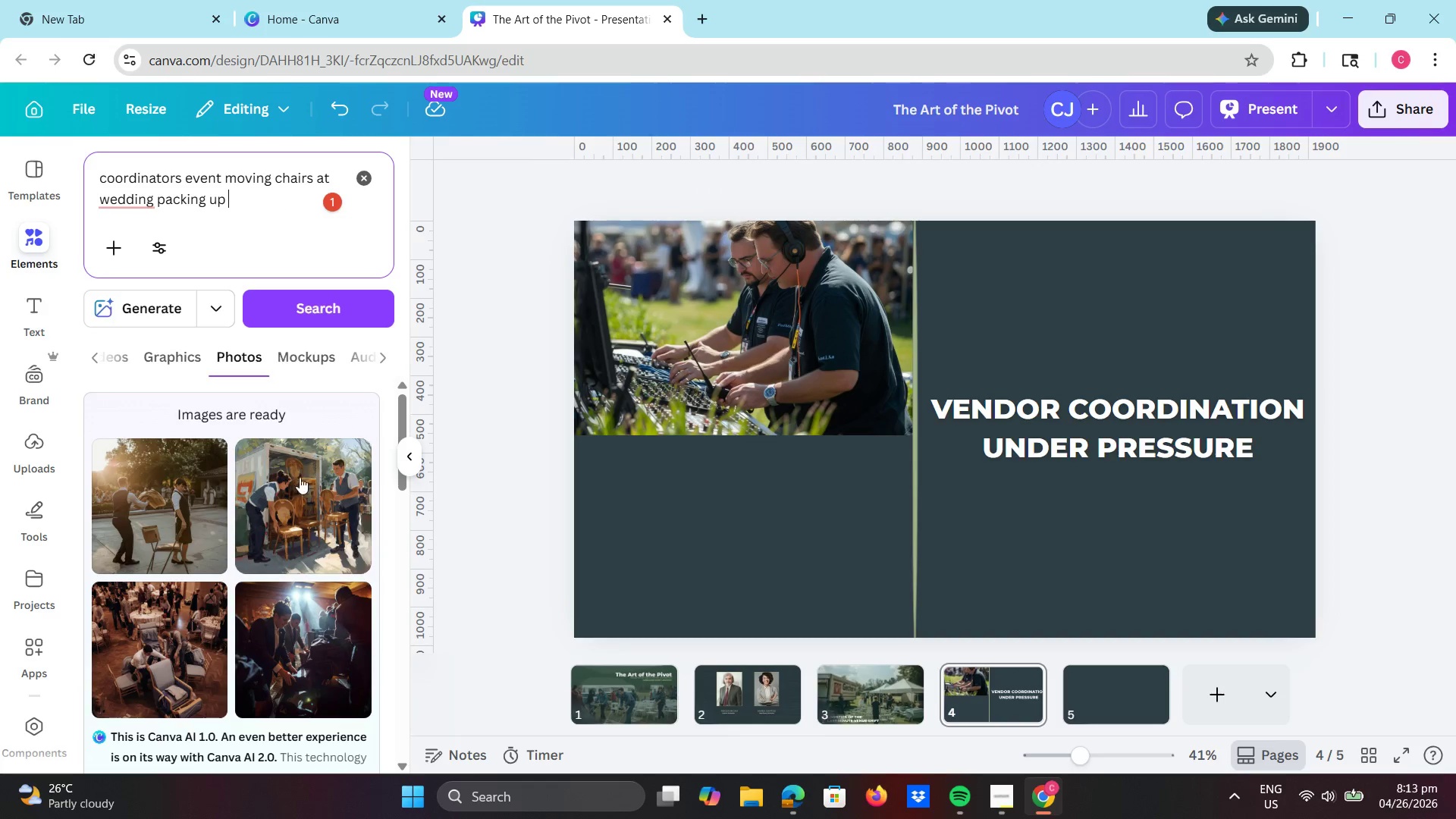 
scroll: coordinate [297, 500], scroll_direction: down, amount: 9.0
 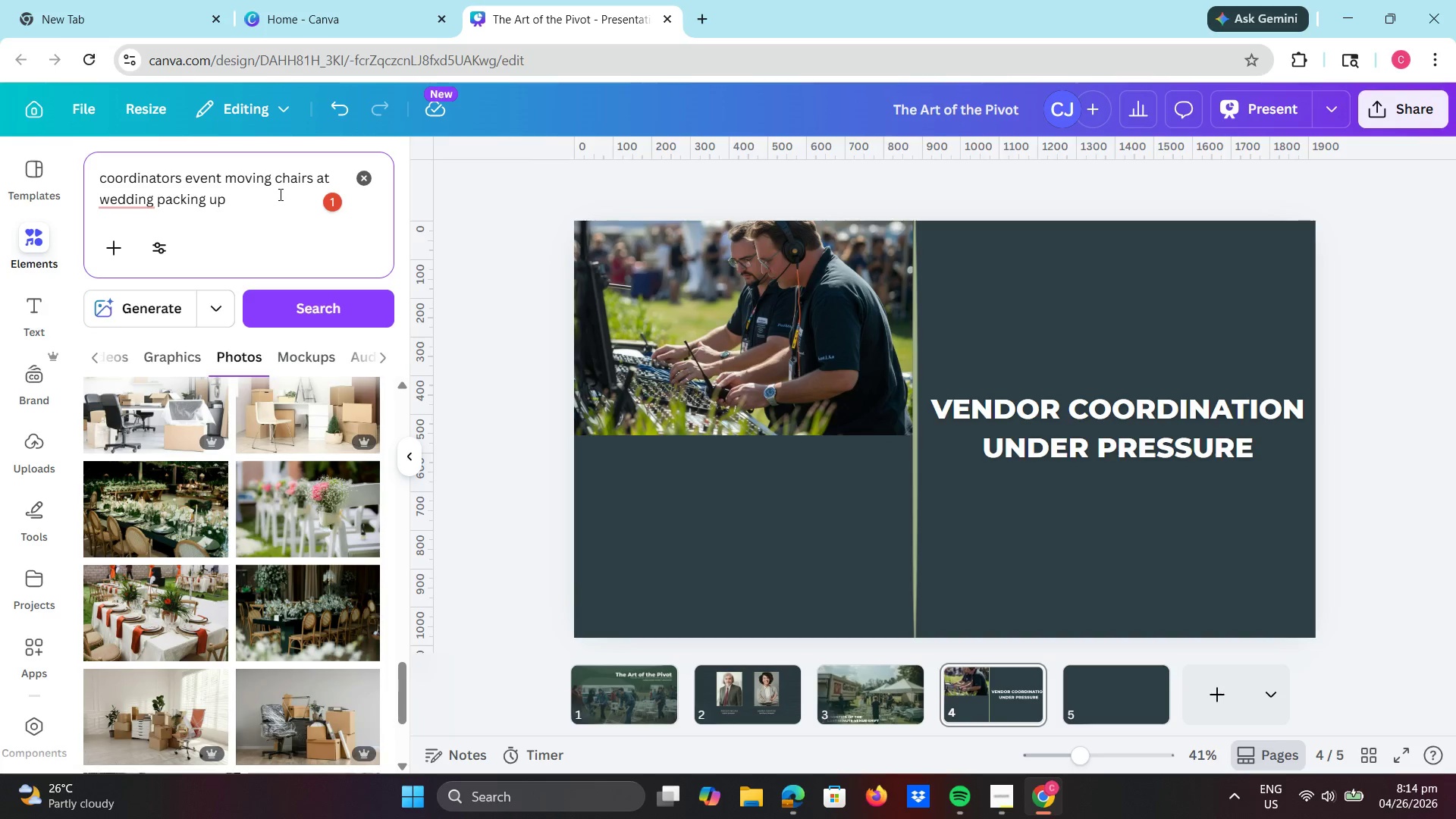 
wait(5.36)
 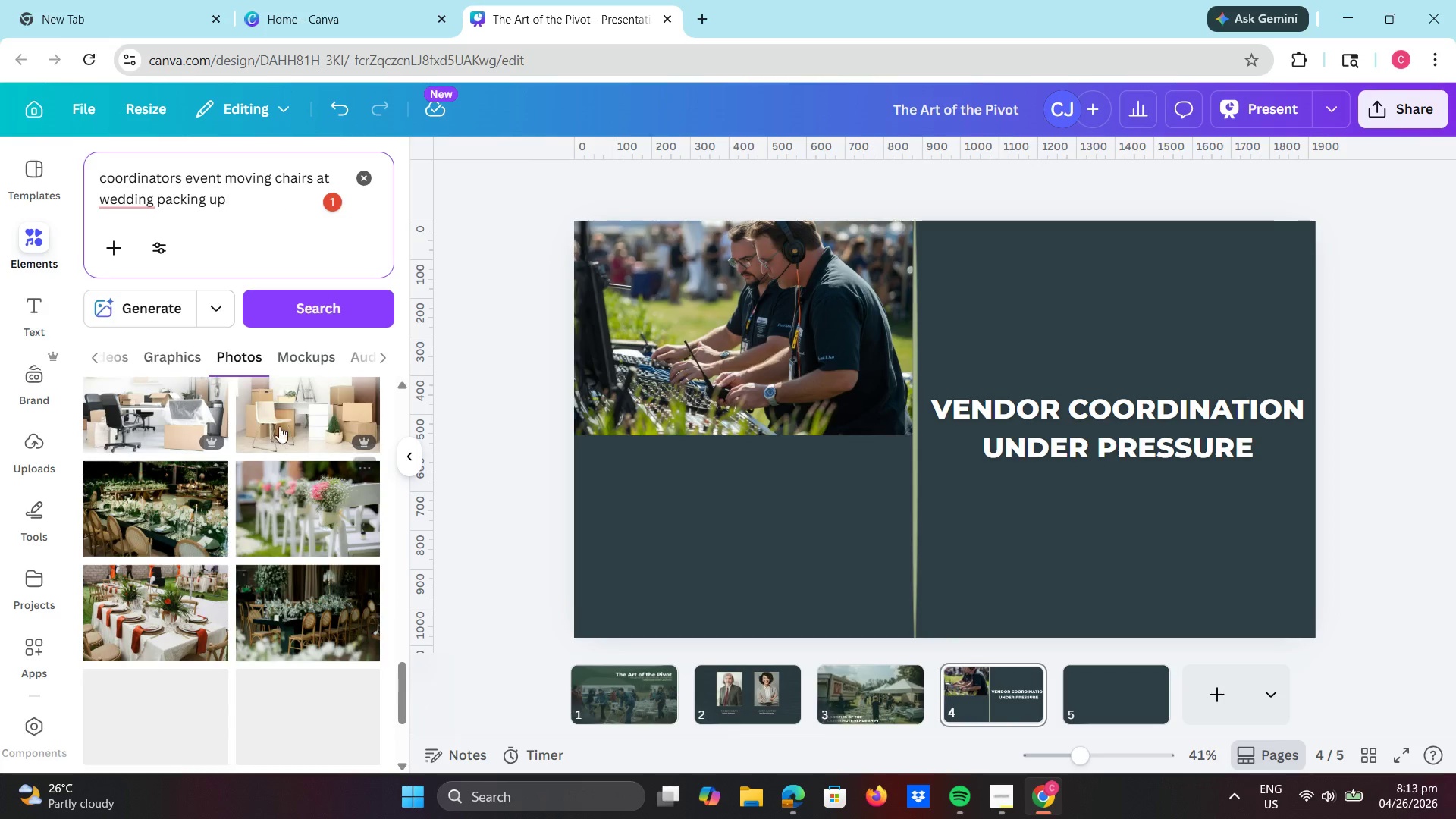 
left_click([143, 208])
 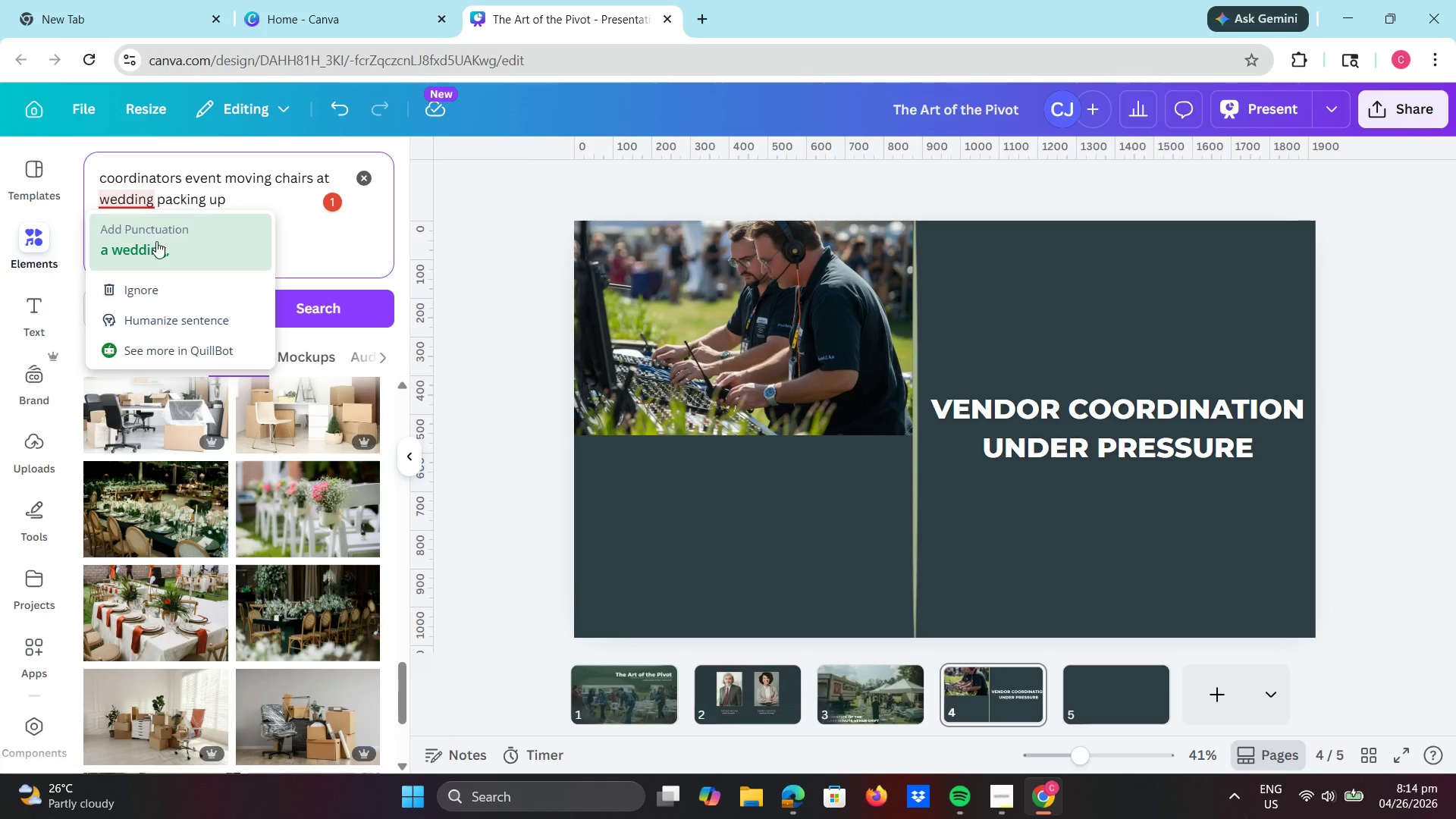 
left_click([156, 242])
 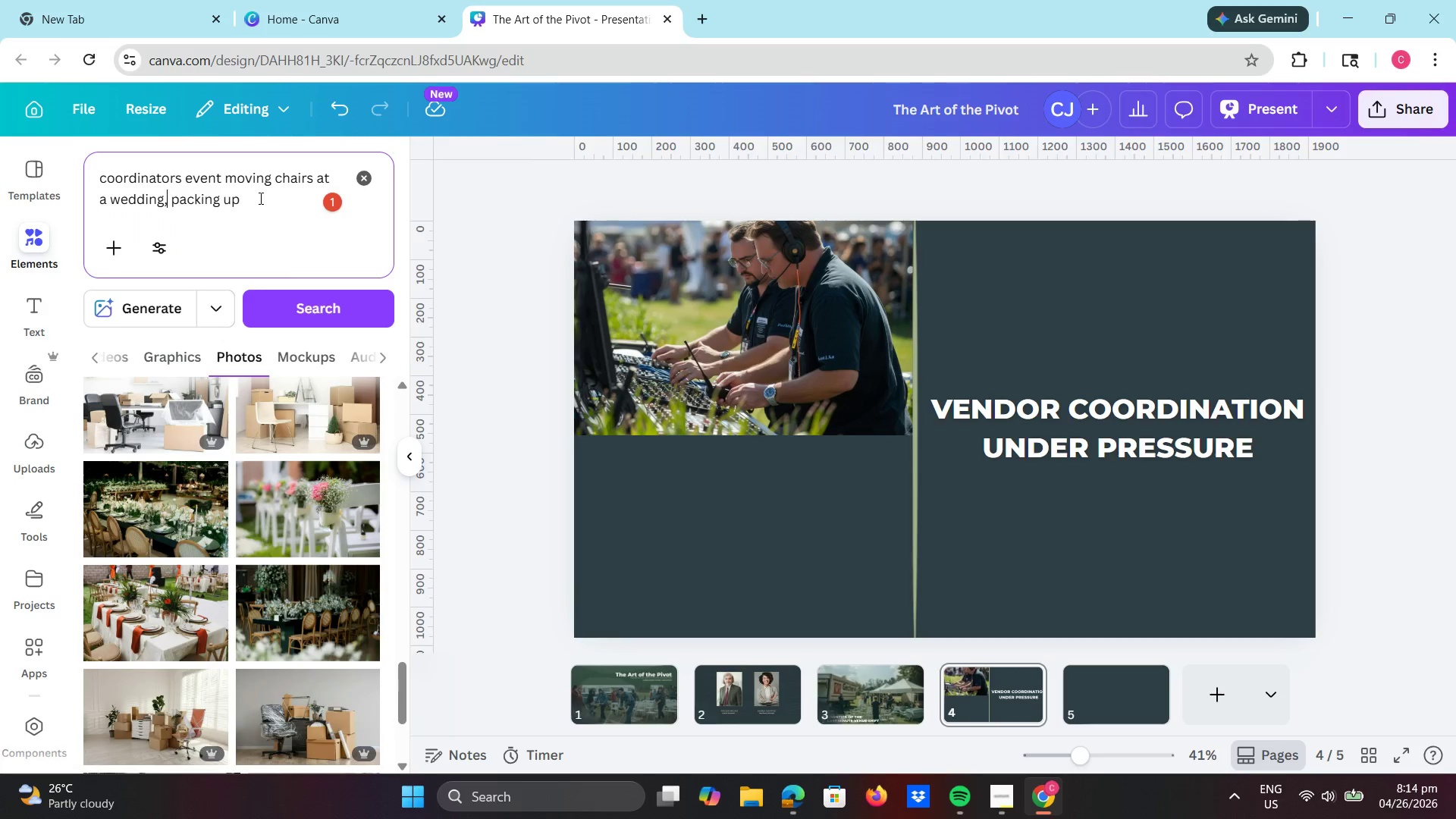 
left_click_drag(start_coordinate=[259, 197], to_coordinate=[171, 189])
 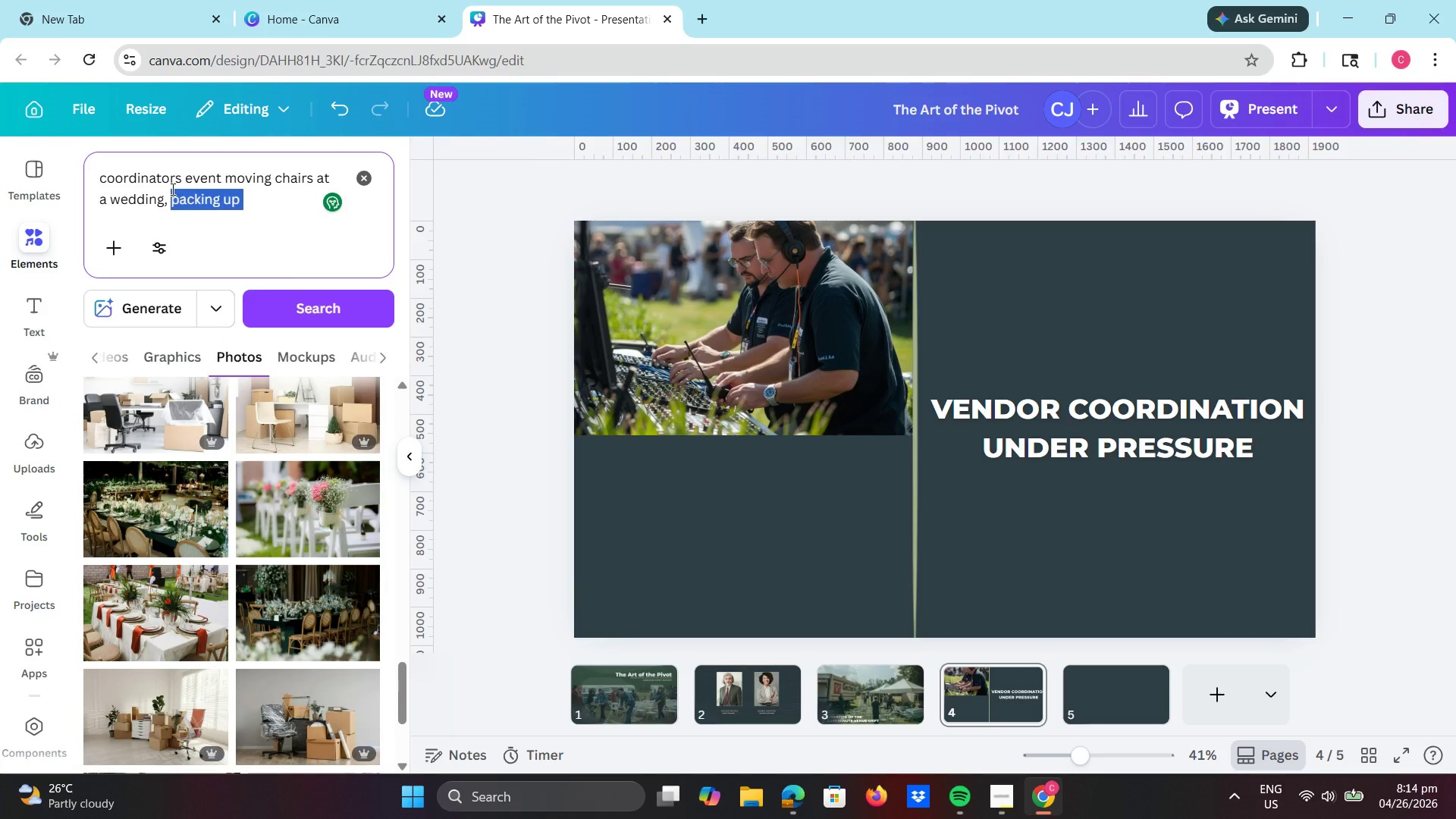 
type(clearing up )
key(Backspace)
type(, team work)
 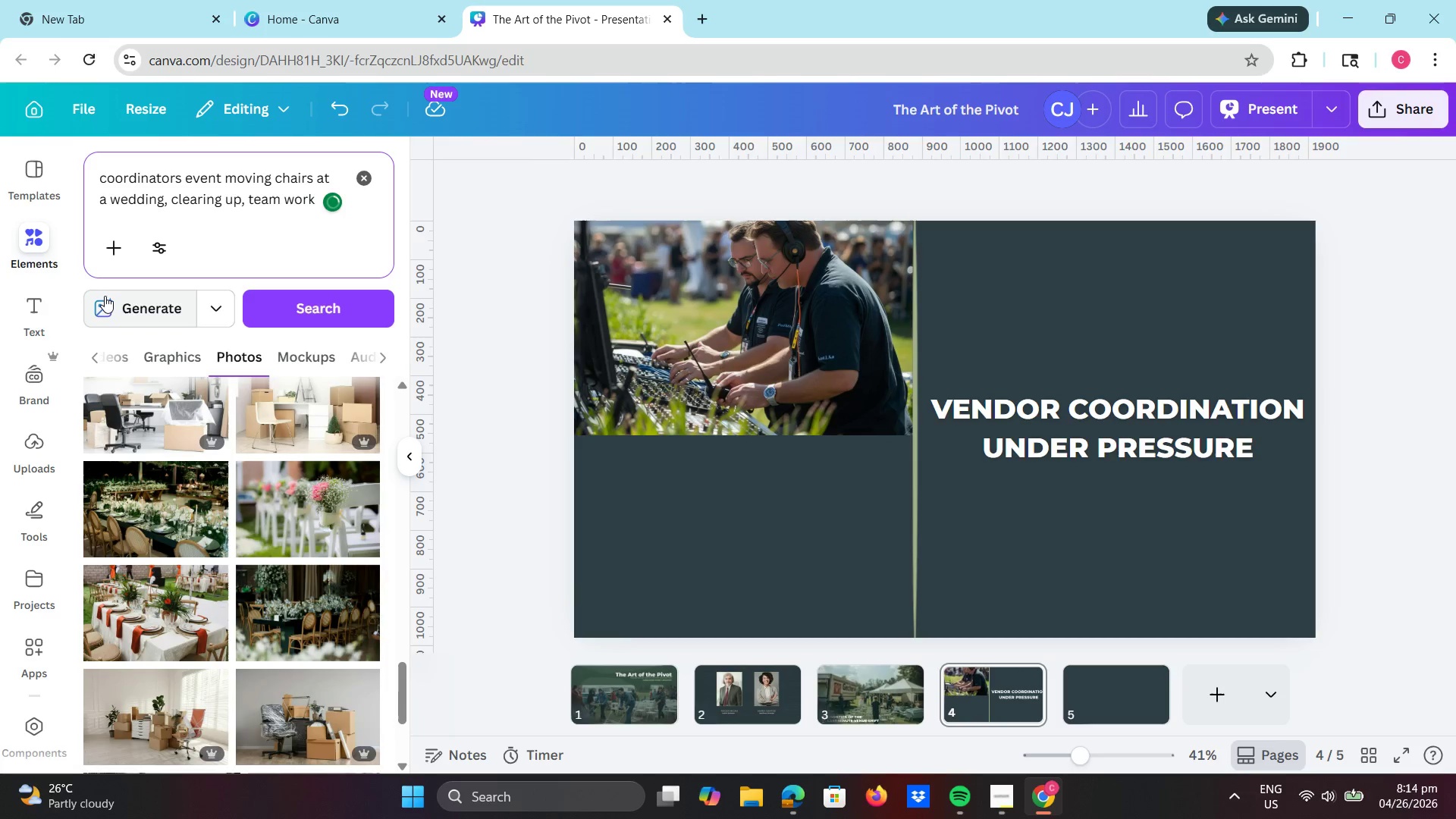 
left_click([105, 296])
 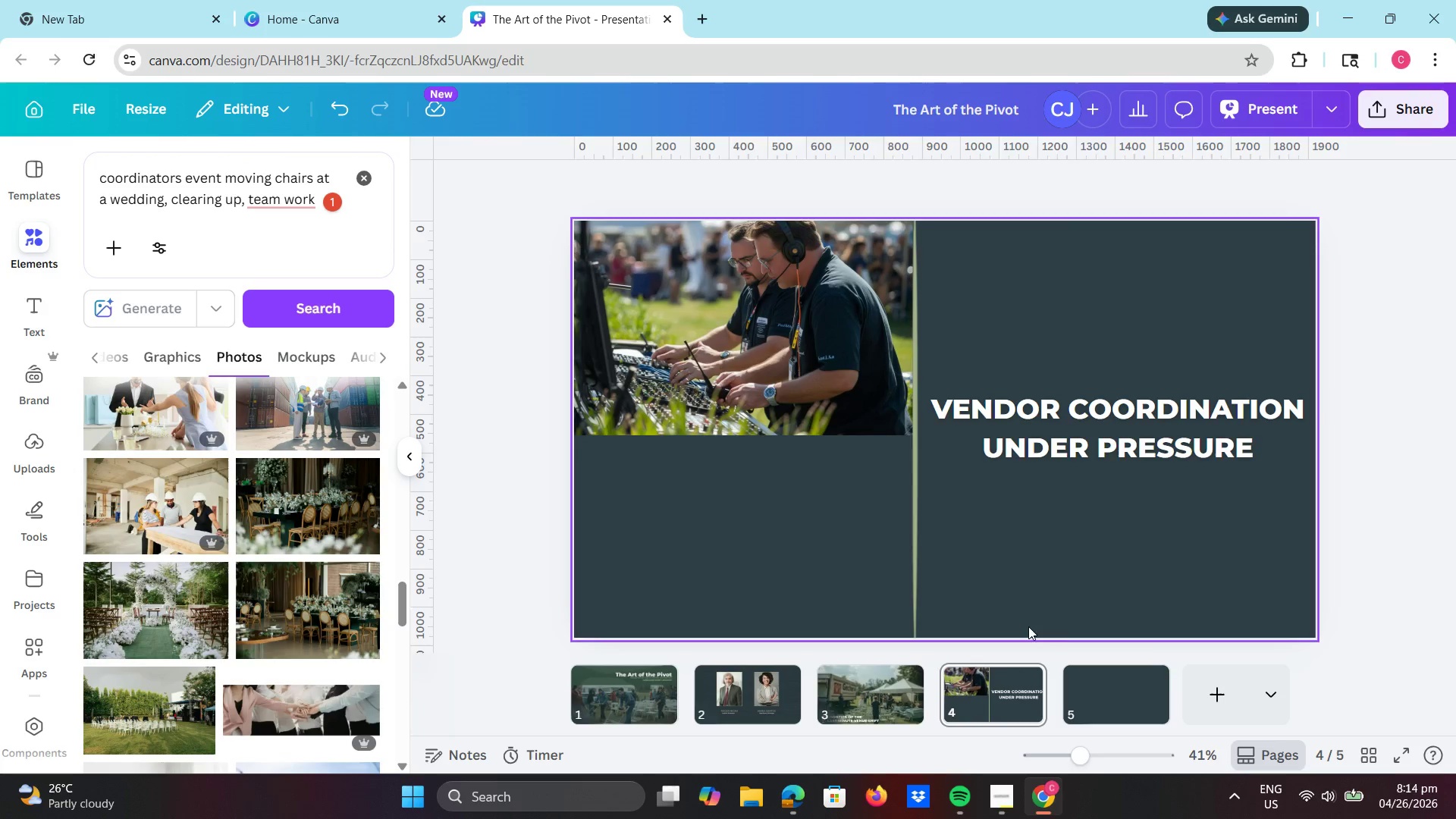 
left_click([1124, 689])
 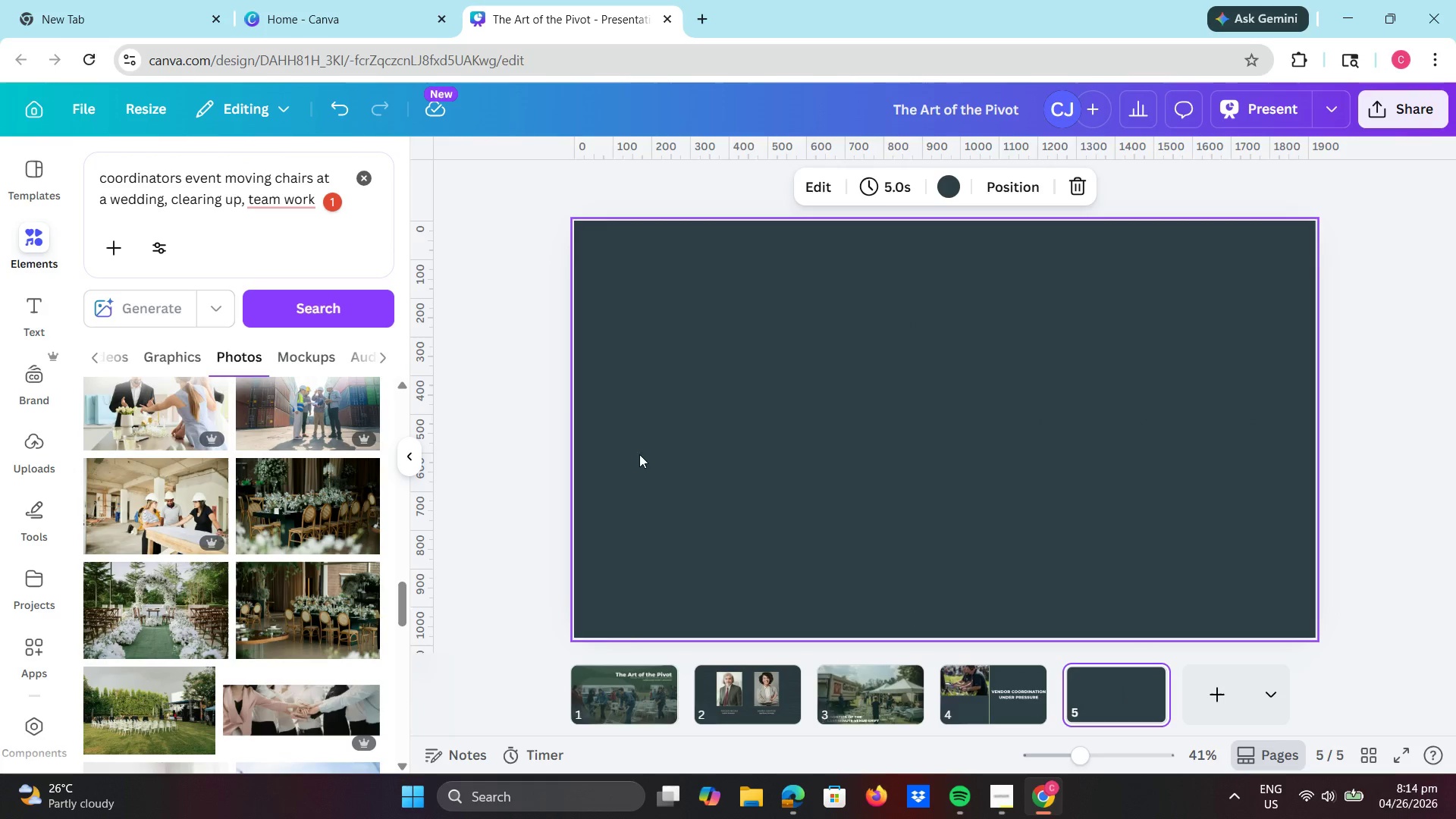 
mouse_move([300, 509])
 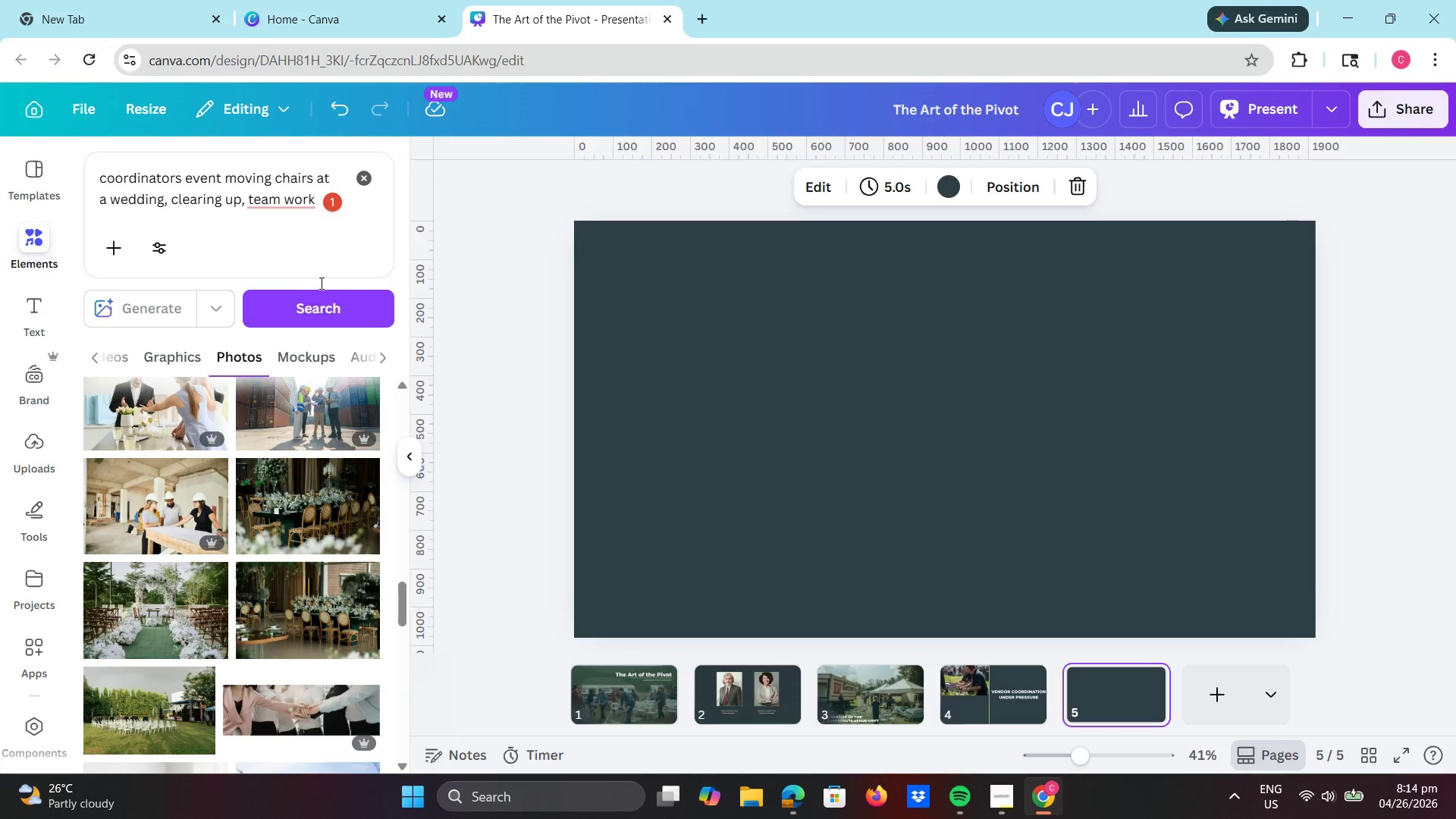 
scroll: coordinate [331, 460], scroll_direction: up, amount: 22.0
 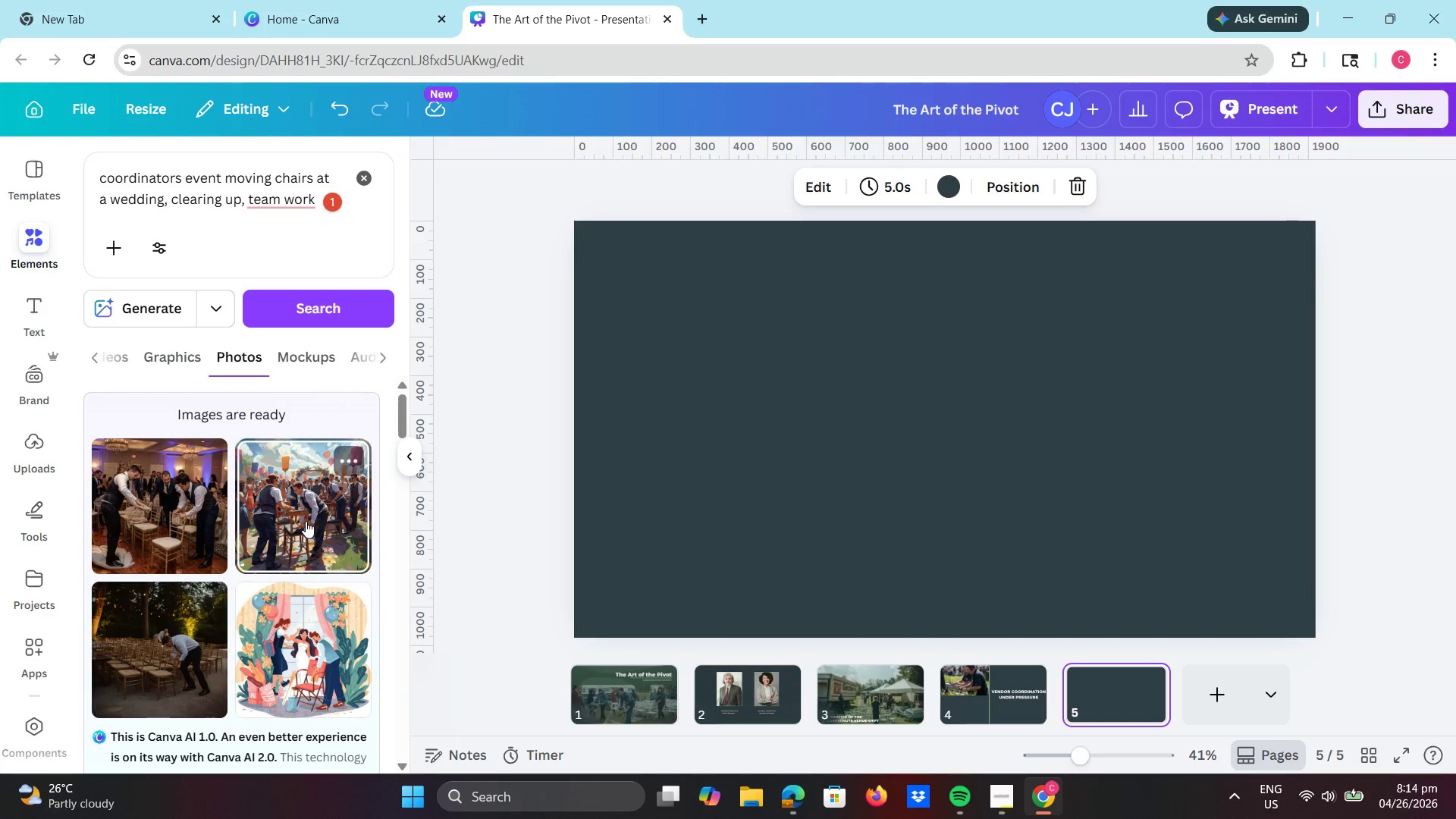 
mouse_move([350, 517])
 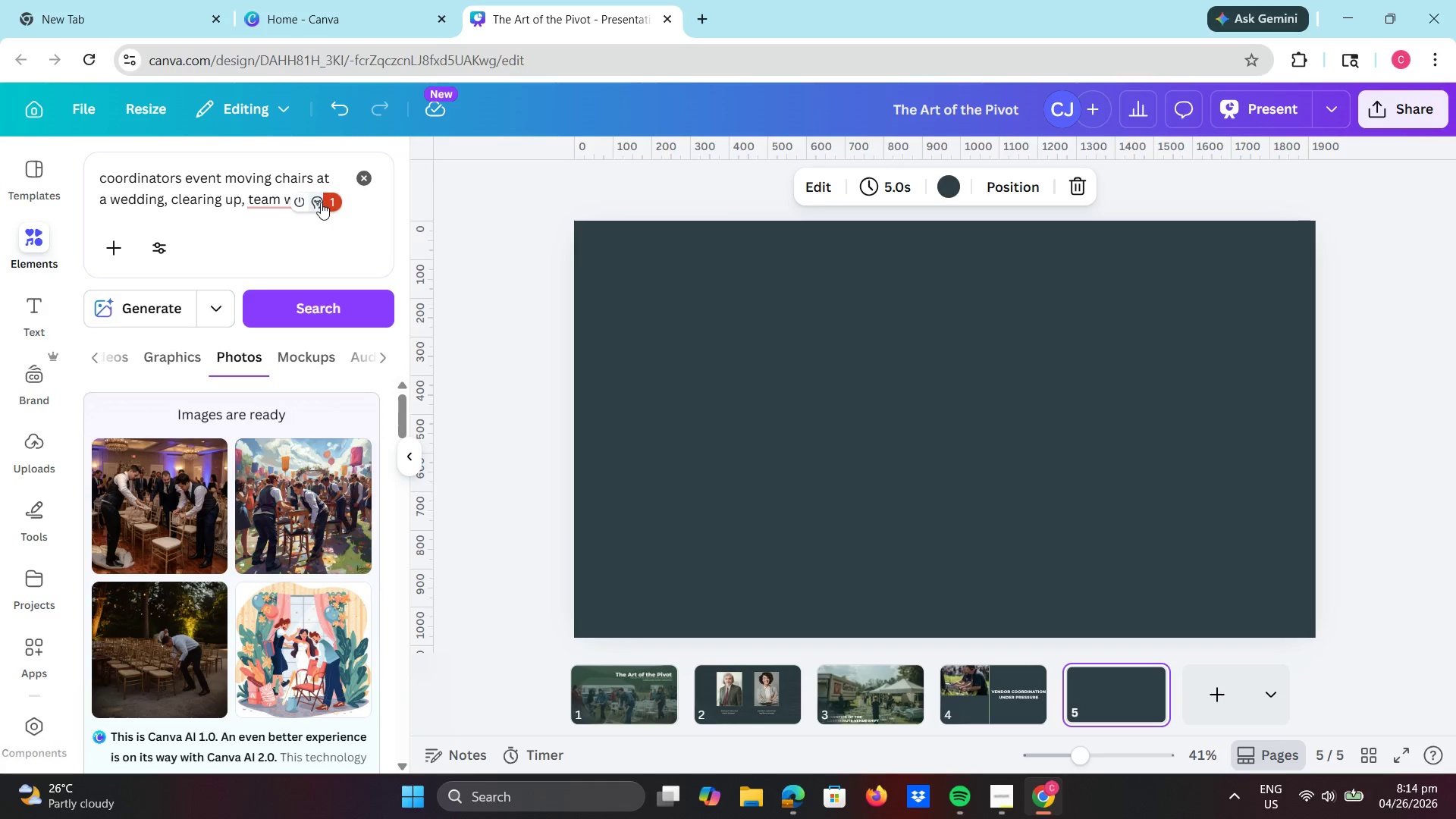 
left_click([267, 204])
 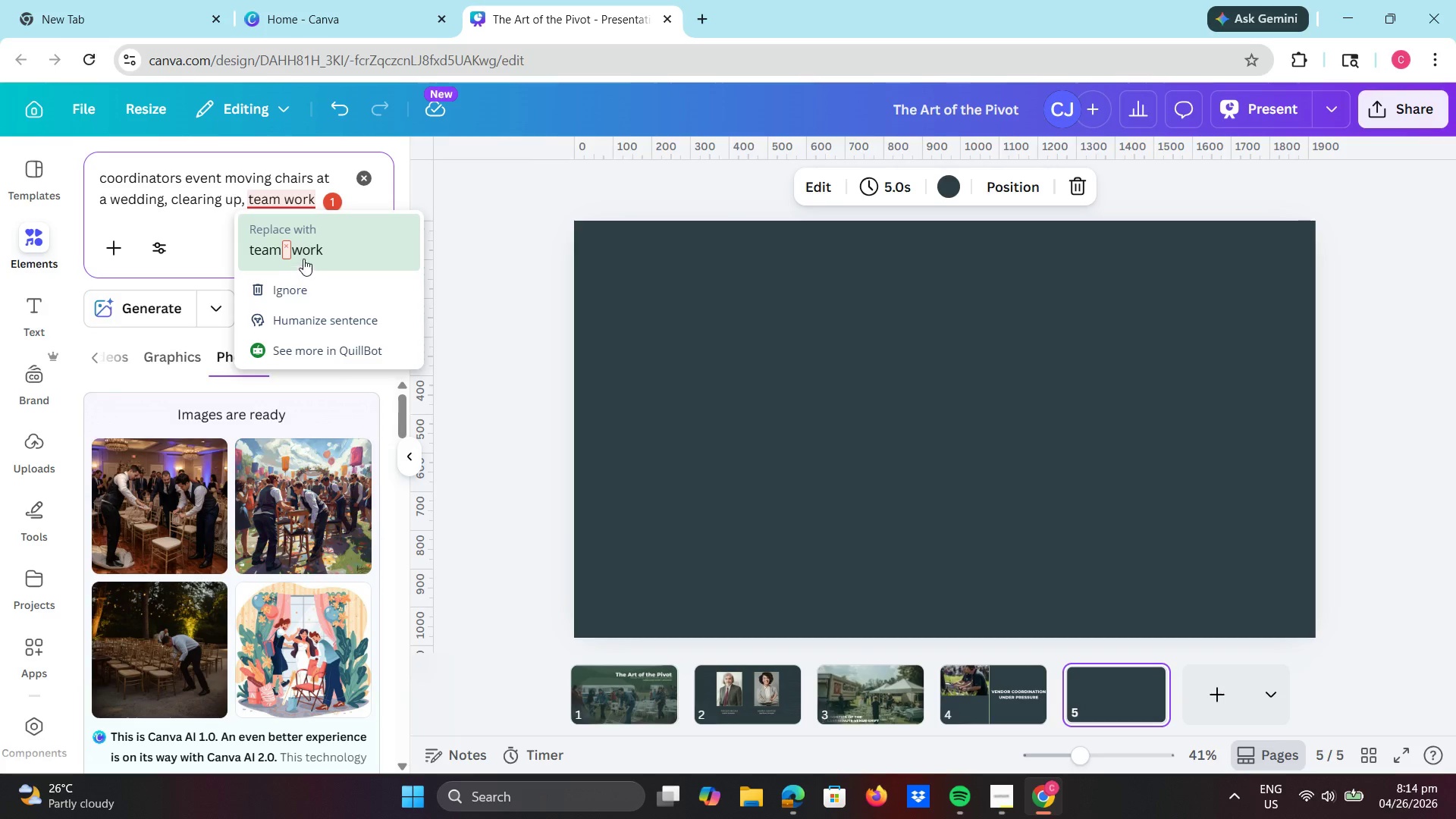 
left_click([304, 258])
 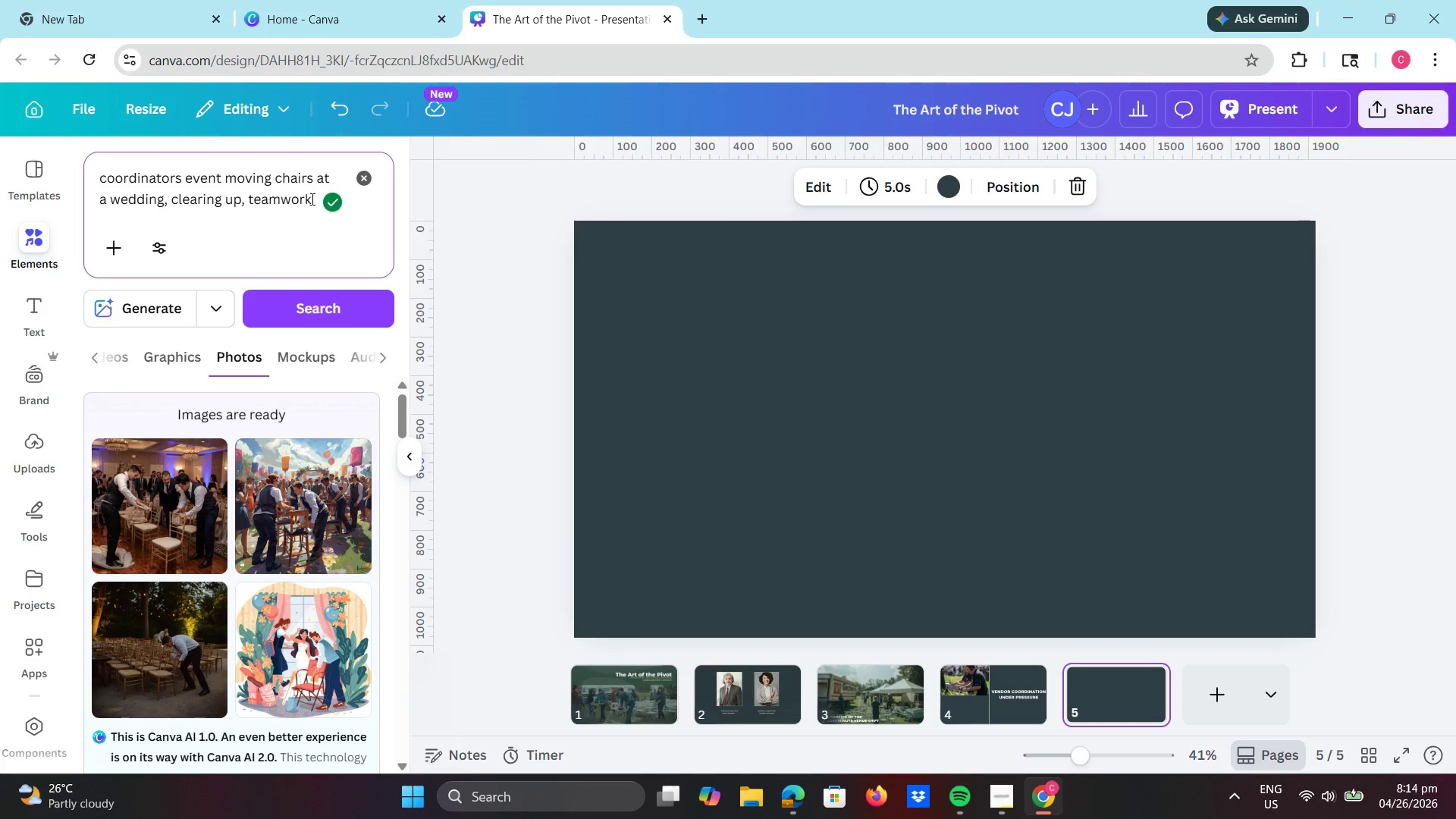 
type( realistic)
 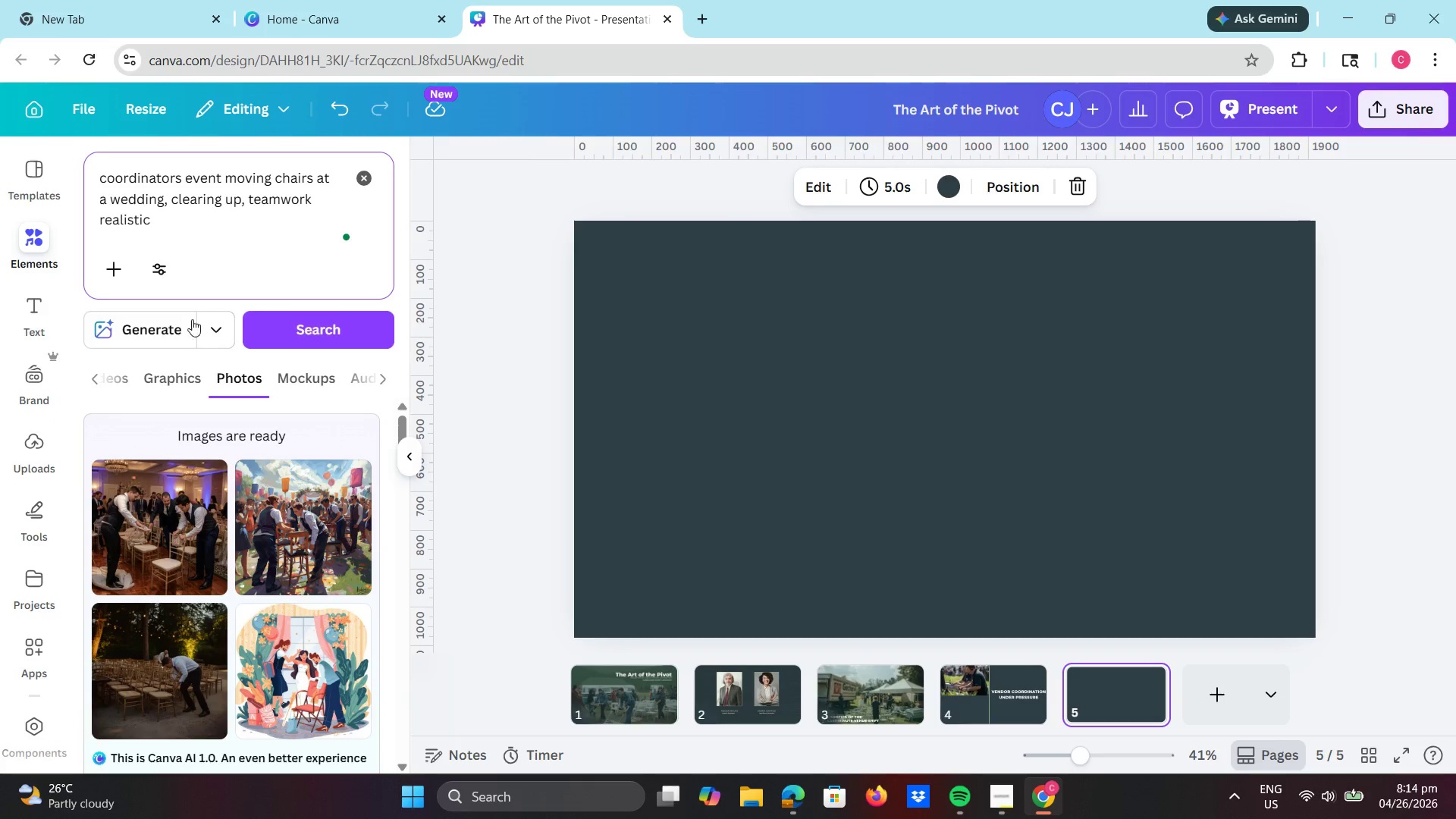 
left_click([173, 329])
 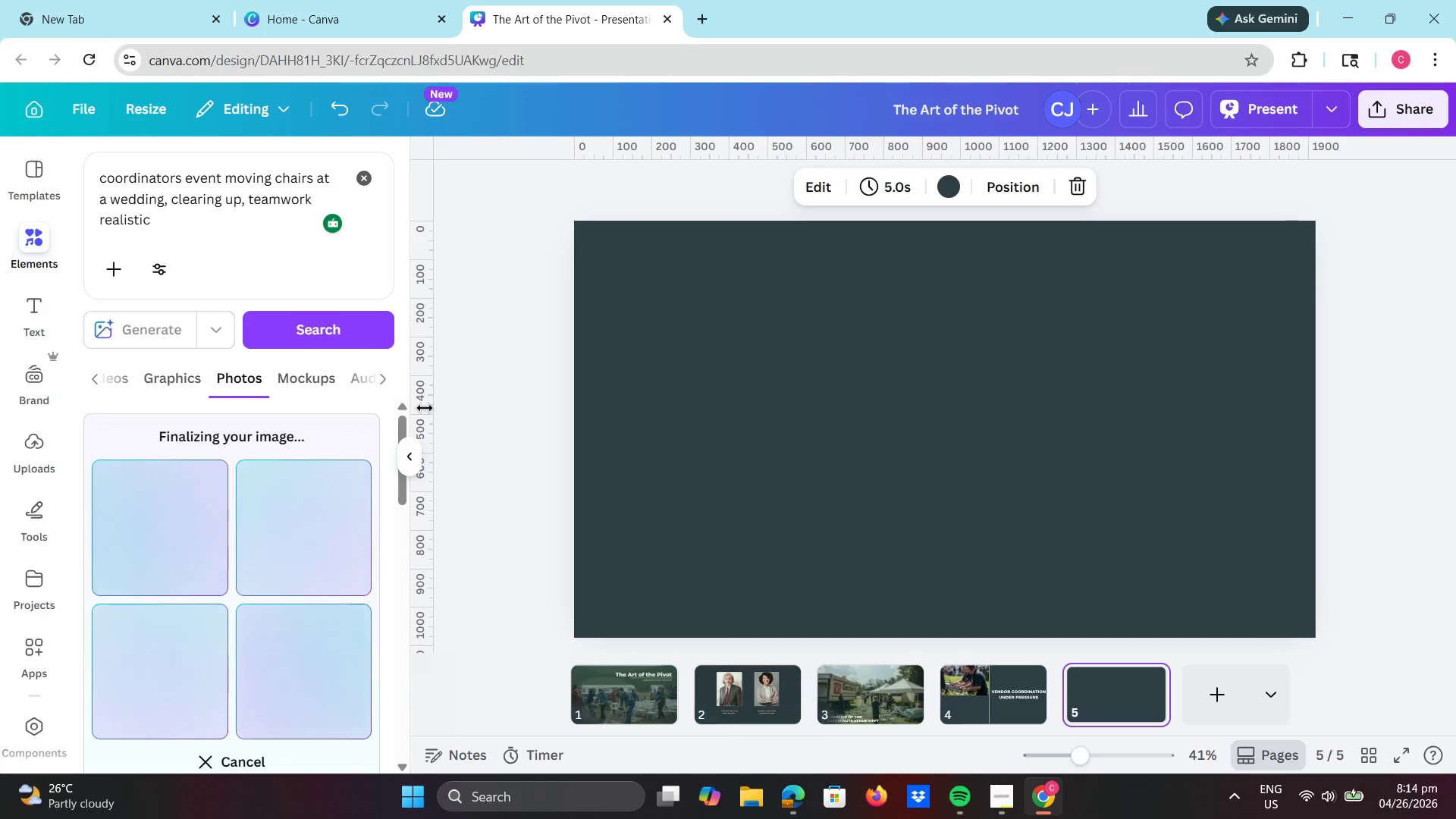 
wait(11.66)
 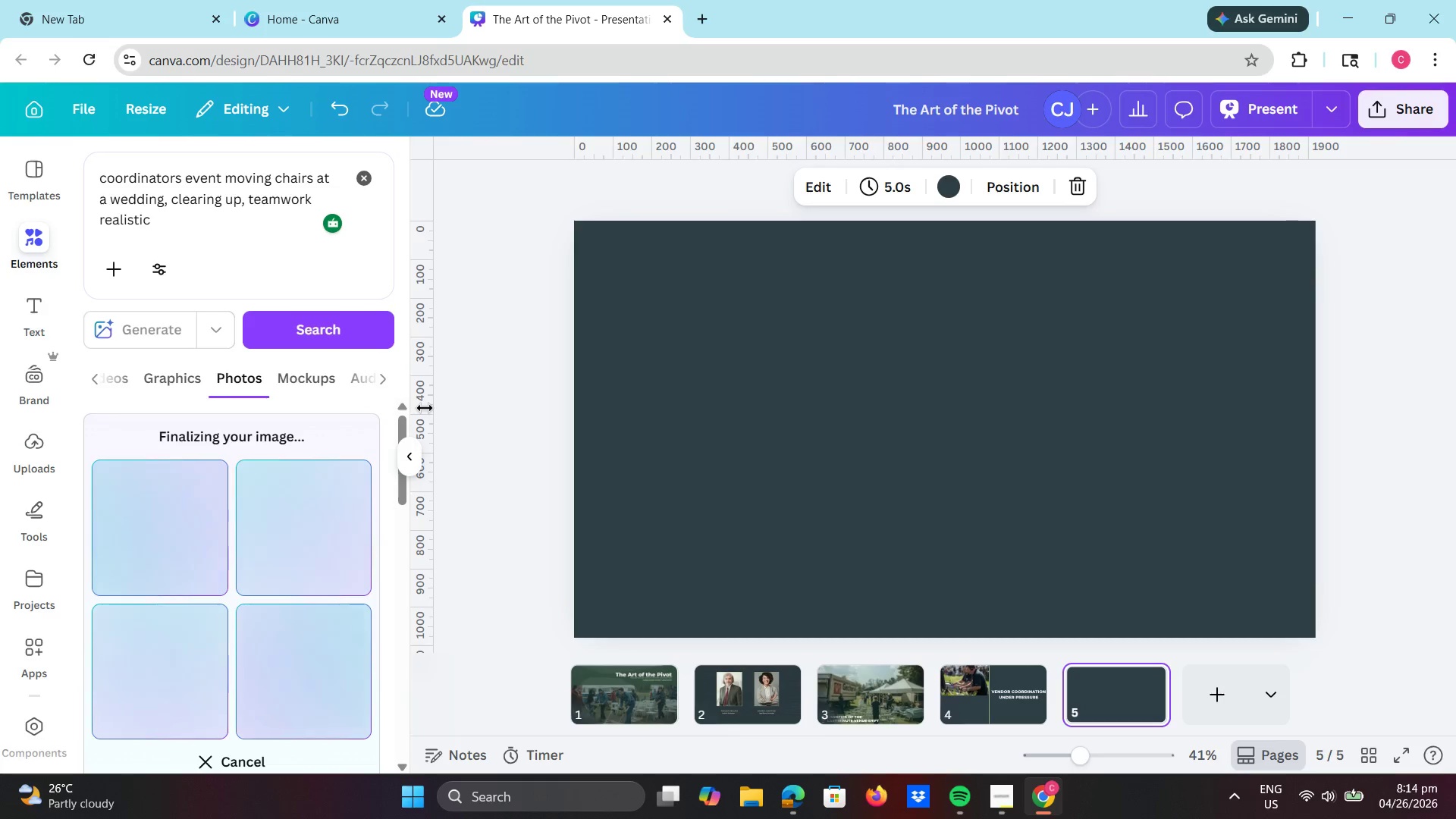 
left_click([949, 690])
 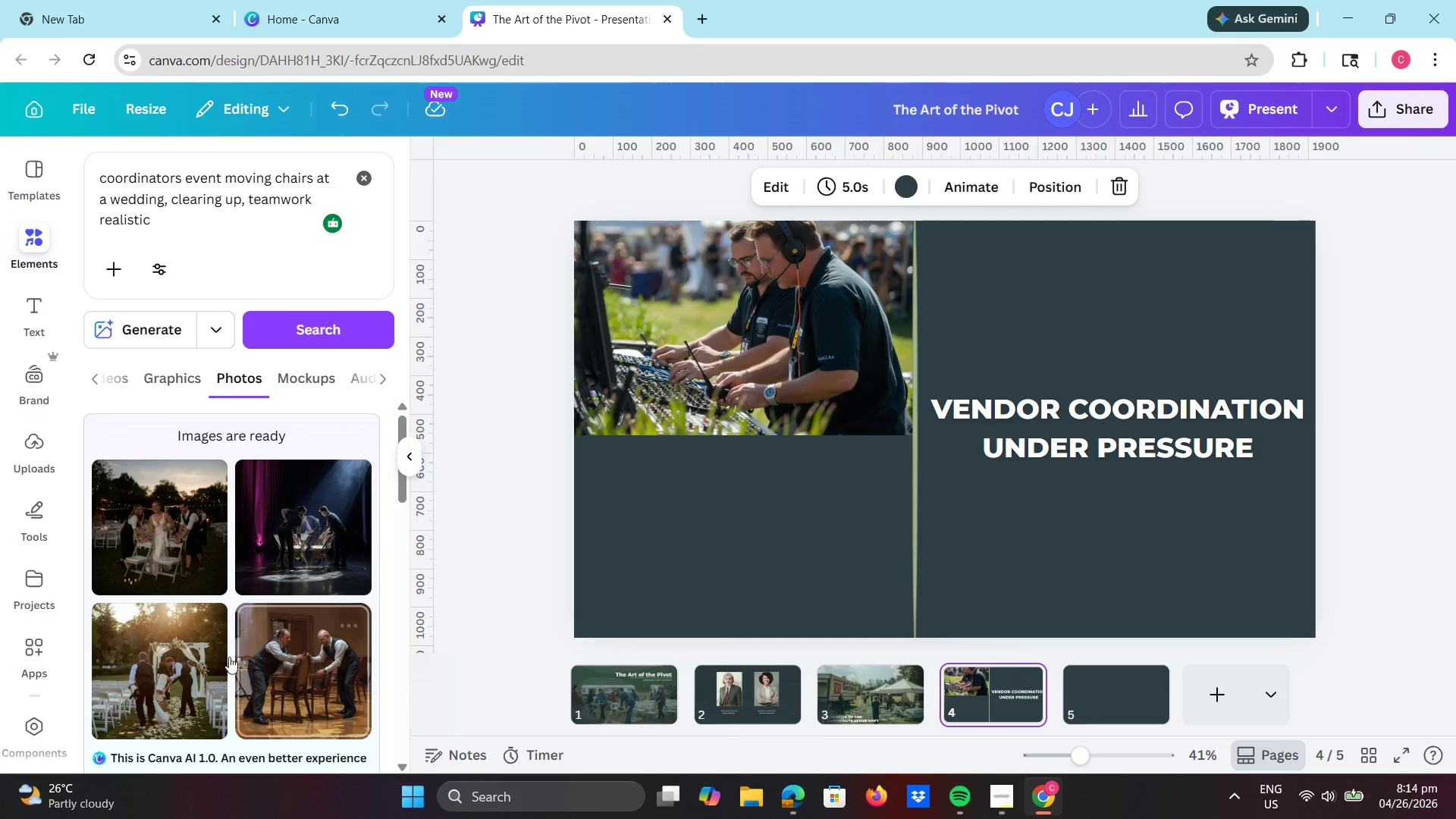 
left_click([176, 661])
 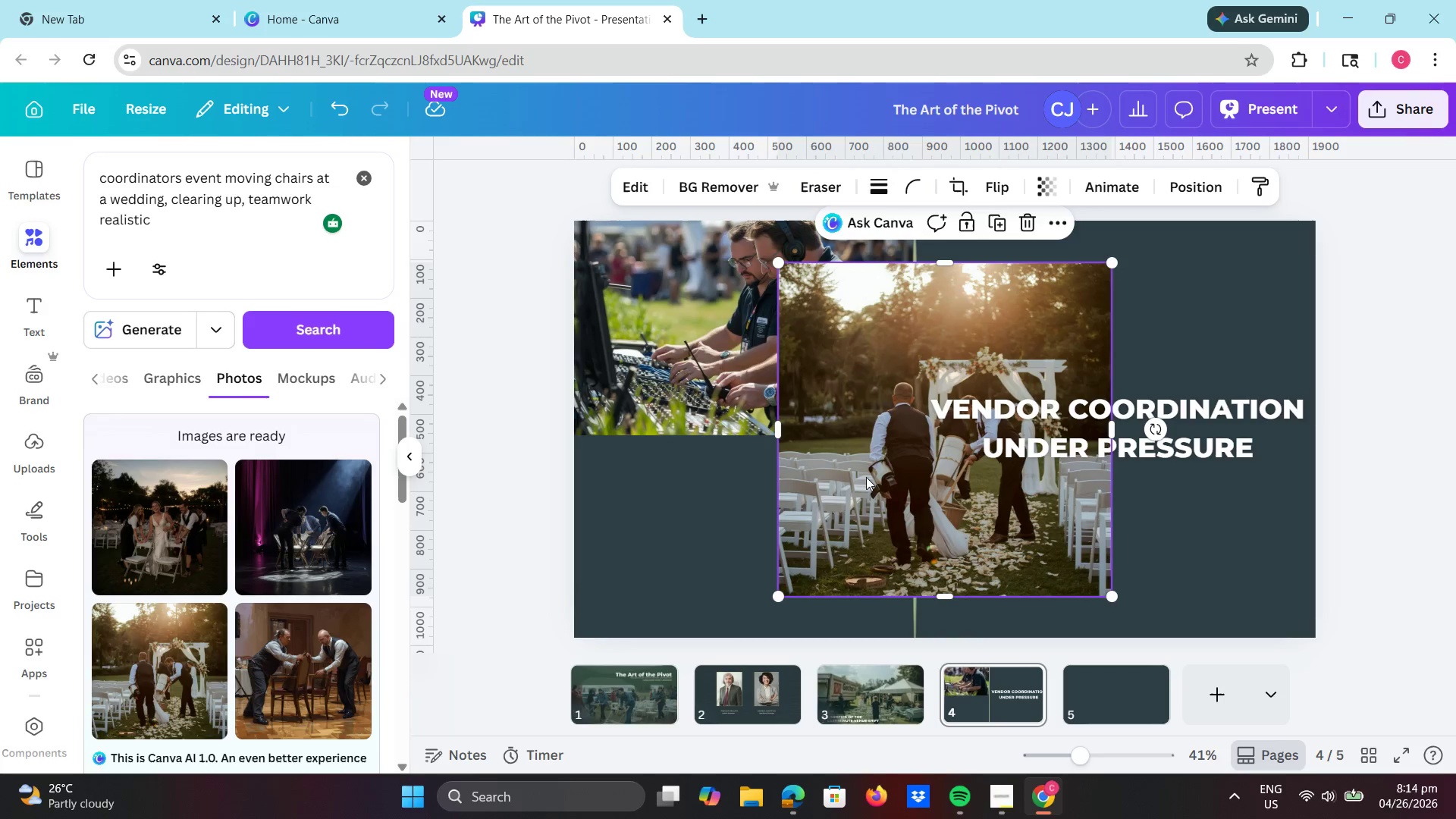 
left_click_drag(start_coordinate=[855, 475], to_coordinate=[657, 544])
 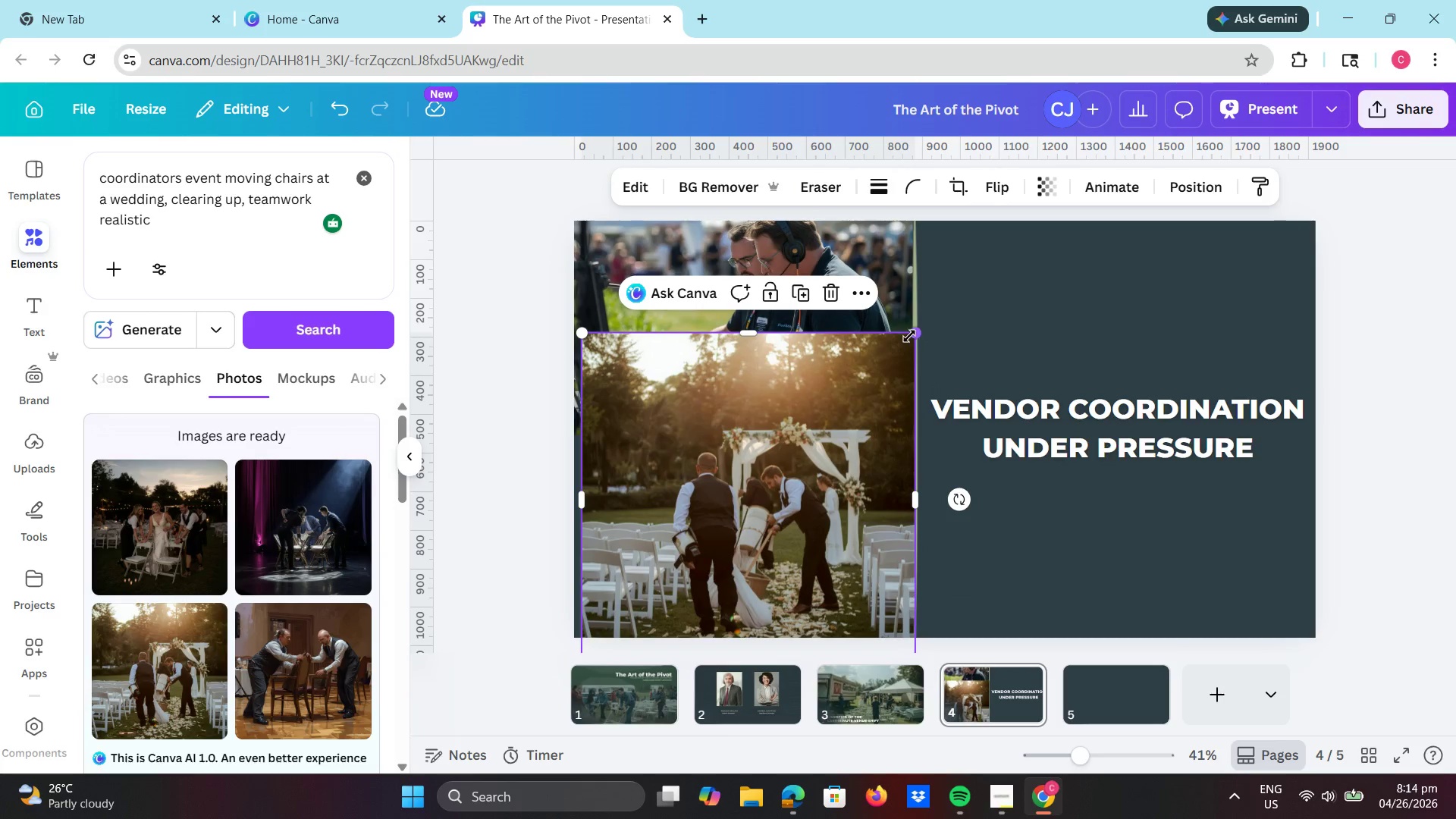 
left_click_drag(start_coordinate=[910, 335], to_coordinate=[890, 438])
 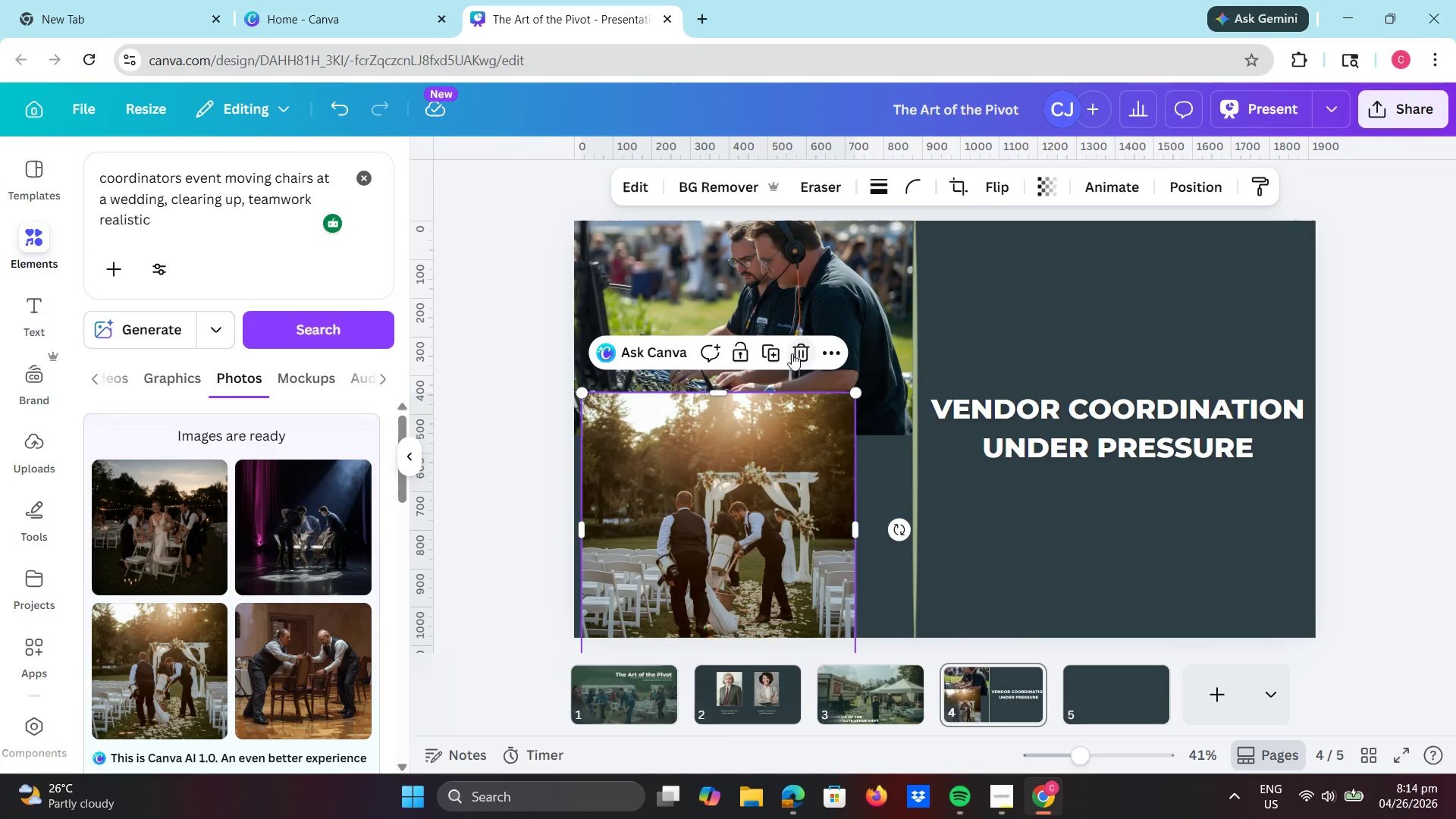 
left_click([792, 353])
 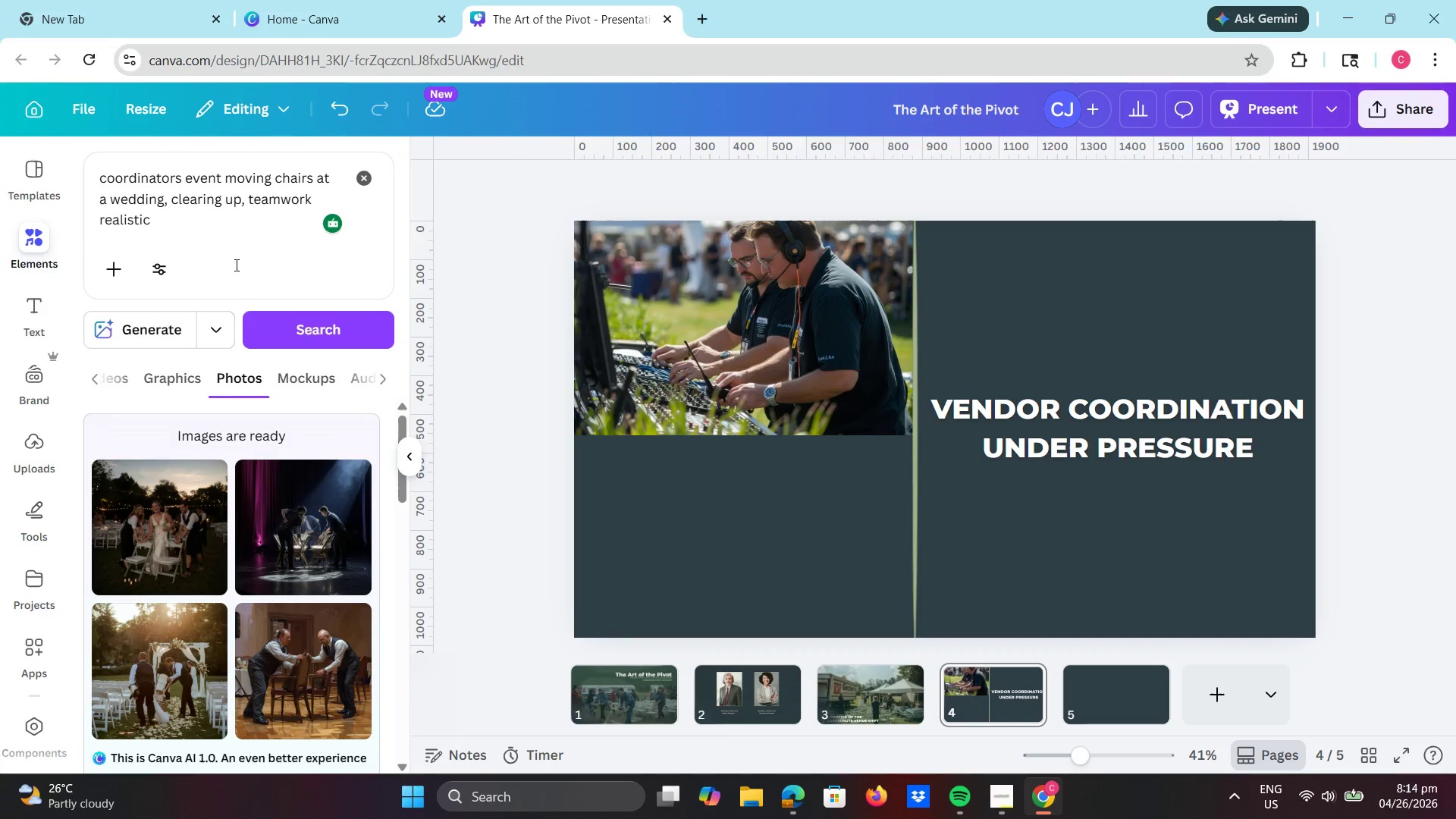 
left_click([222, 217])
 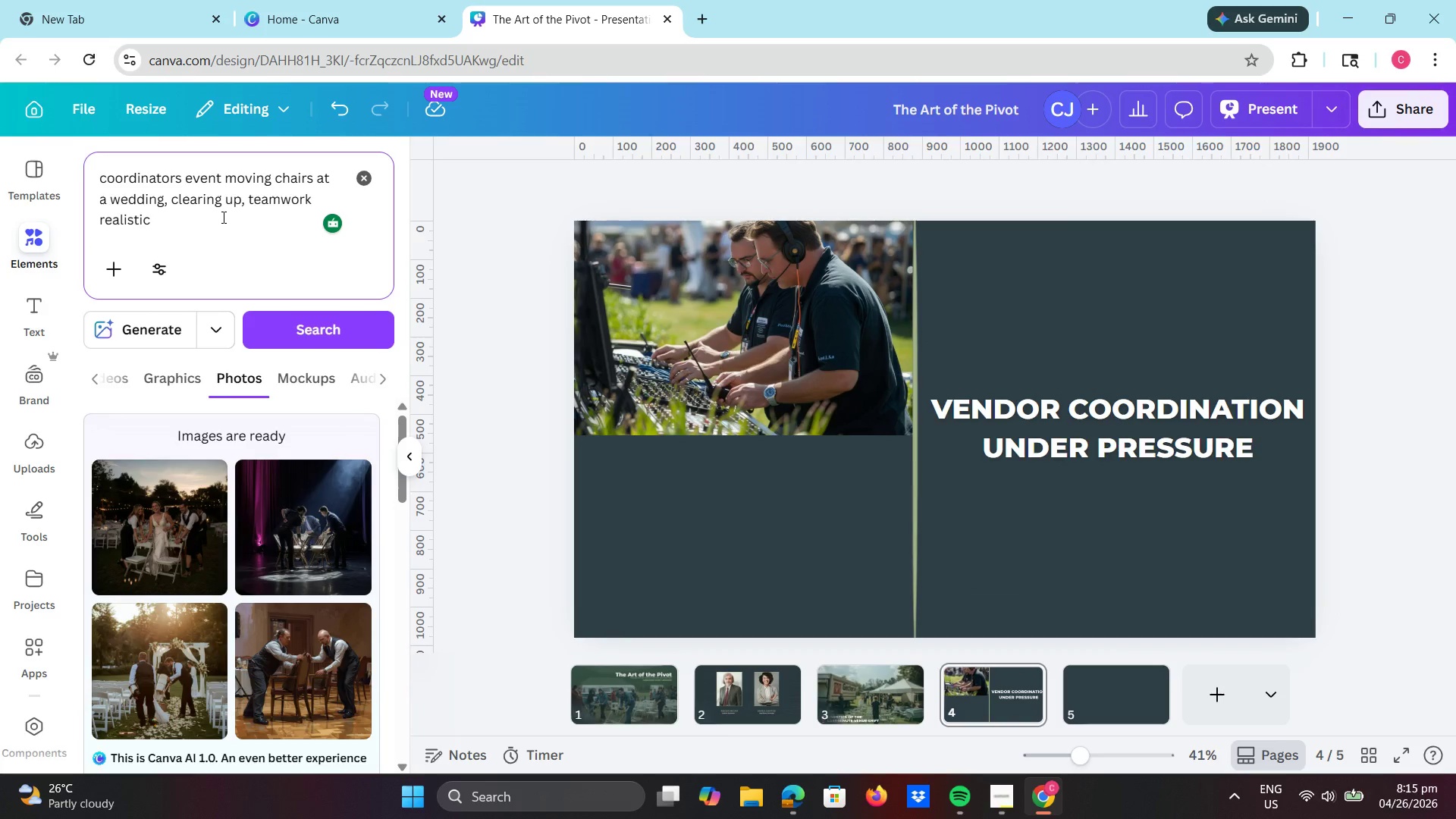 
type( light backgroud)
 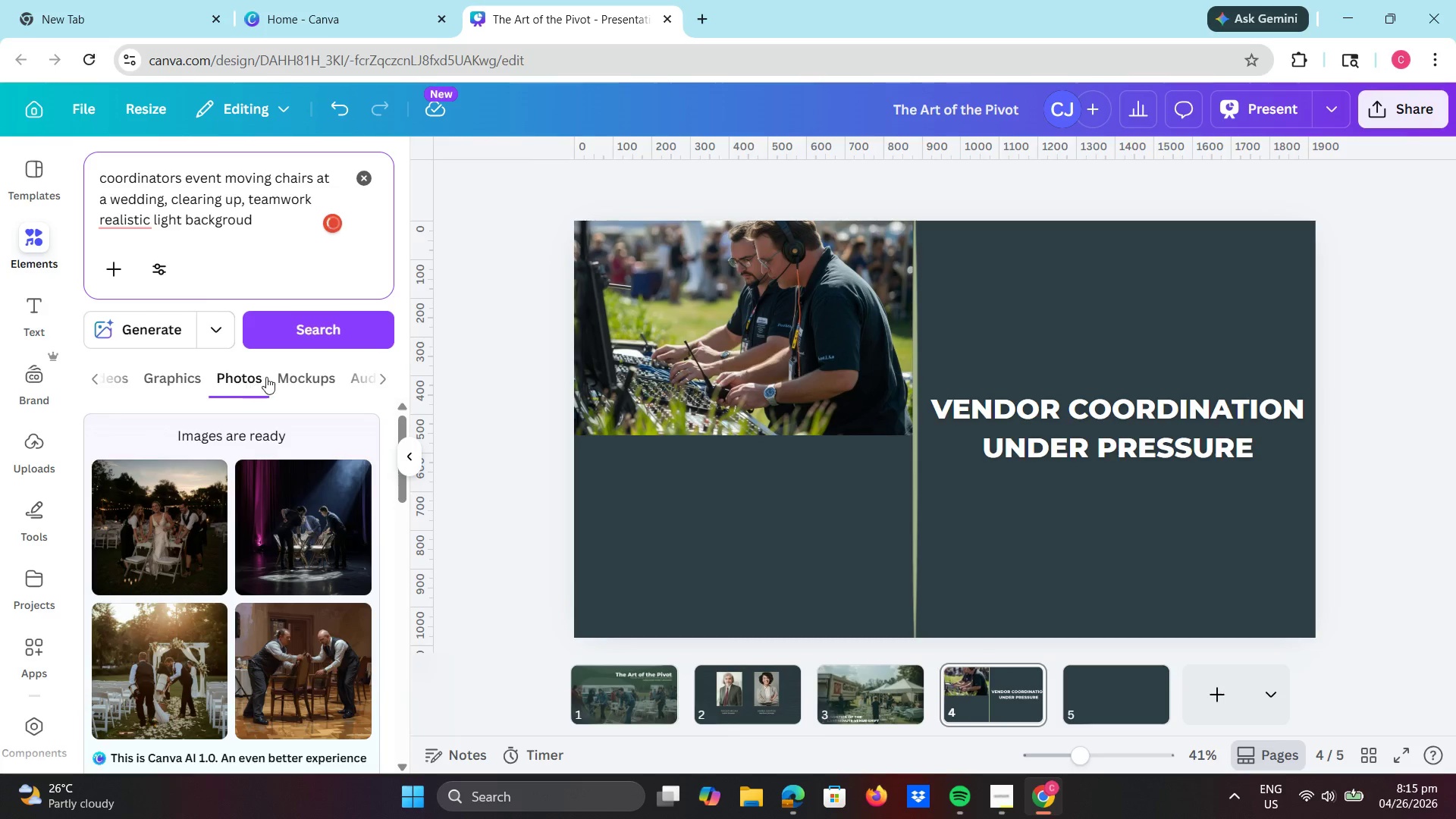 
left_click([137, 335])
 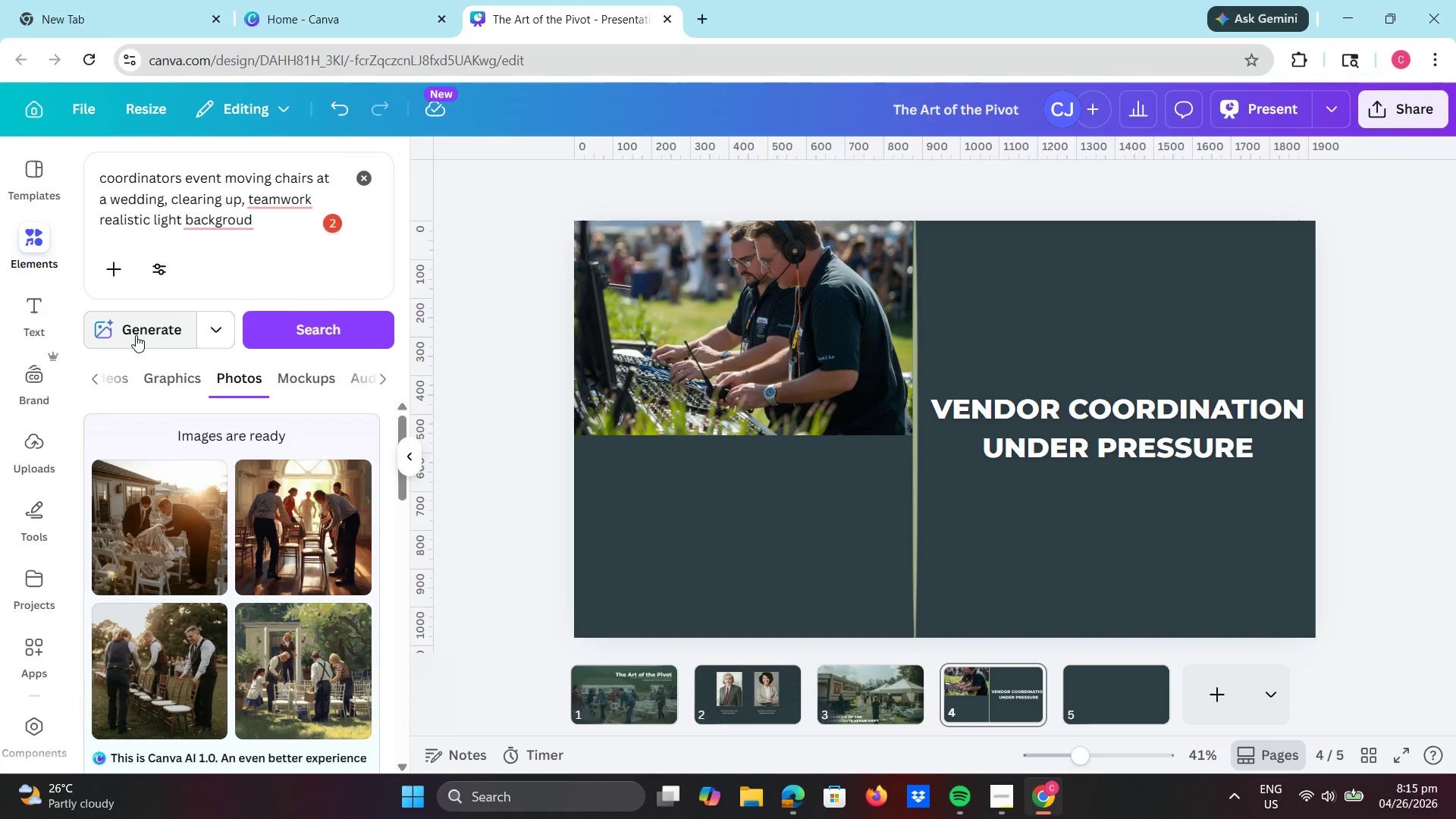 
wait(56.16)
 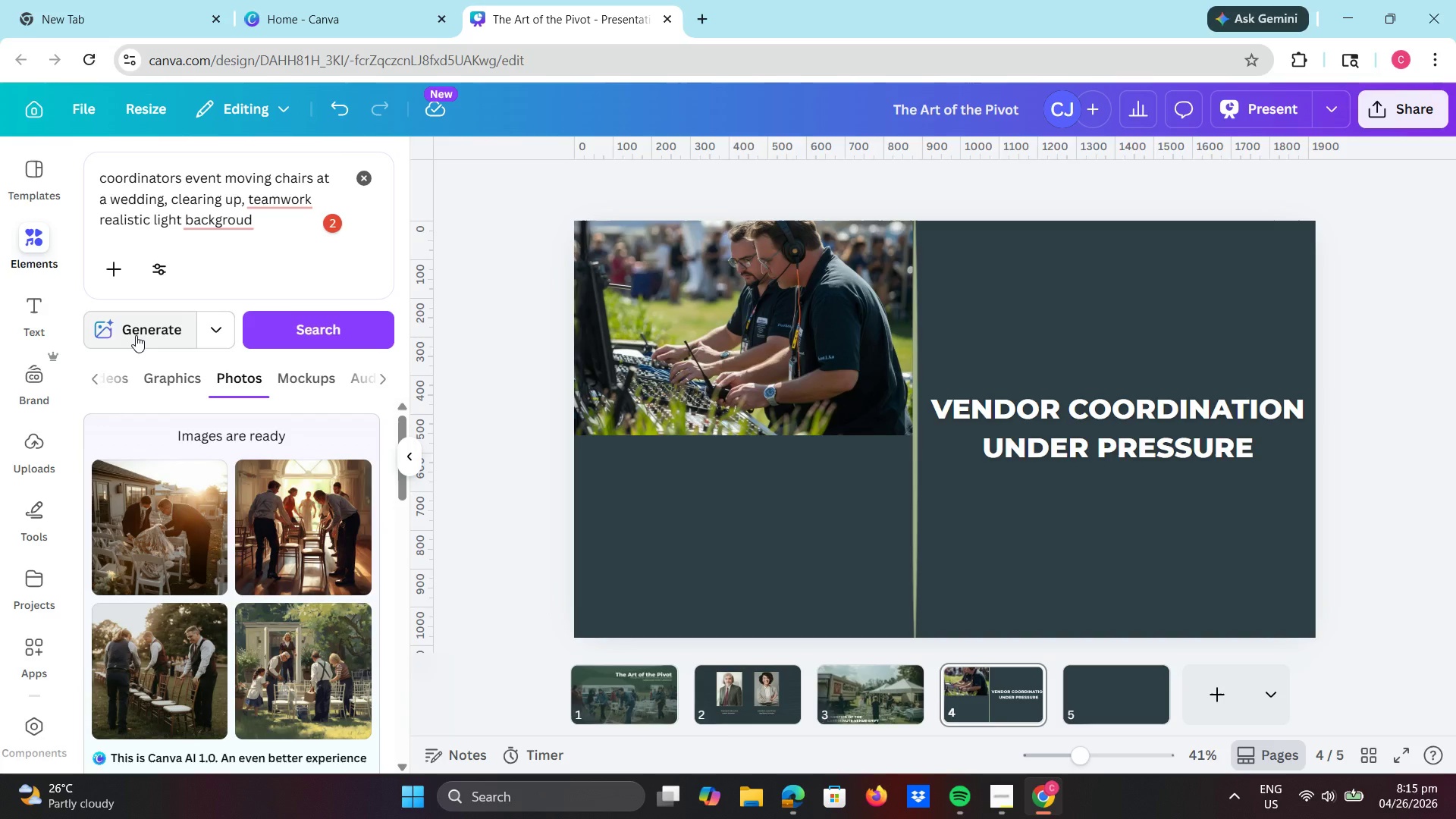 
left_click([159, 529])
 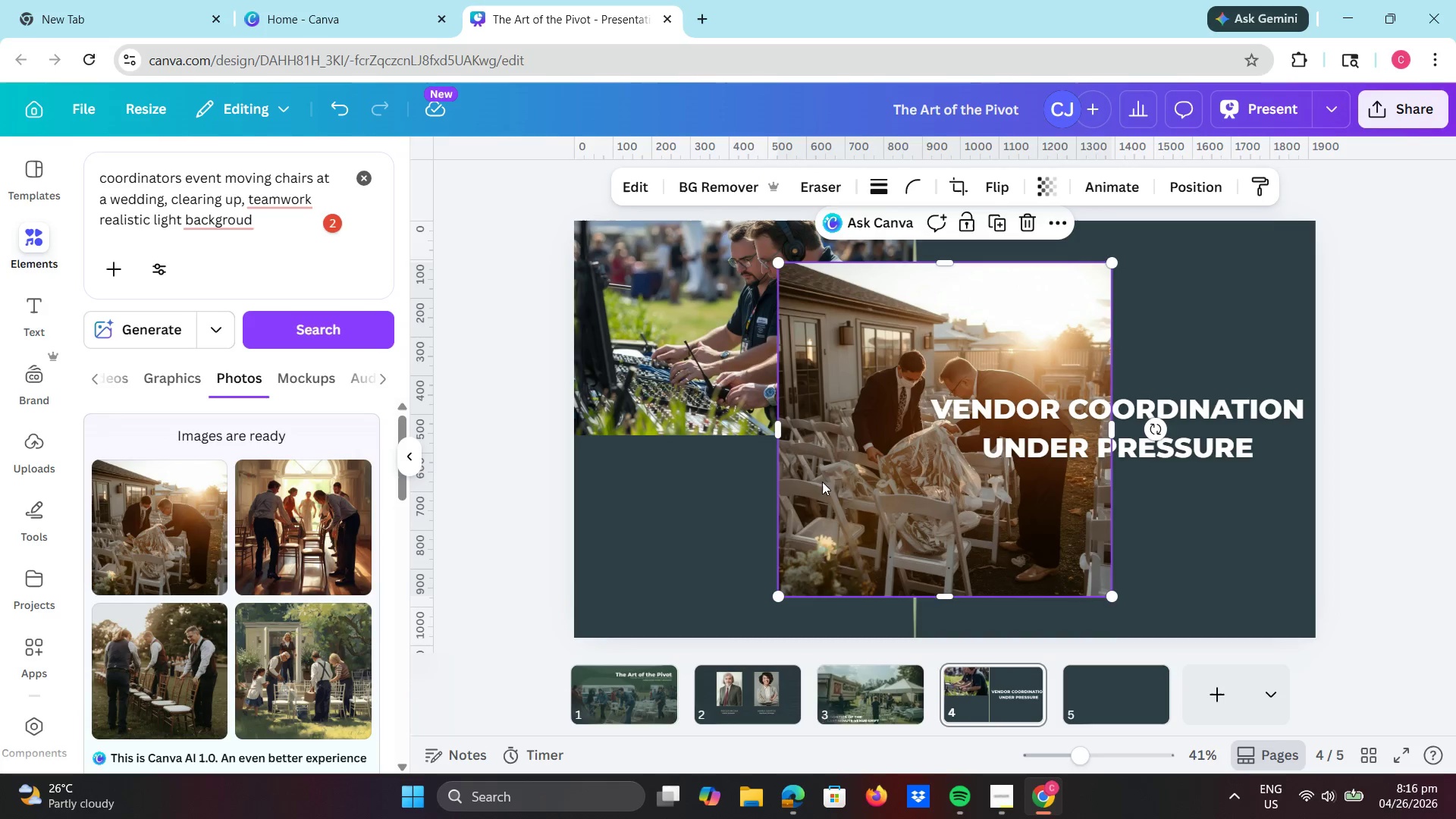 
left_click_drag(start_coordinate=[831, 481], to_coordinate=[692, 541])
 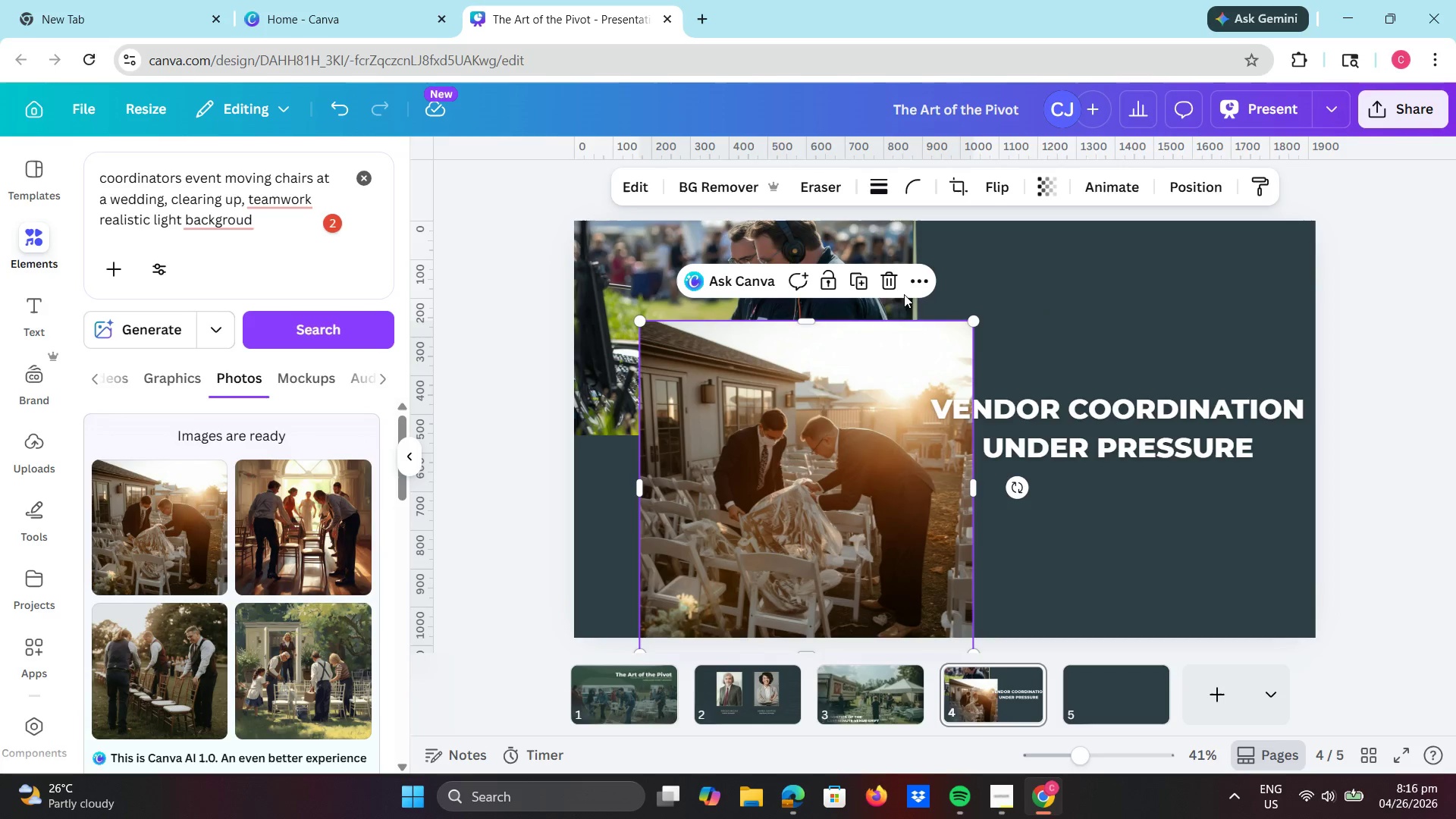 
left_click([893, 285])
 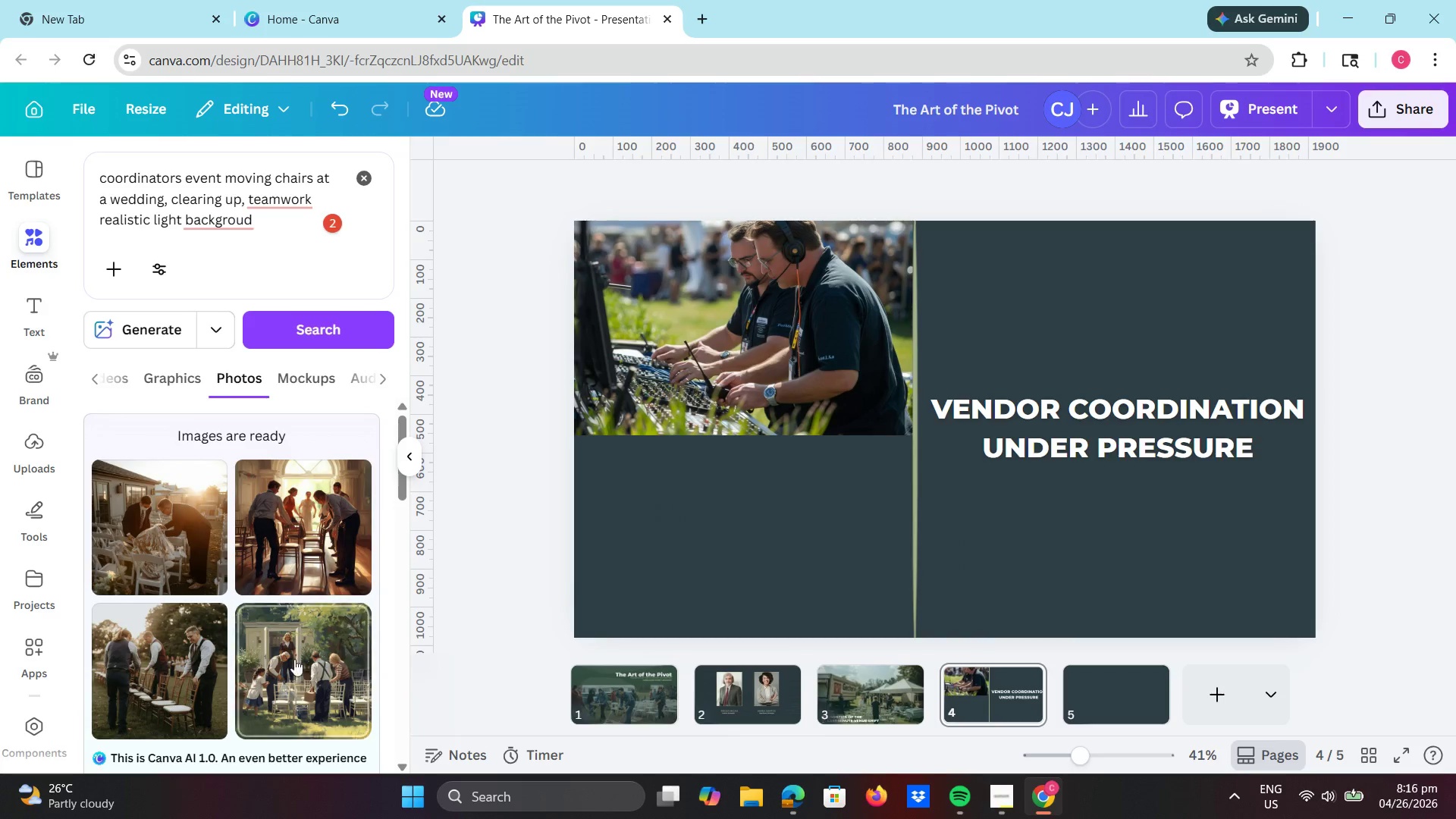 
left_click([160, 604])
 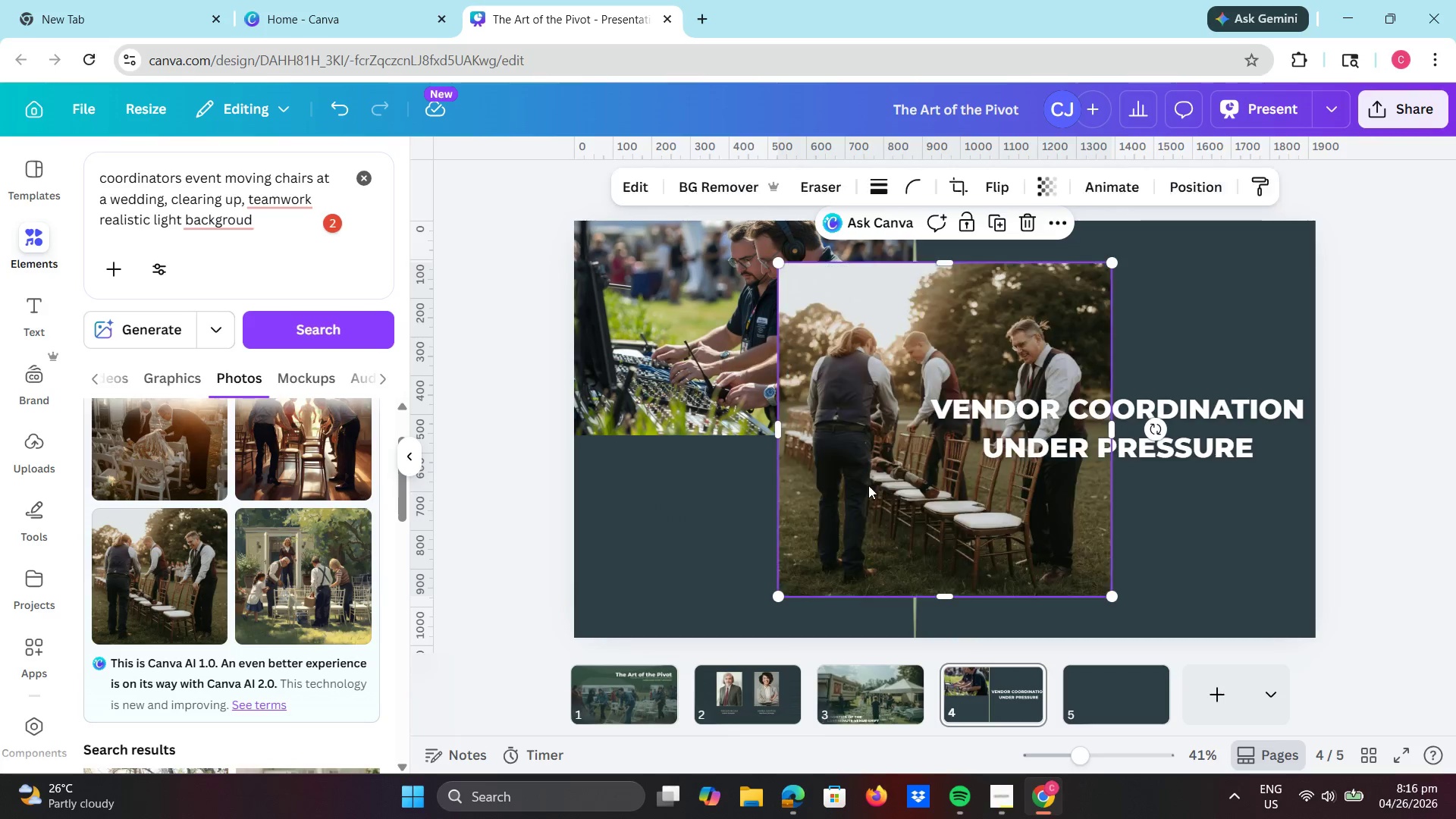 
scroll: coordinate [230, 663], scroll_direction: down, amount: 1.0
 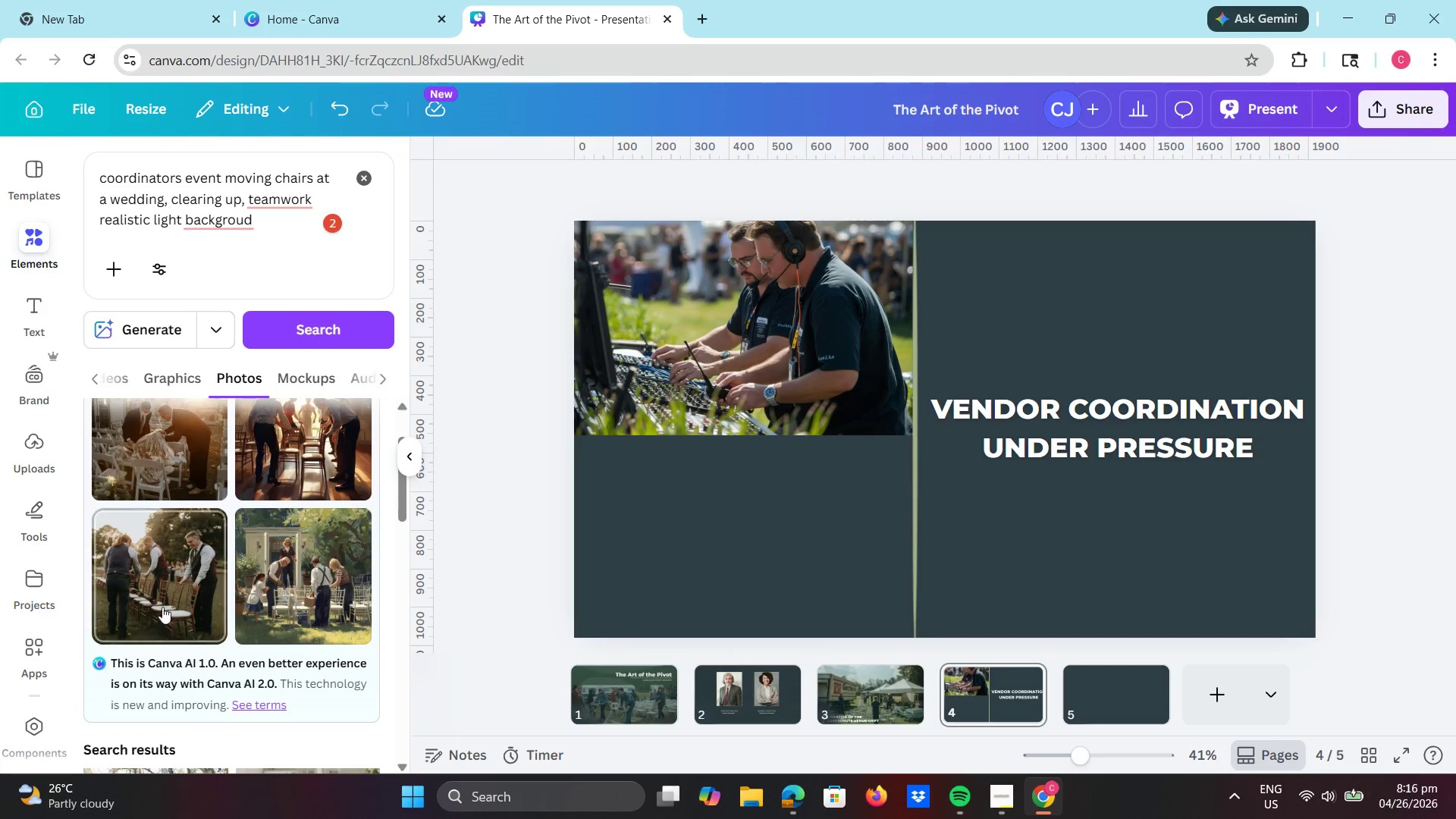 
left_click_drag(start_coordinate=[847, 497], to_coordinate=[685, 541])
 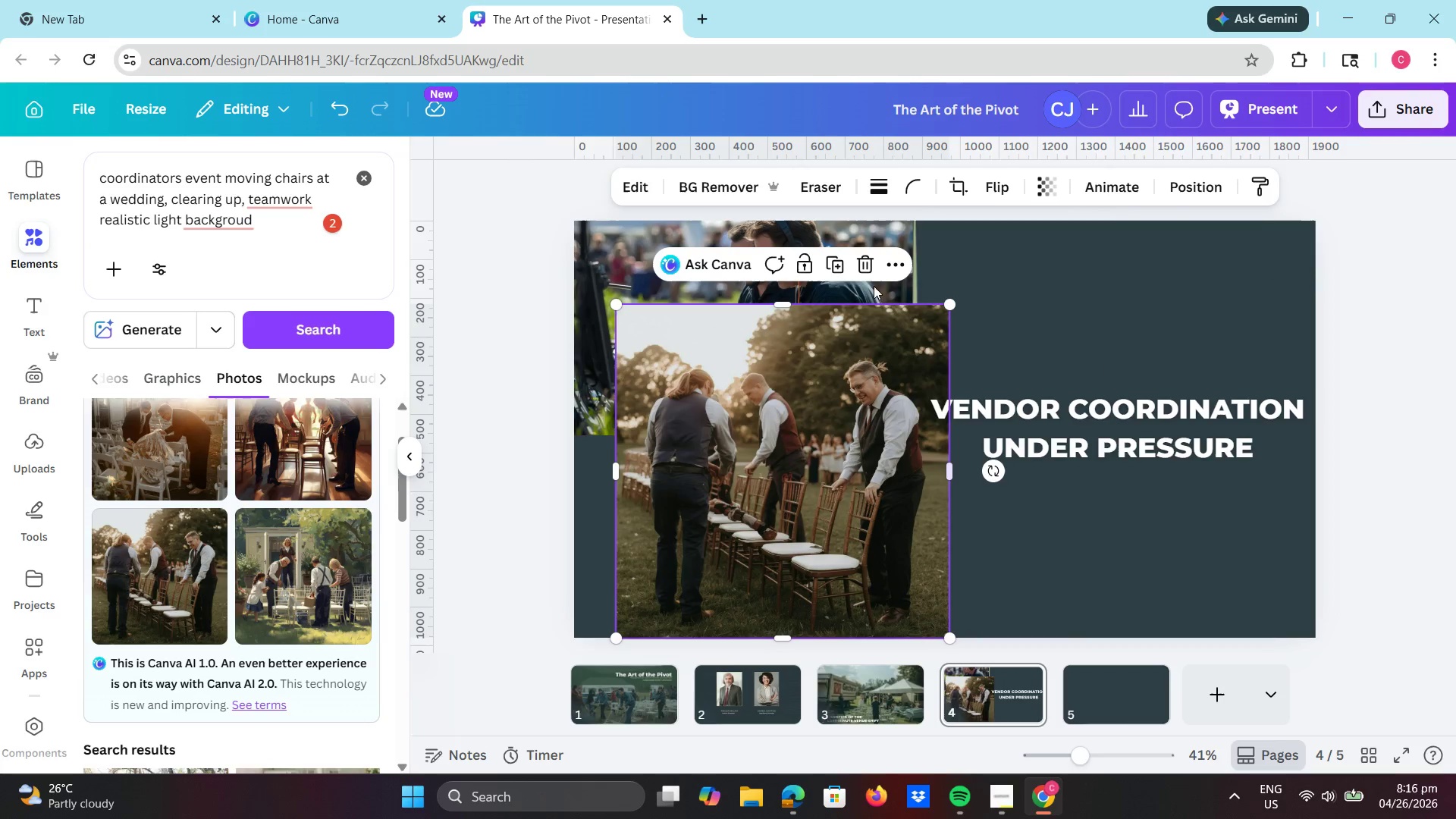 
left_click([859, 262])
 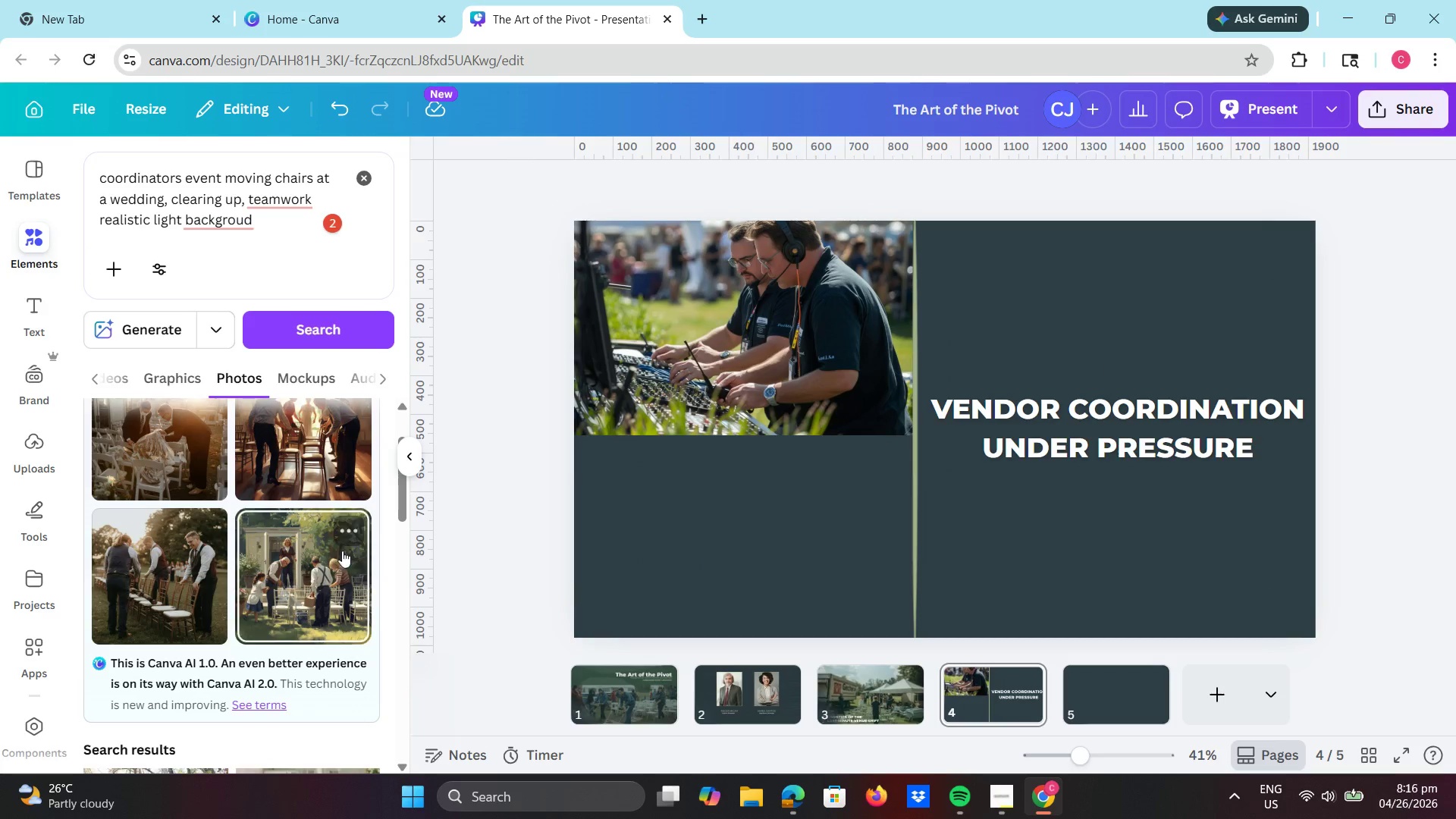 
scroll: coordinate [337, 554], scroll_direction: down, amount: 1.0
 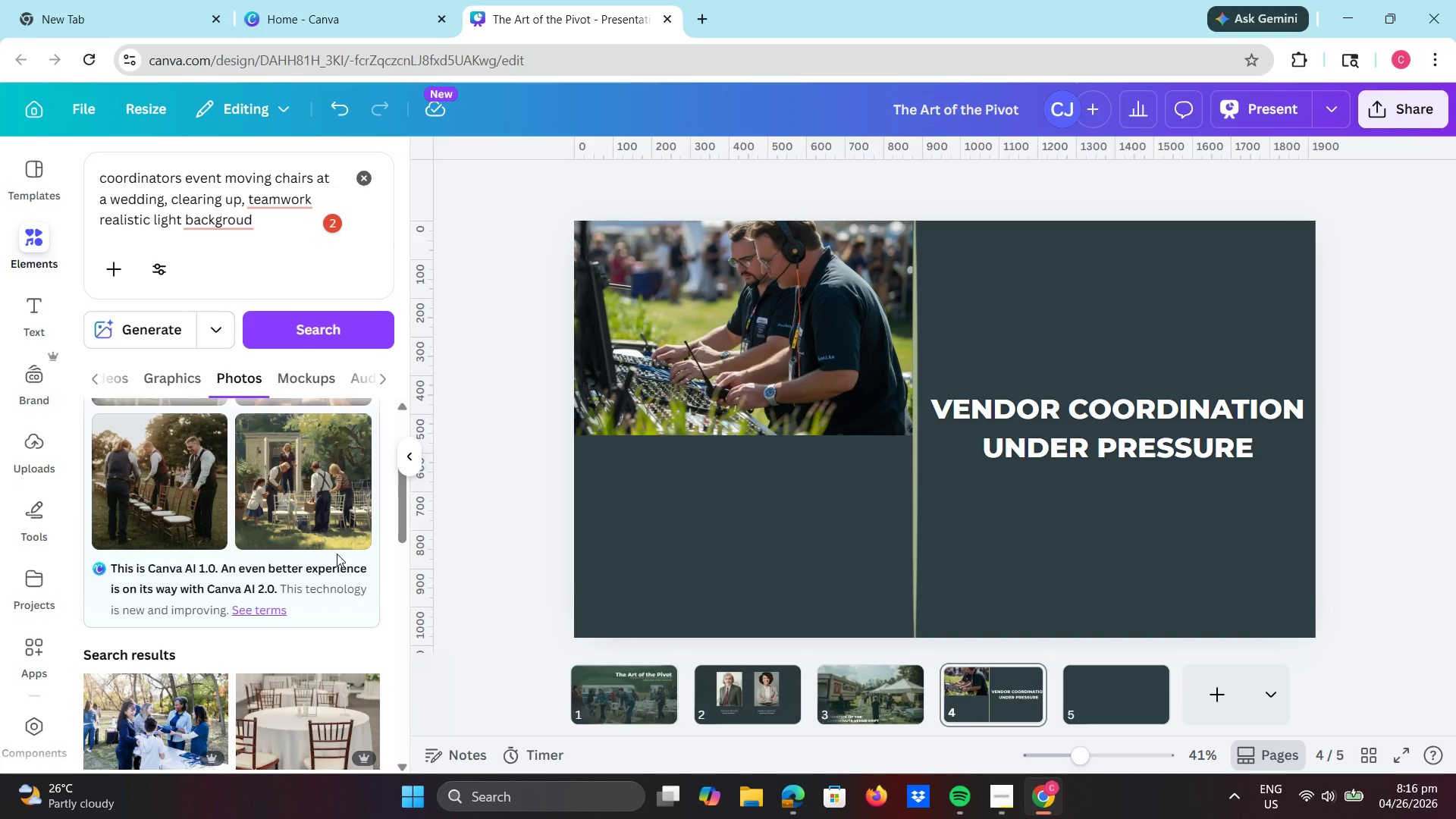 
wait(24.04)
 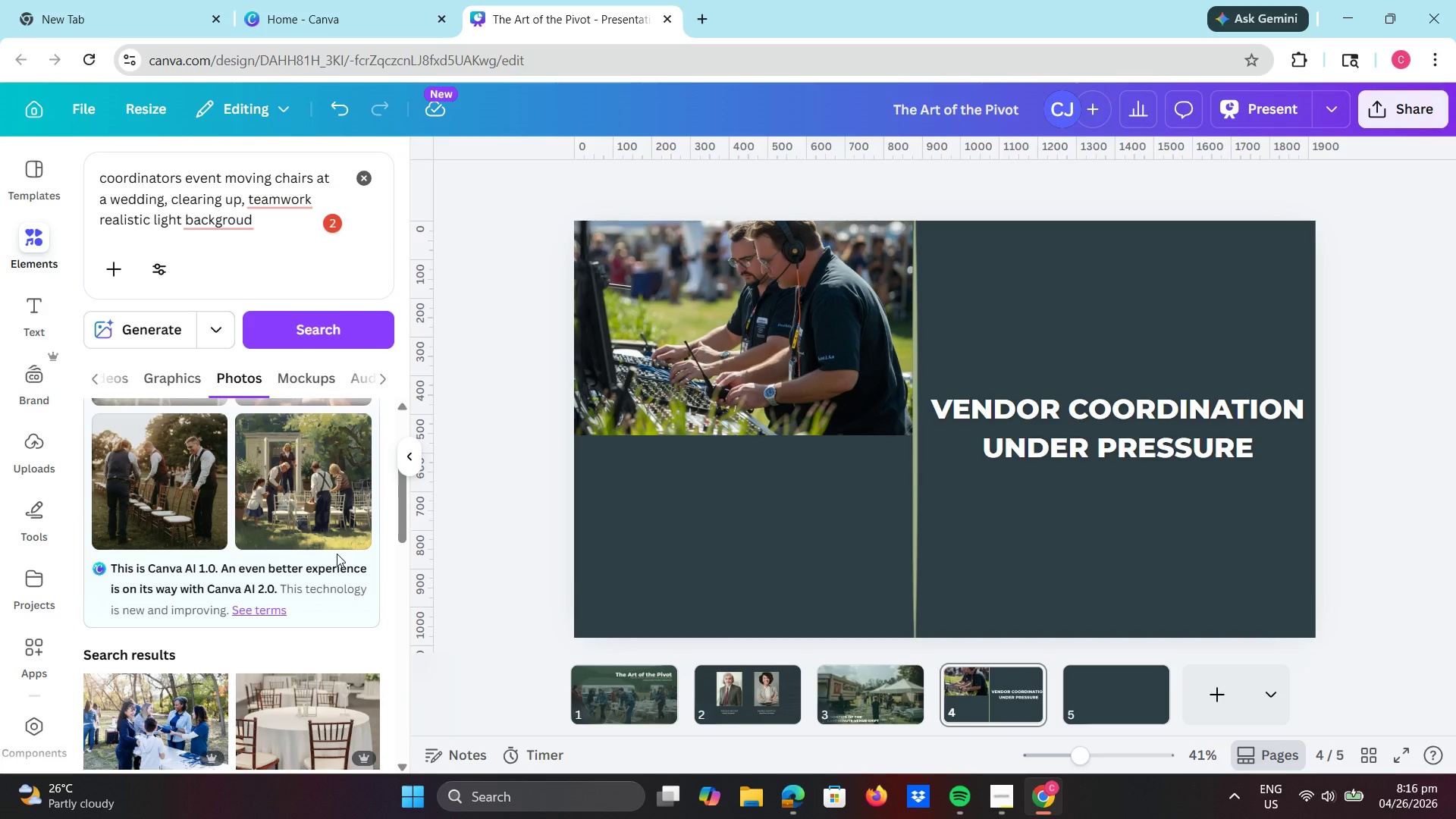 
scroll: coordinate [237, 463], scroll_direction: up, amount: 6.0
 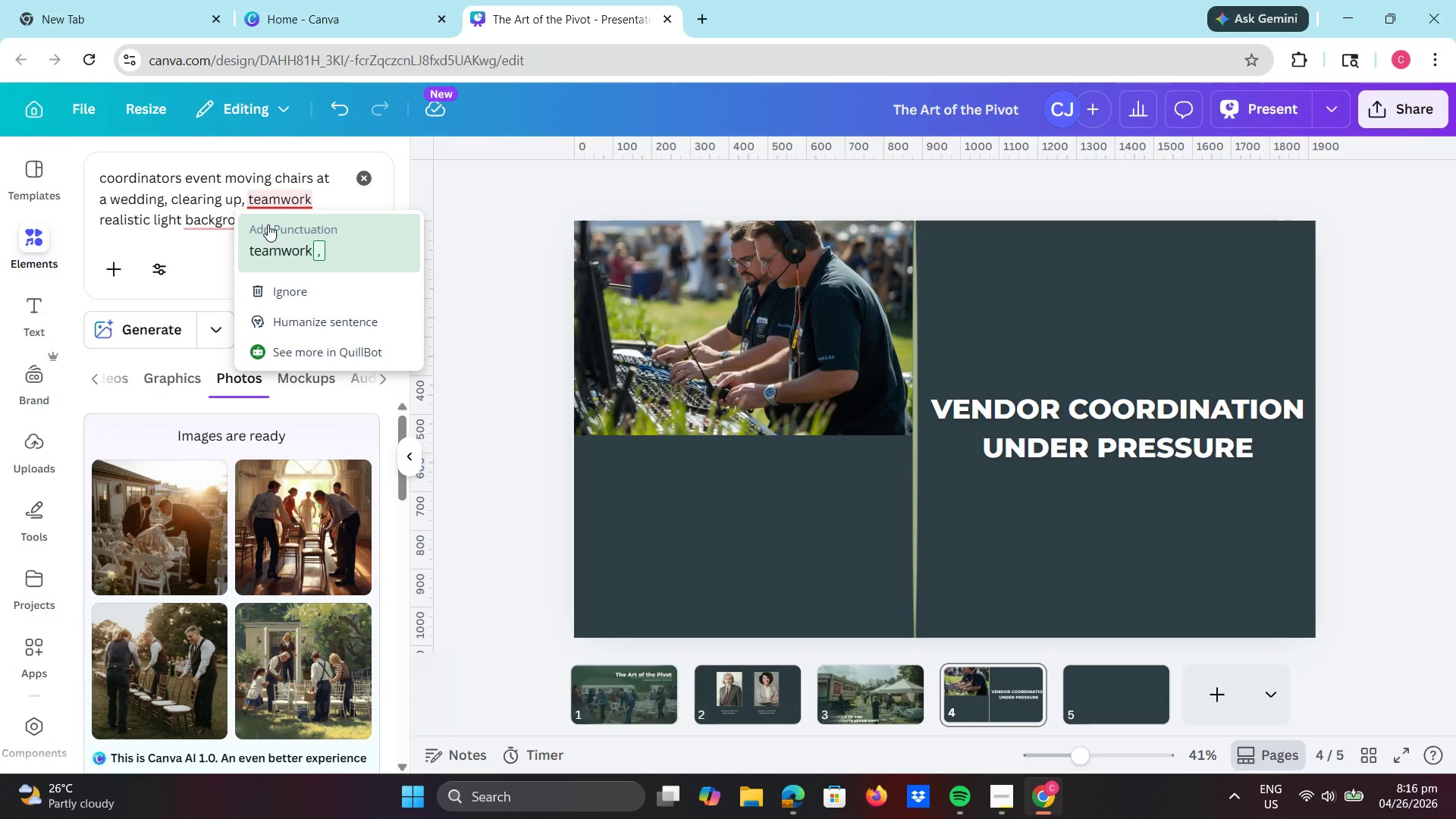 
left_click([286, 234])
 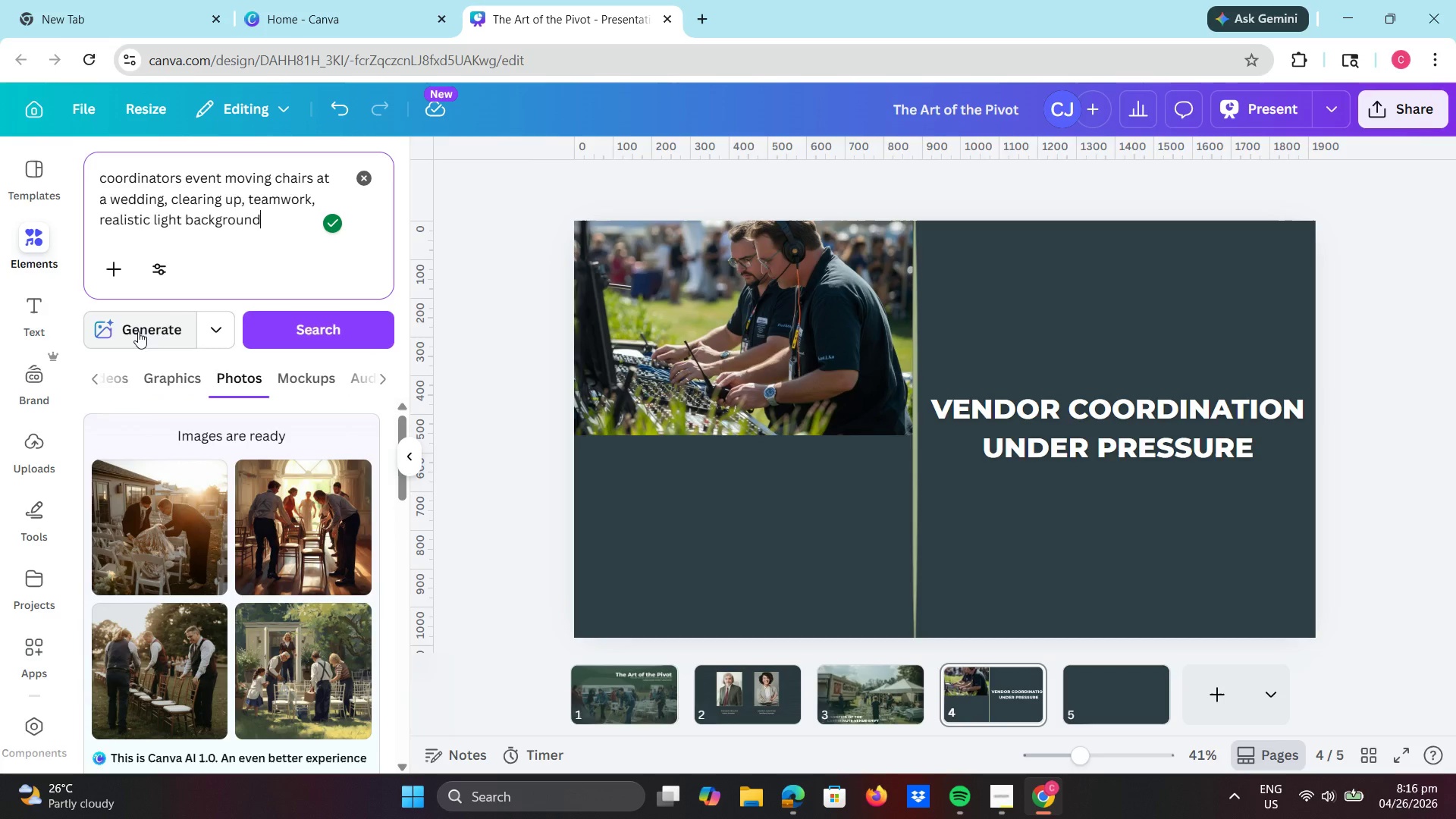 
left_click([278, 221])
 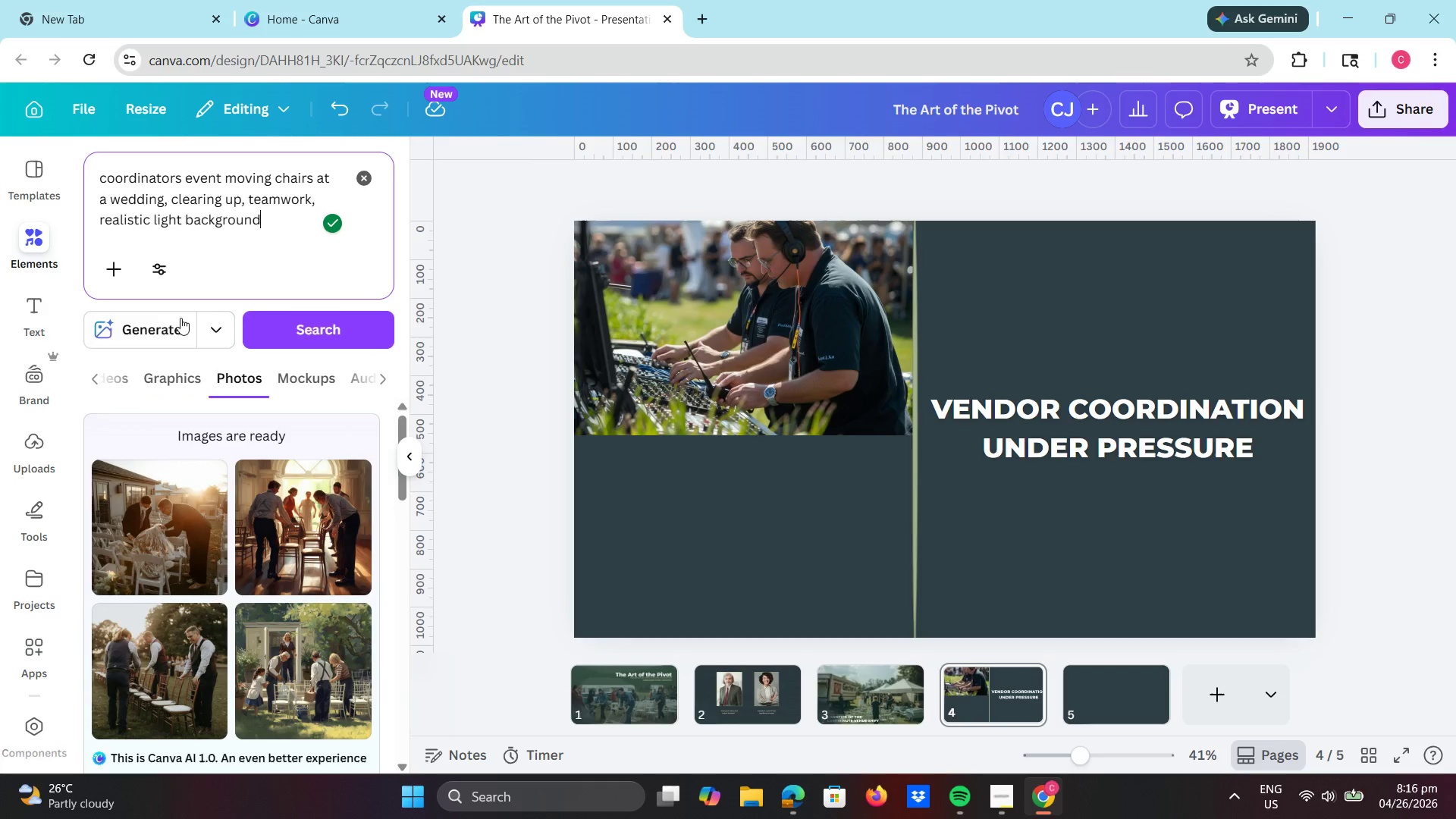 
left_click([148, 331])
 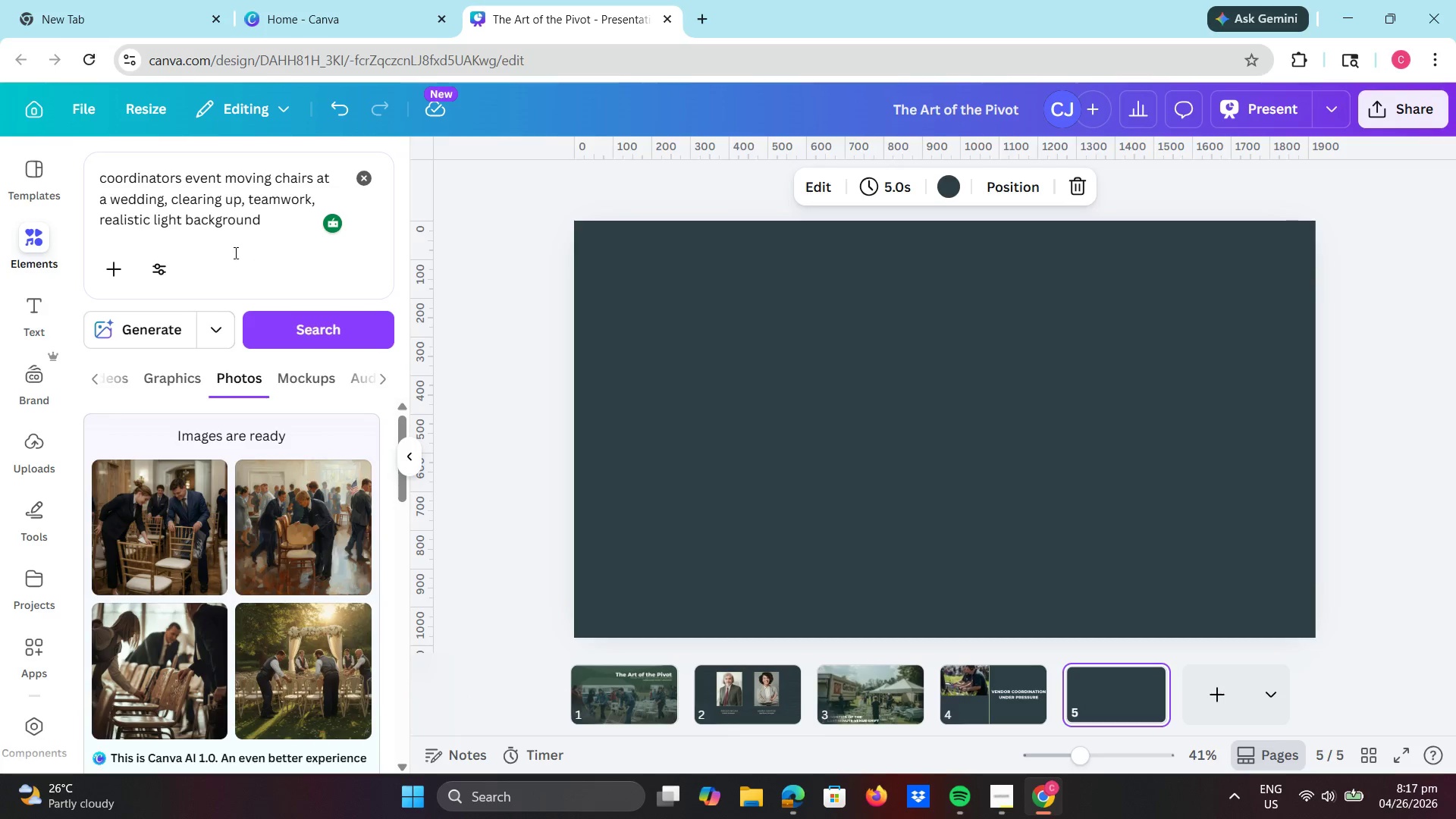 
wait(19.25)
 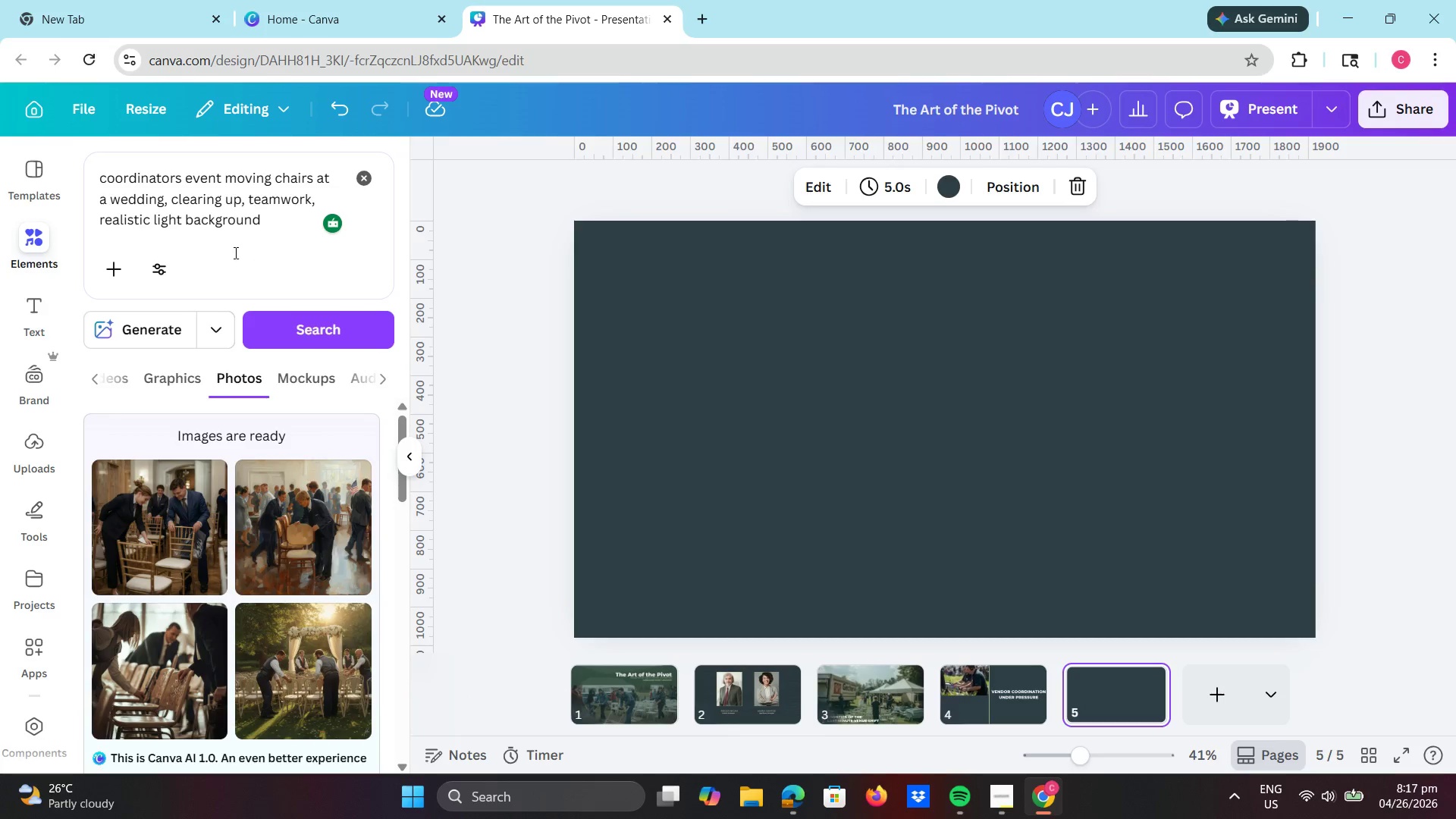 
left_click([975, 701])
 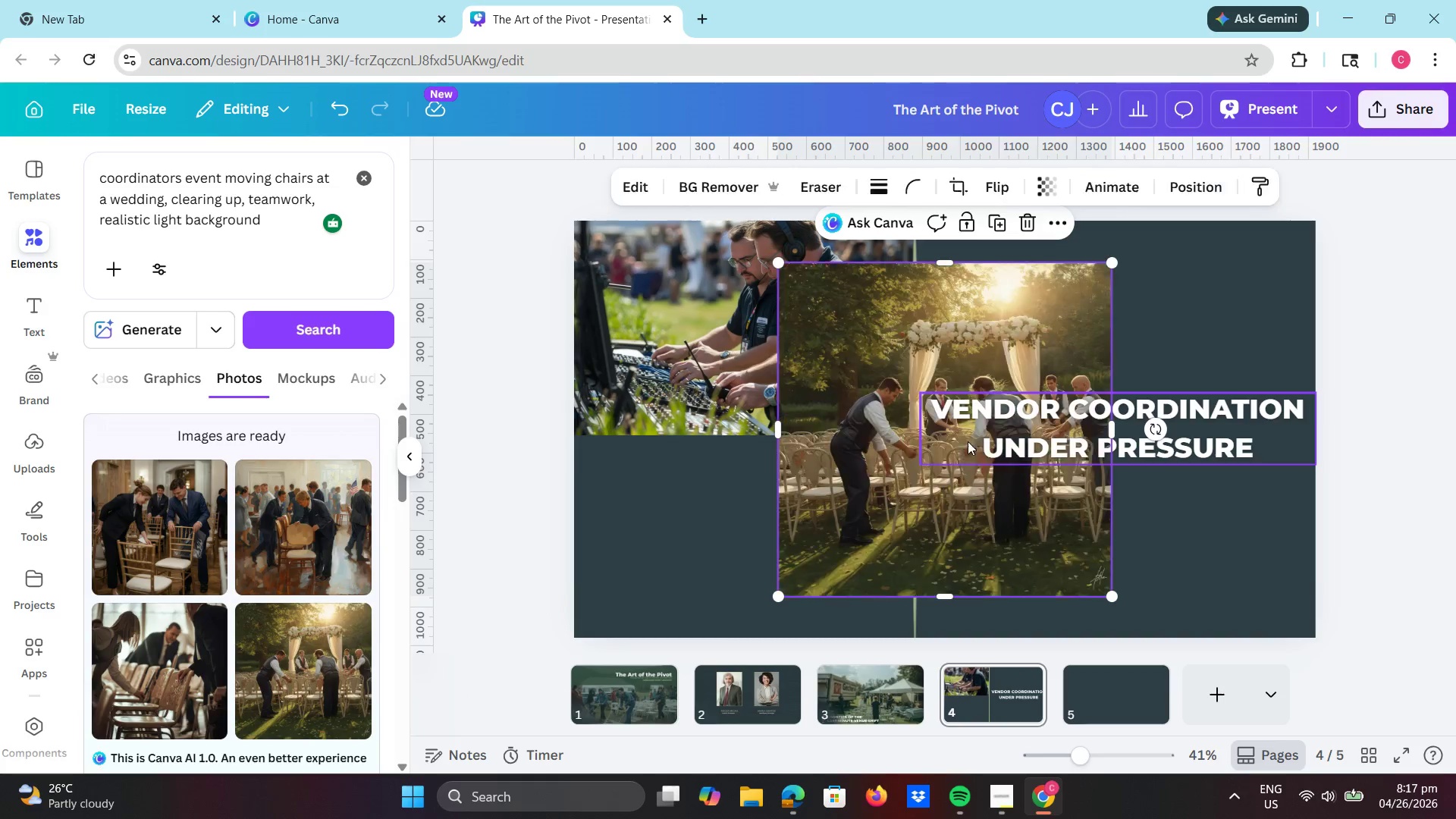 
left_click_drag(start_coordinate=[841, 493], to_coordinate=[644, 500])
 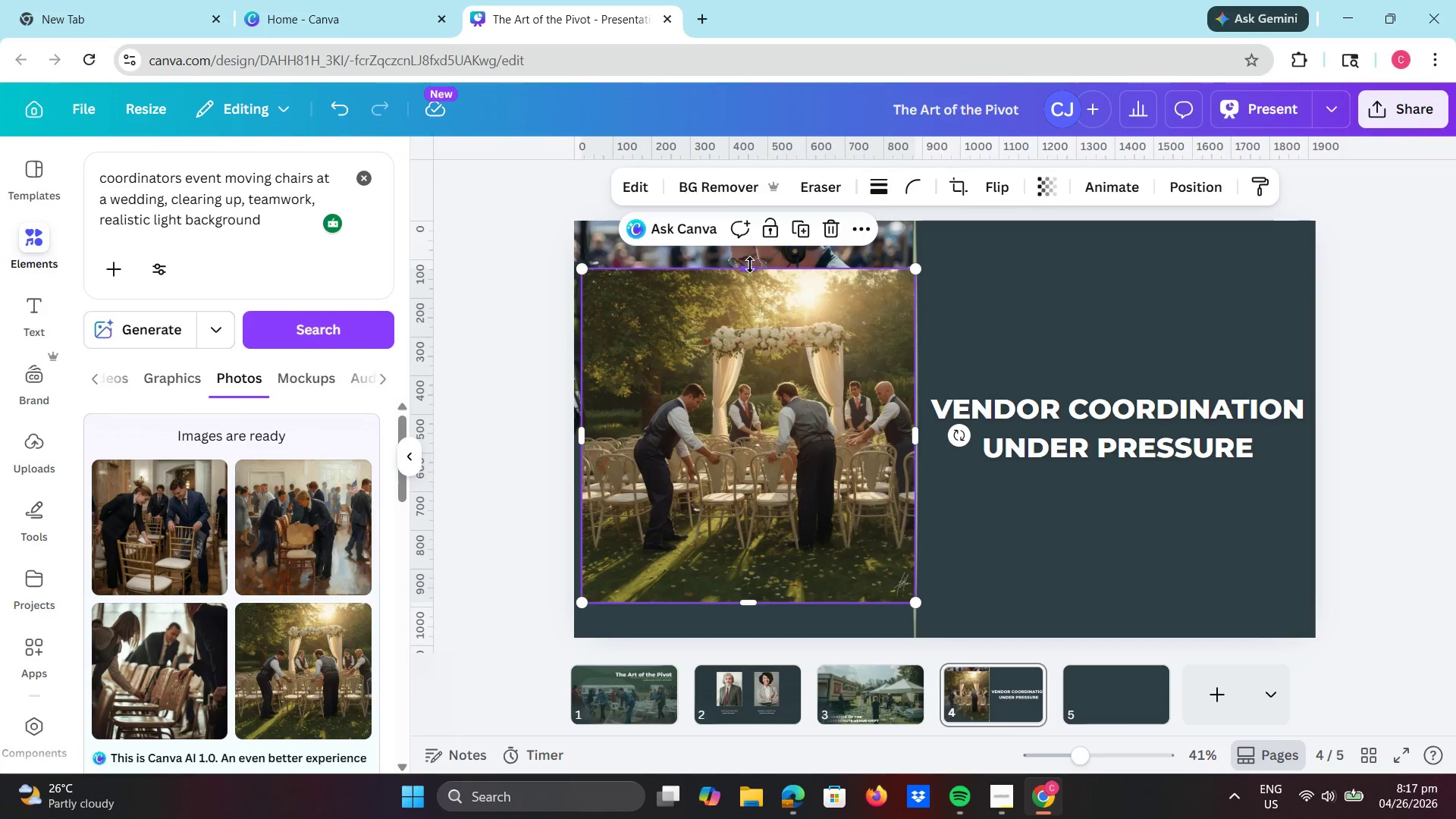 
left_click_drag(start_coordinate=[749, 268], to_coordinate=[749, 323])
 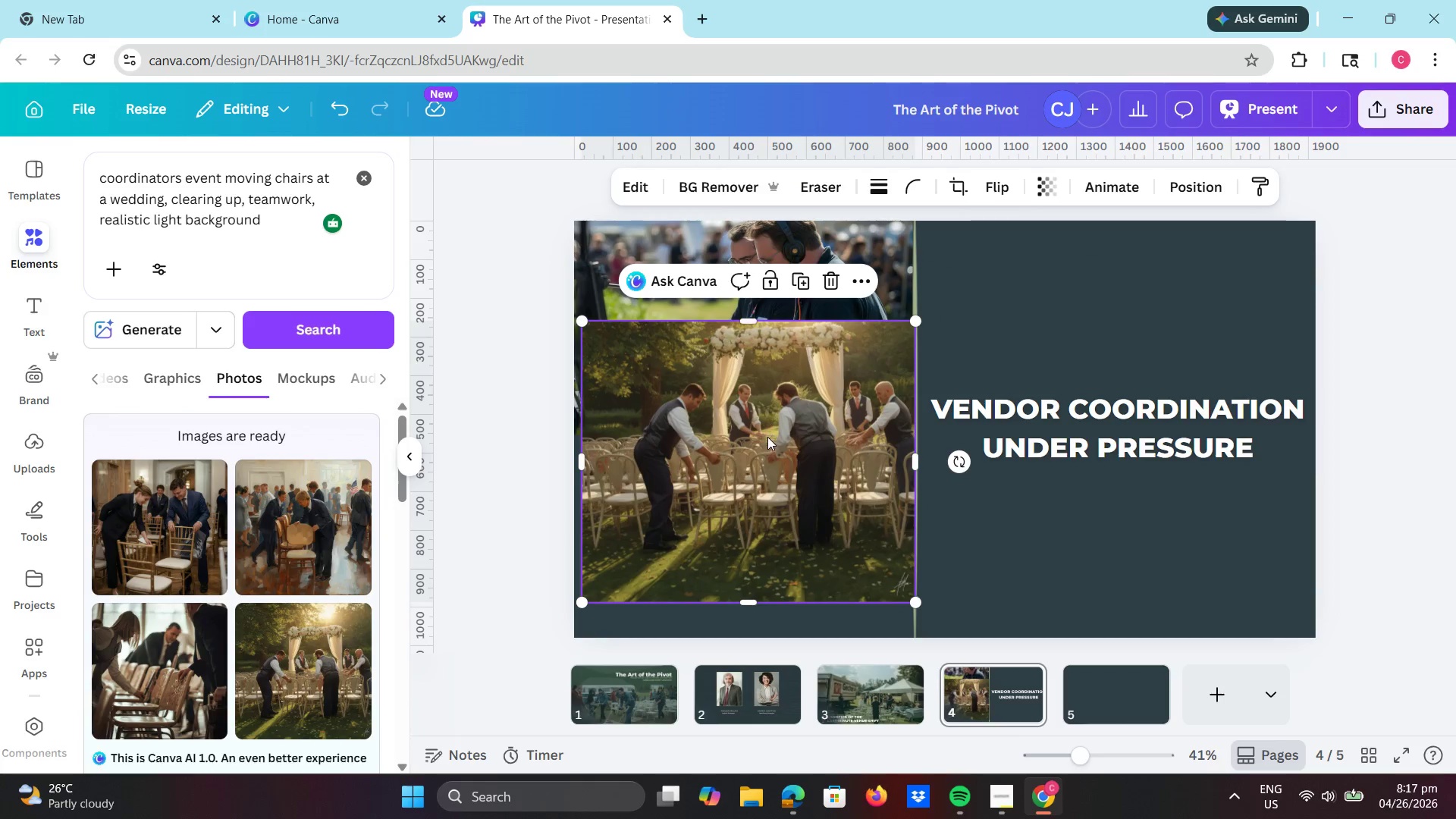 
left_click_drag(start_coordinate=[767, 437], to_coordinate=[764, 549])
 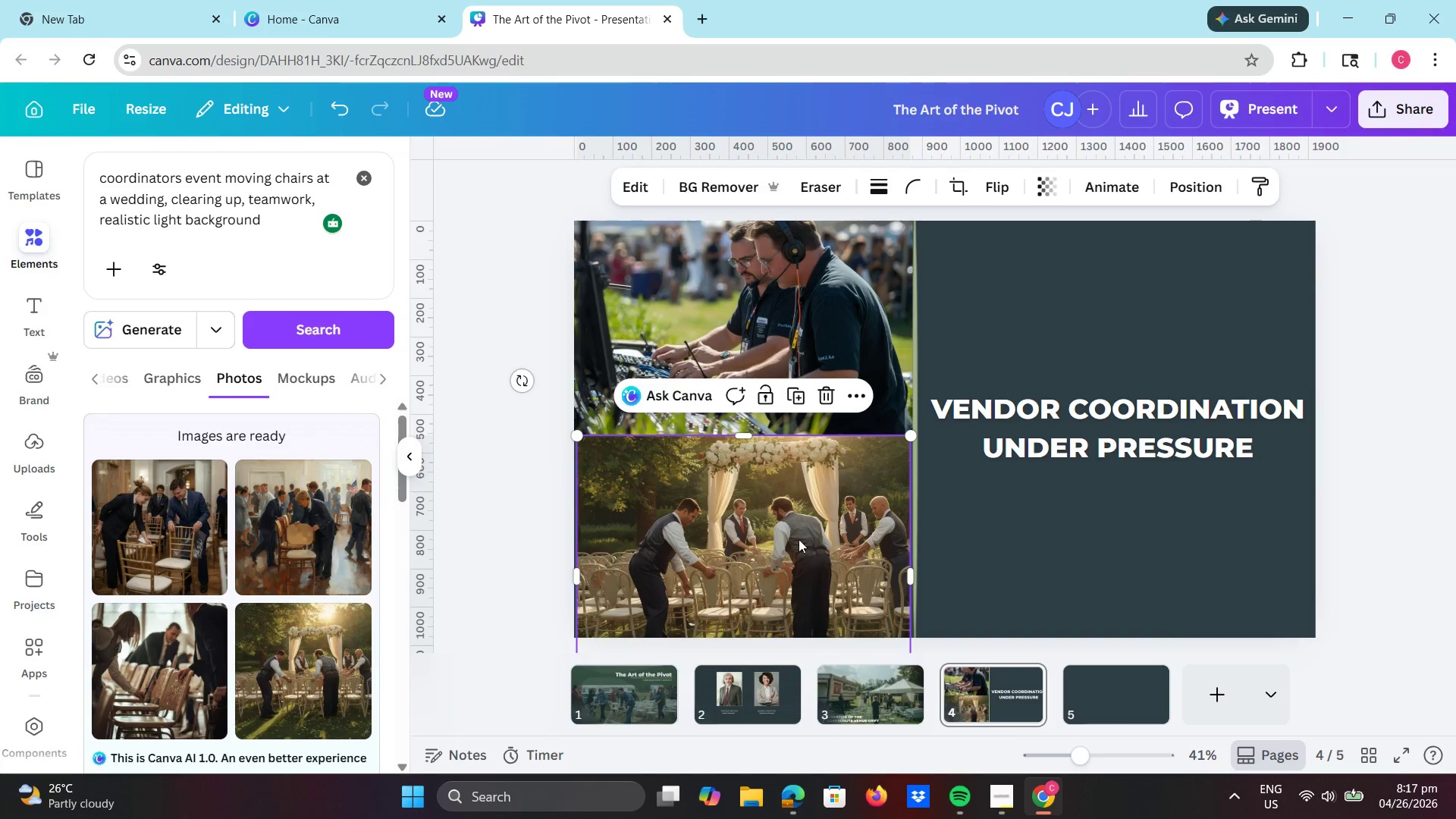 
left_click_drag(start_coordinate=[792, 538], to_coordinate=[797, 540])
 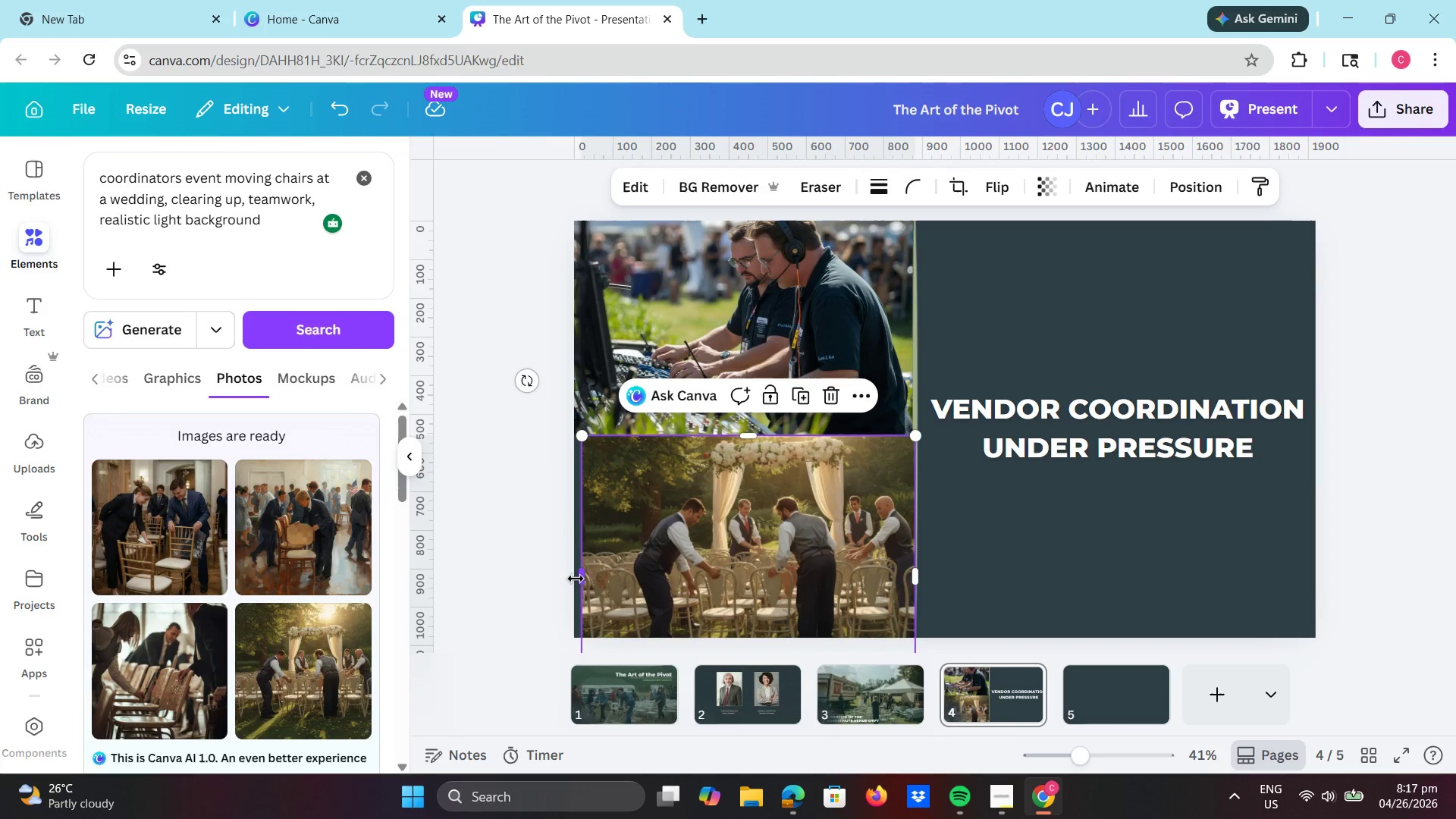 
left_click_drag(start_coordinate=[576, 579], to_coordinate=[567, 574])
 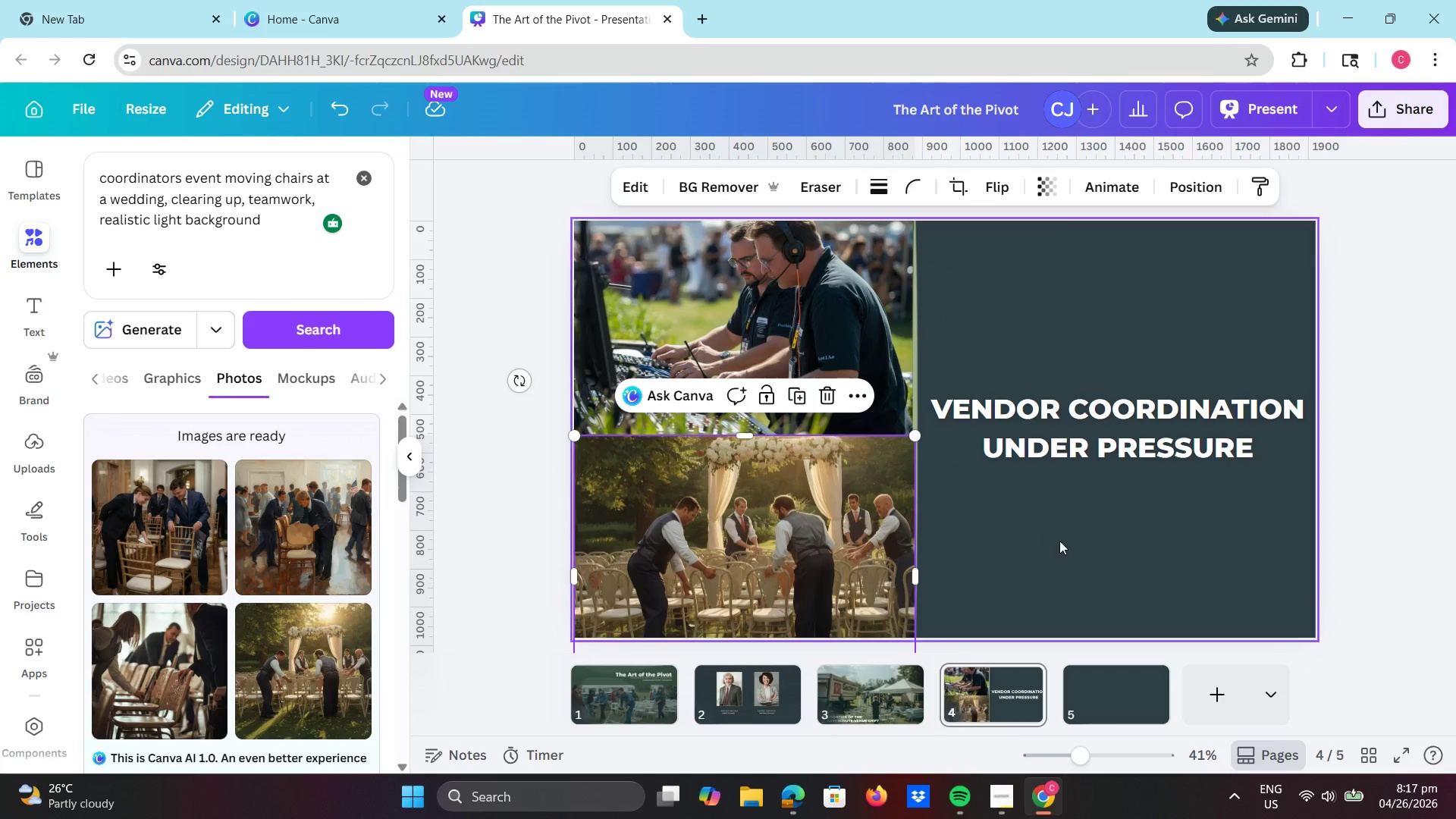 
left_click([1061, 541])
 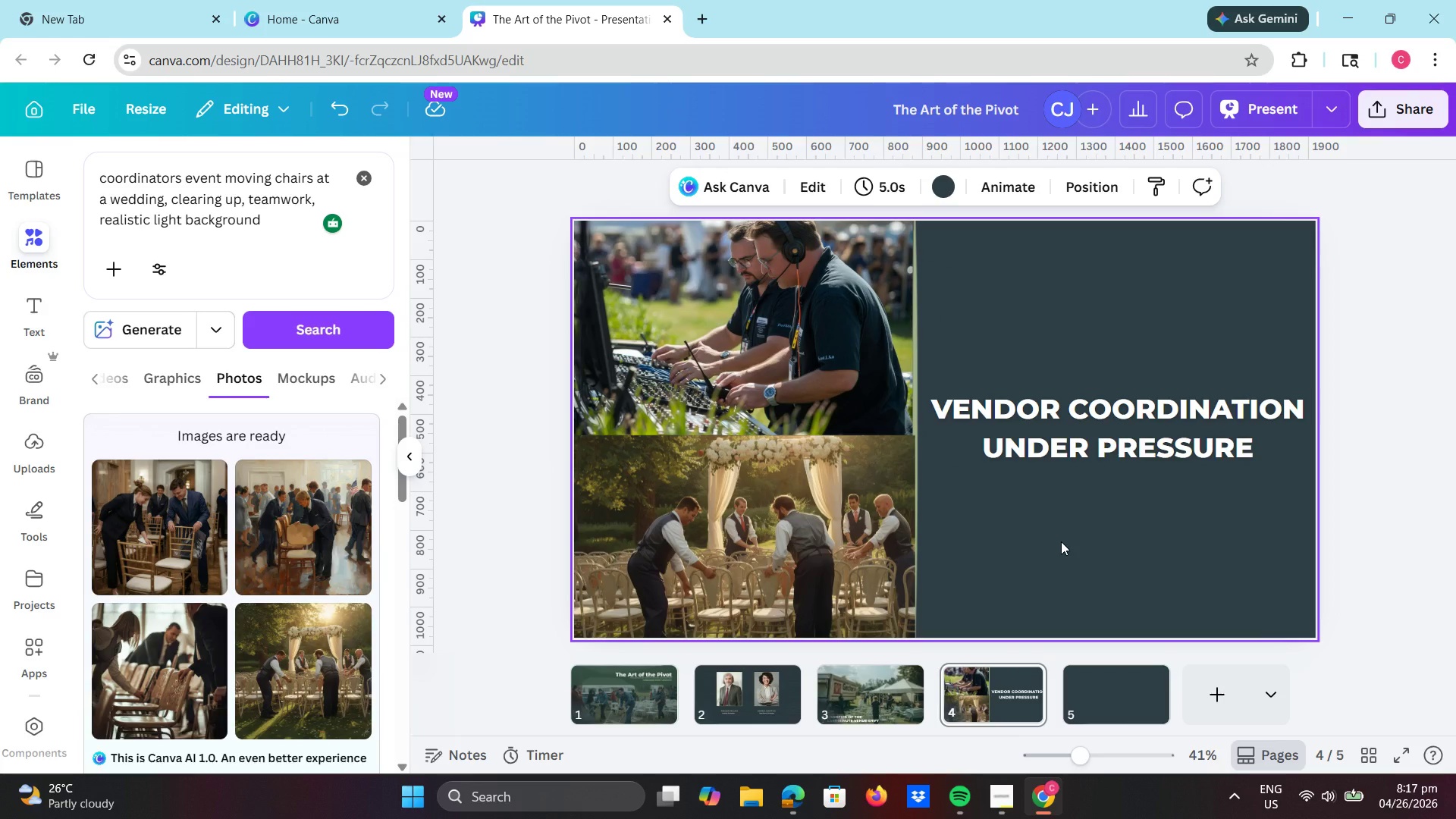 
wait(43.89)
 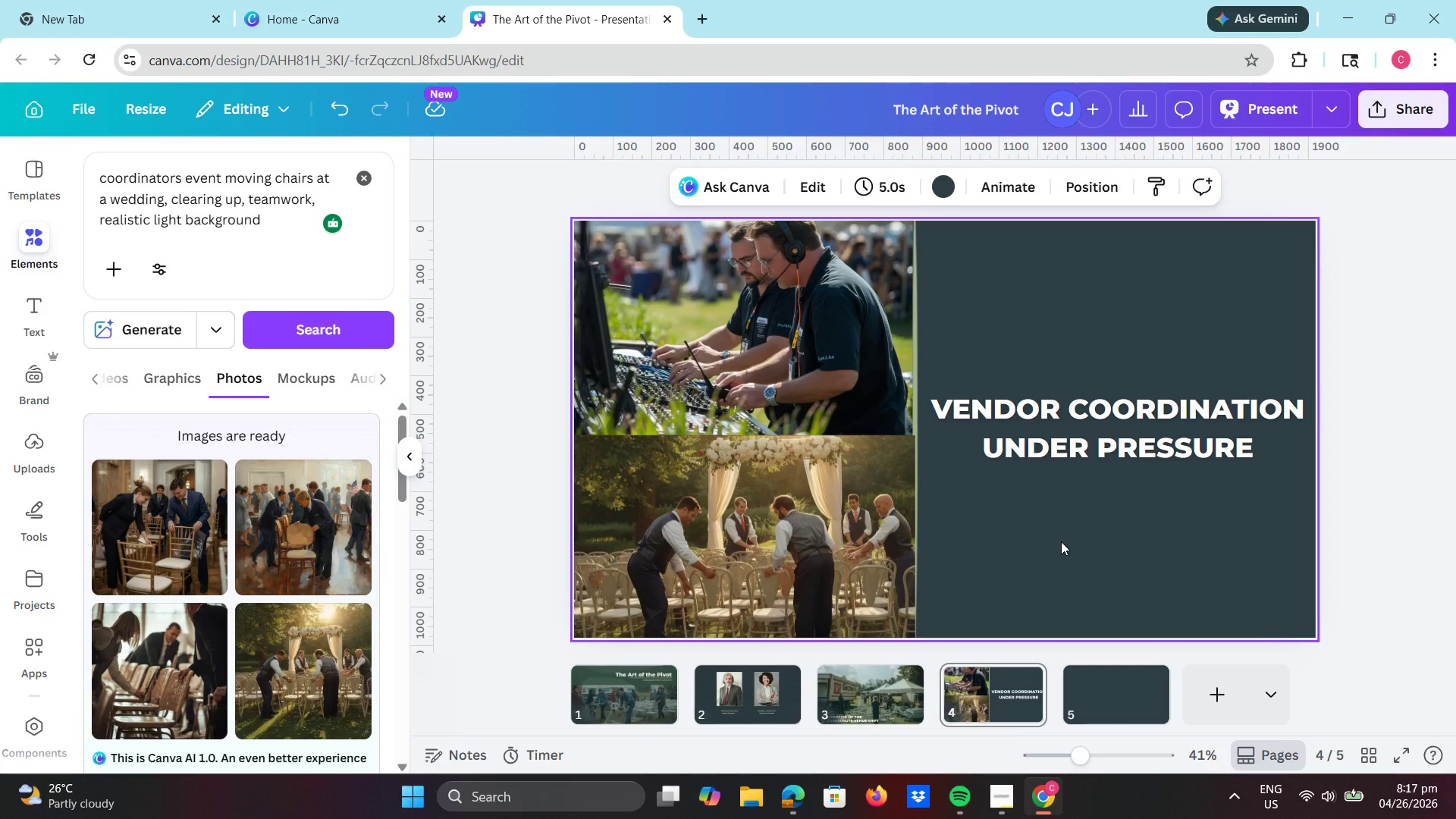 
left_click([1125, 694])
 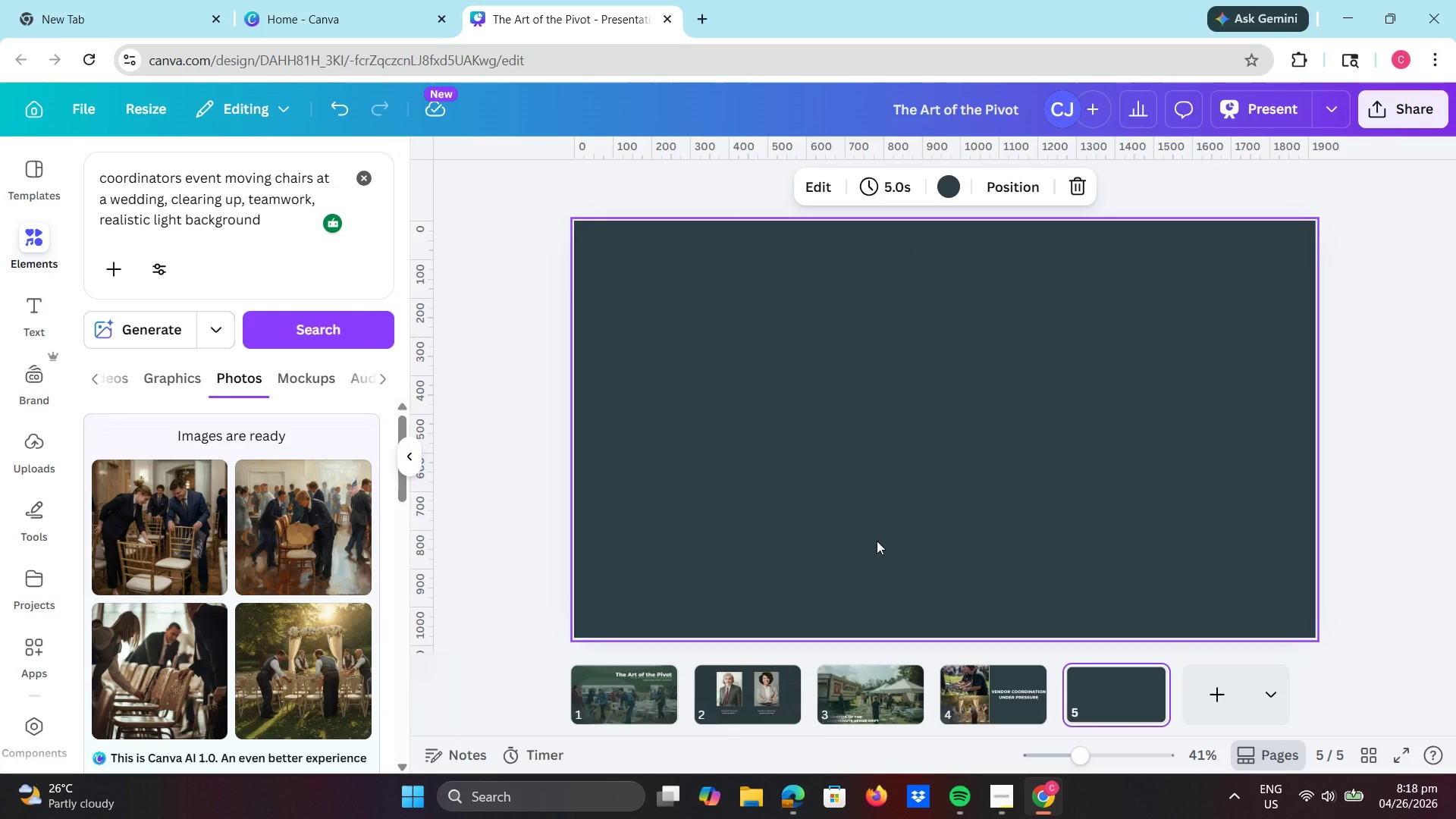 
wait(12.44)
 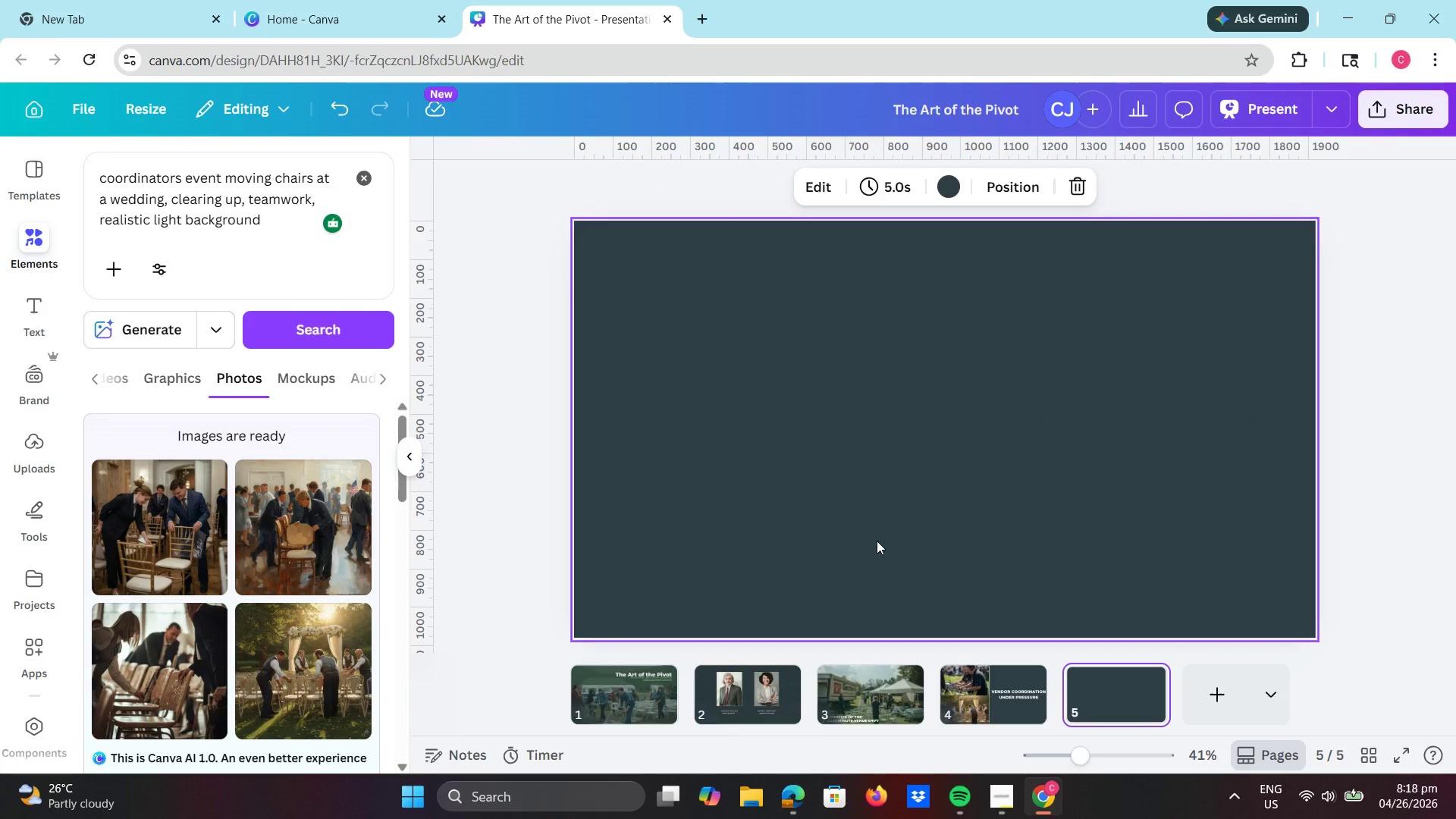 
left_click([370, 172])
 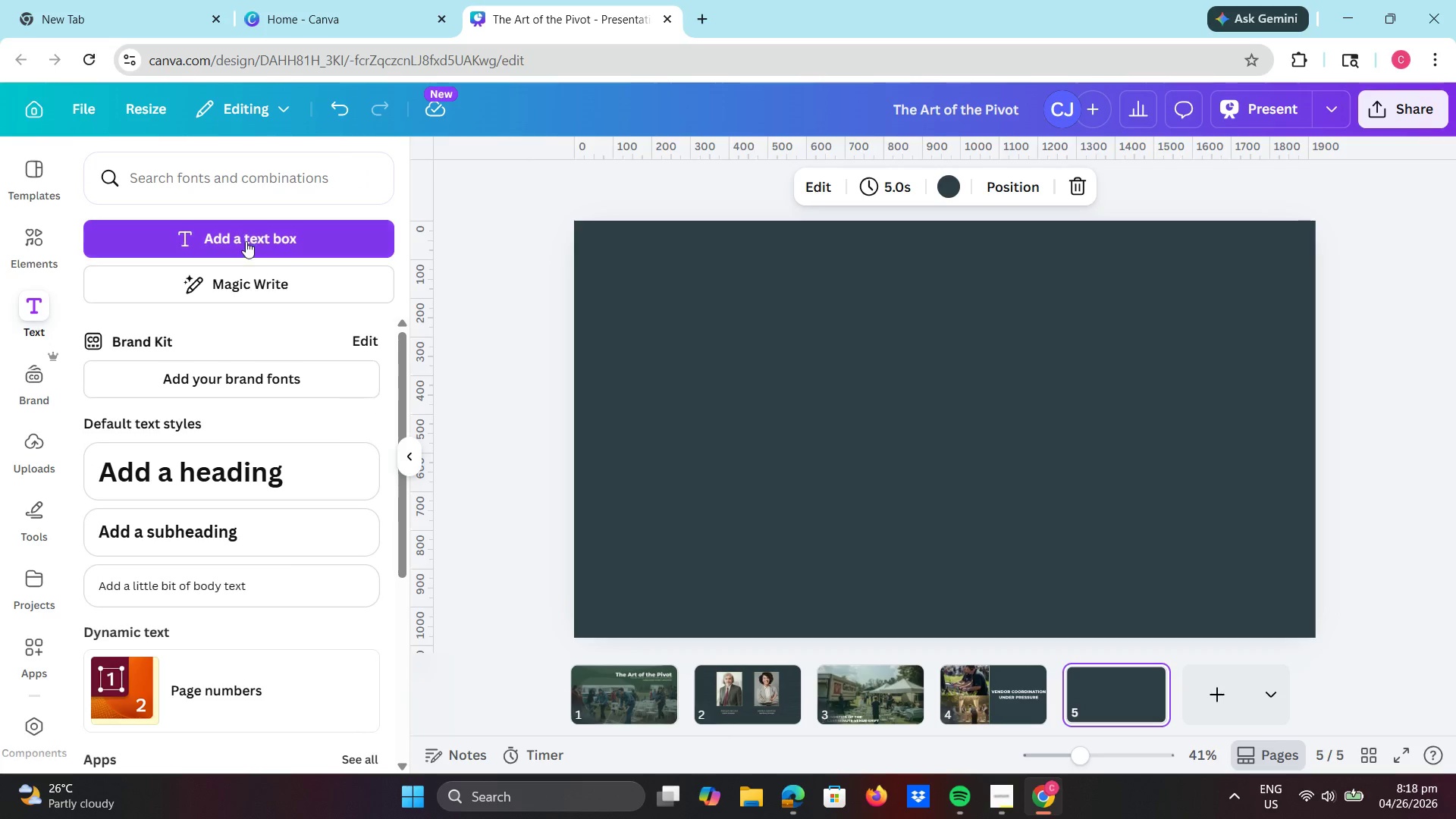 
left_click([256, 229])
 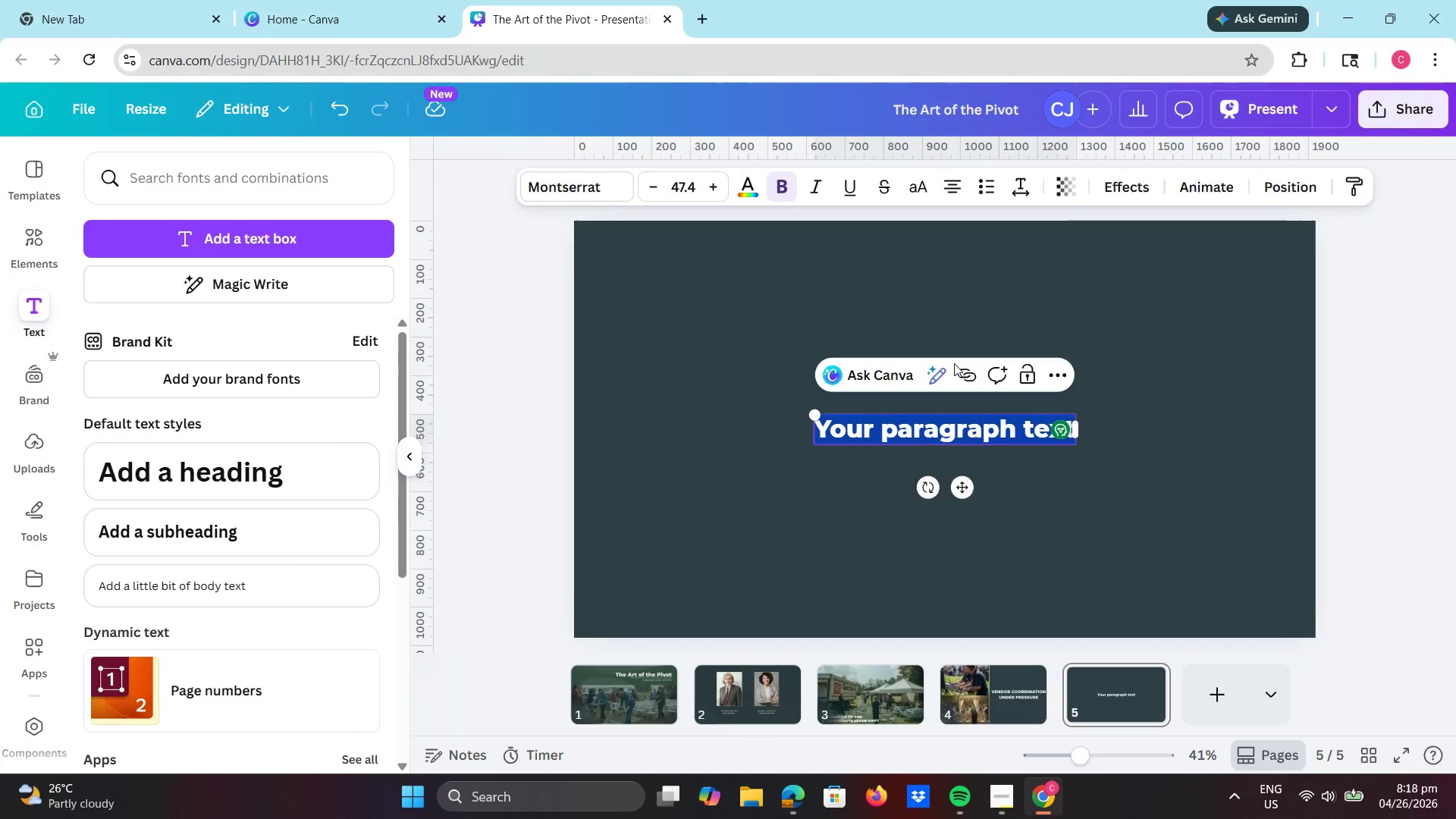 
type(Managing Guest Expectations Durinf )
key(Backspace)
key(Backspace)
type(g Chaos)
 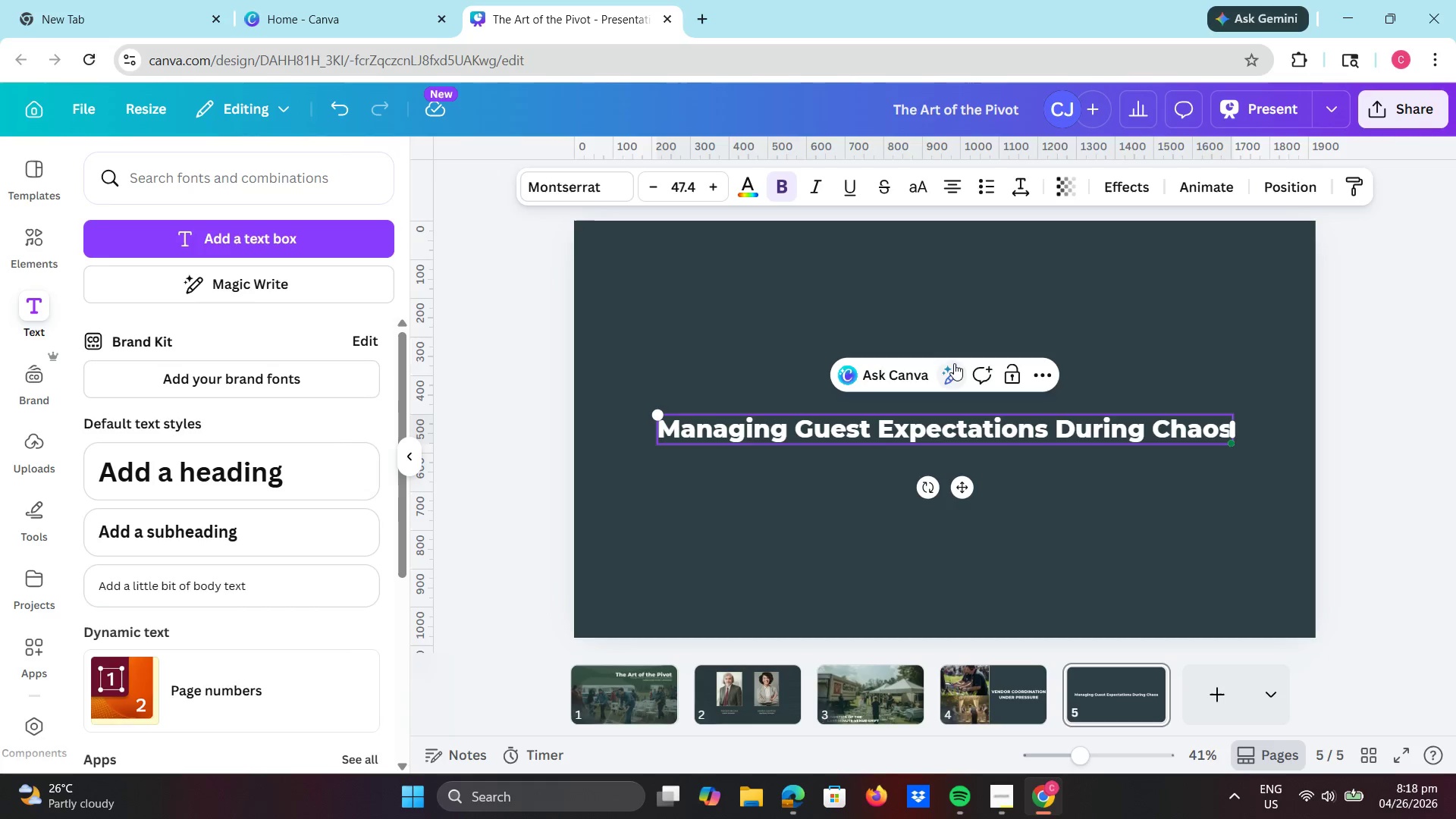 
left_click([1057, 408])
 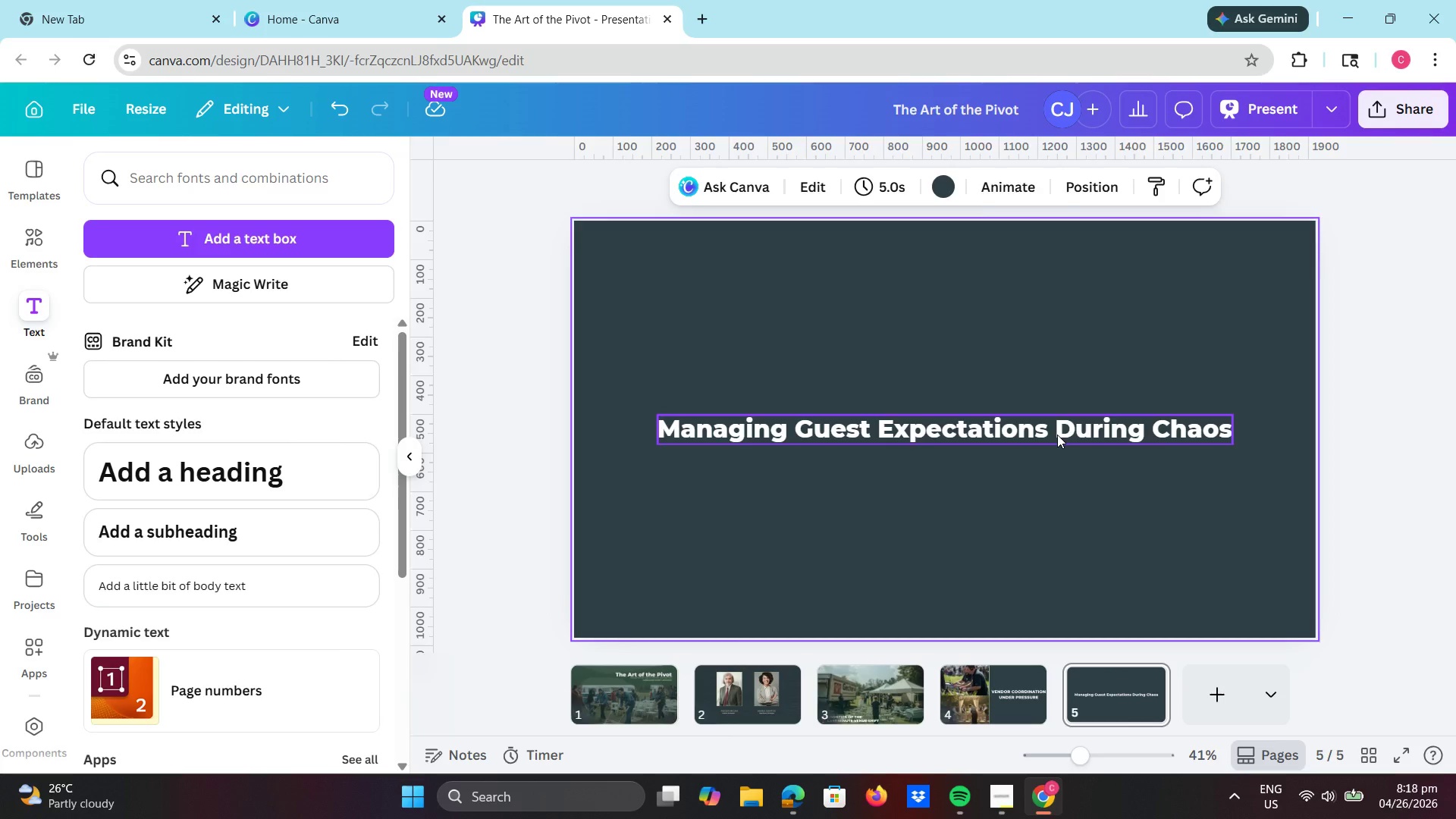 
left_click([1057, 435])
 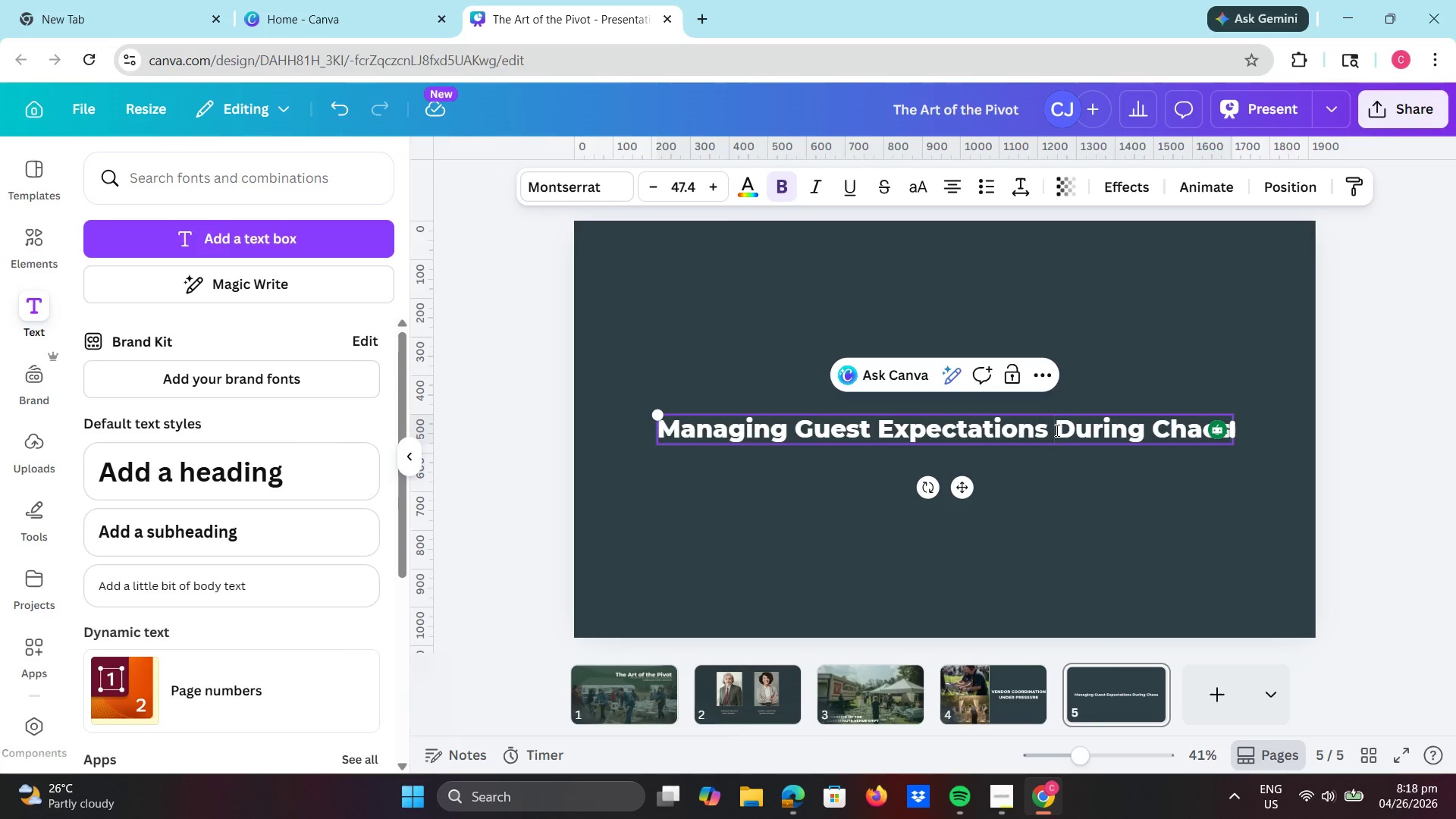 
key(Enter)
 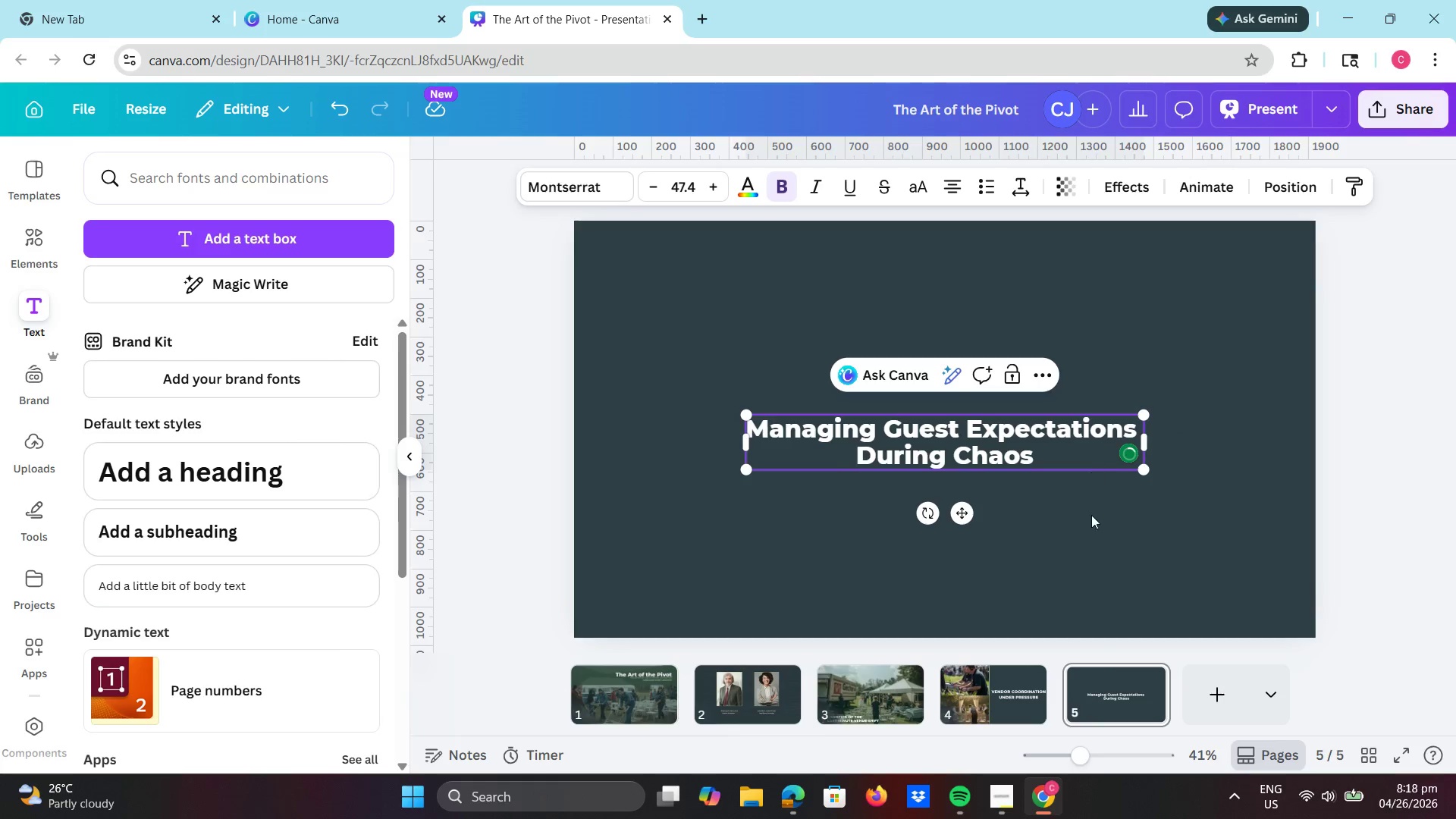 
left_click([1086, 532])
 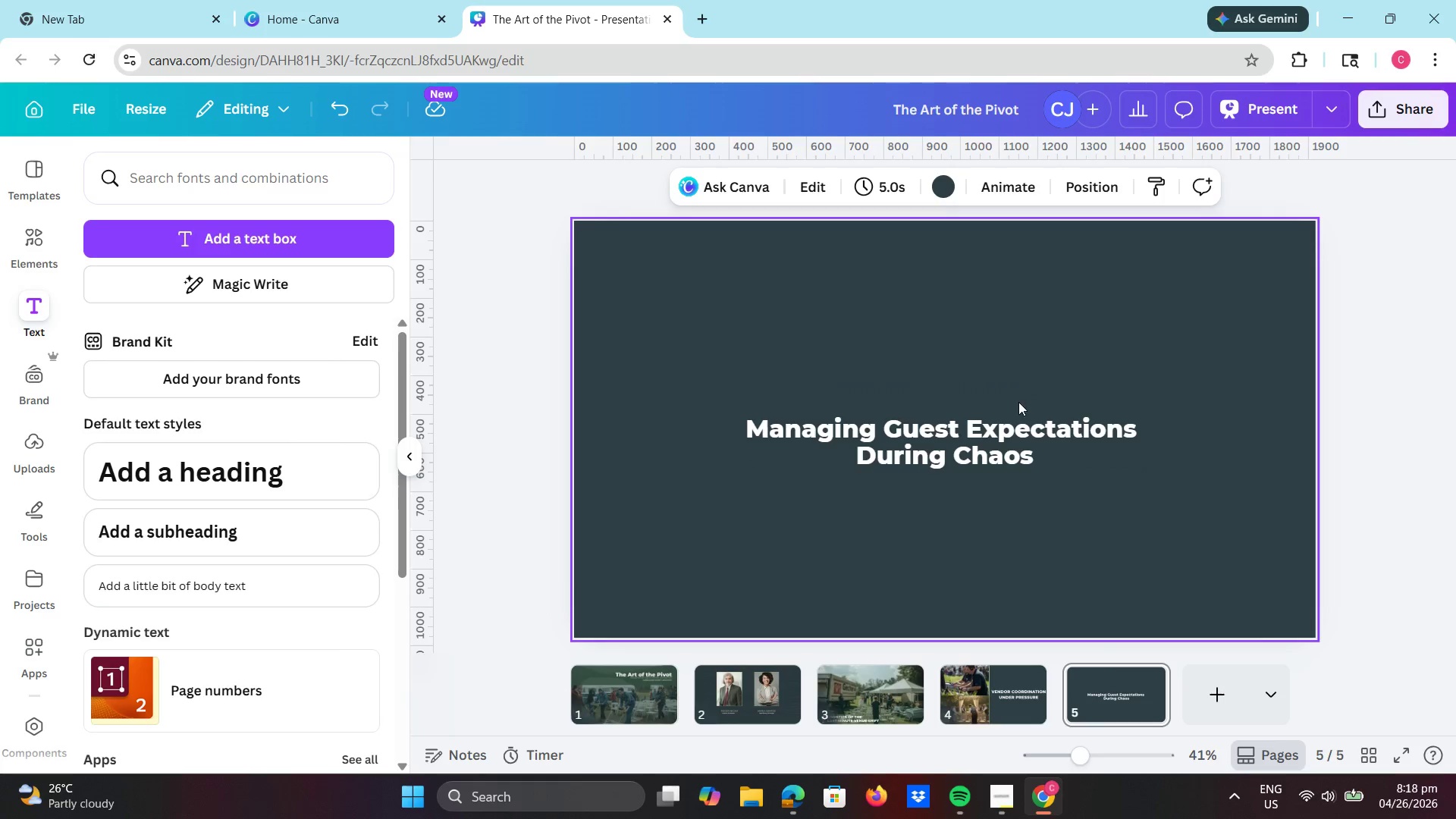 
left_click([1017, 428])
 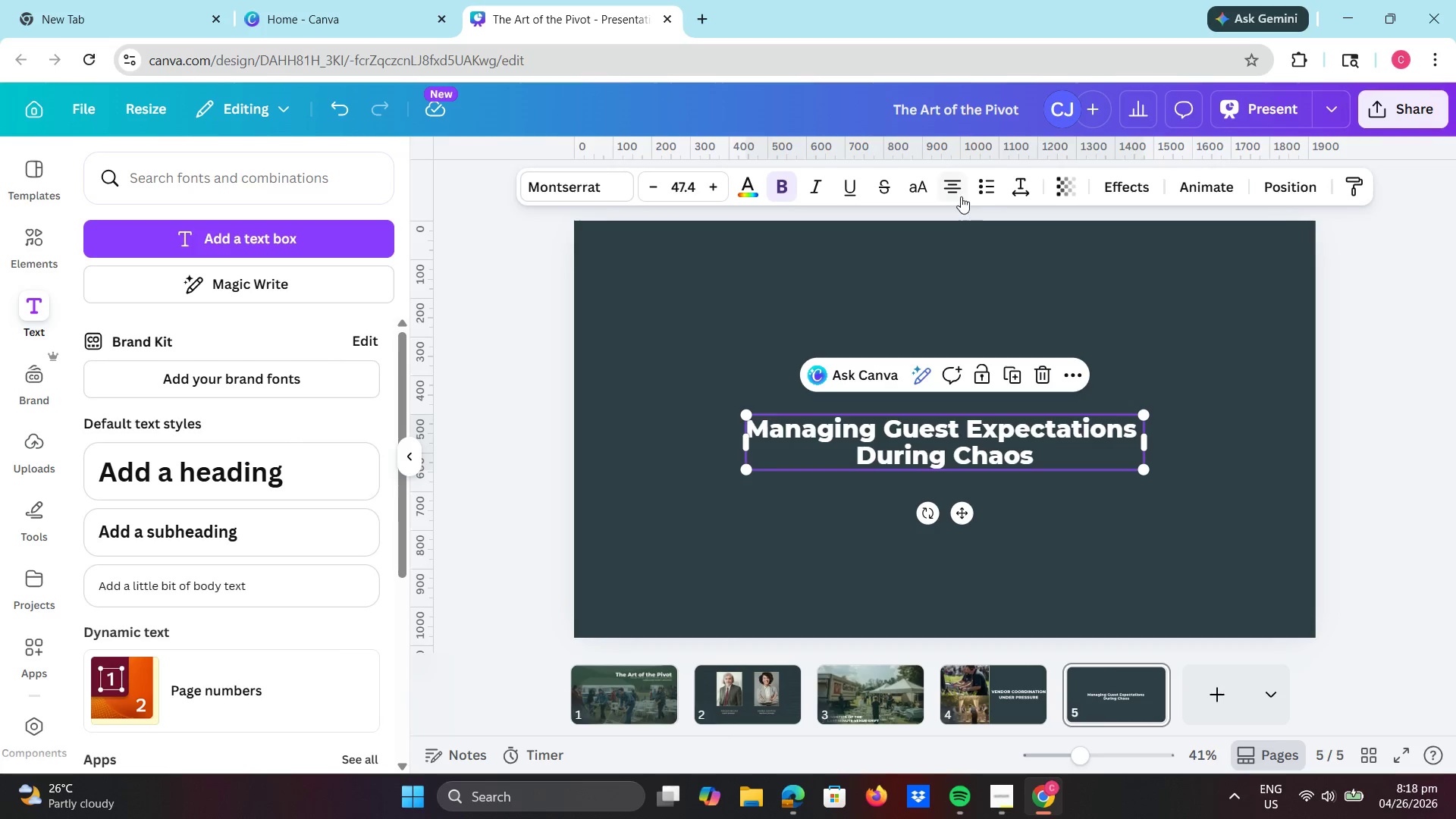 
left_click([957, 192])
 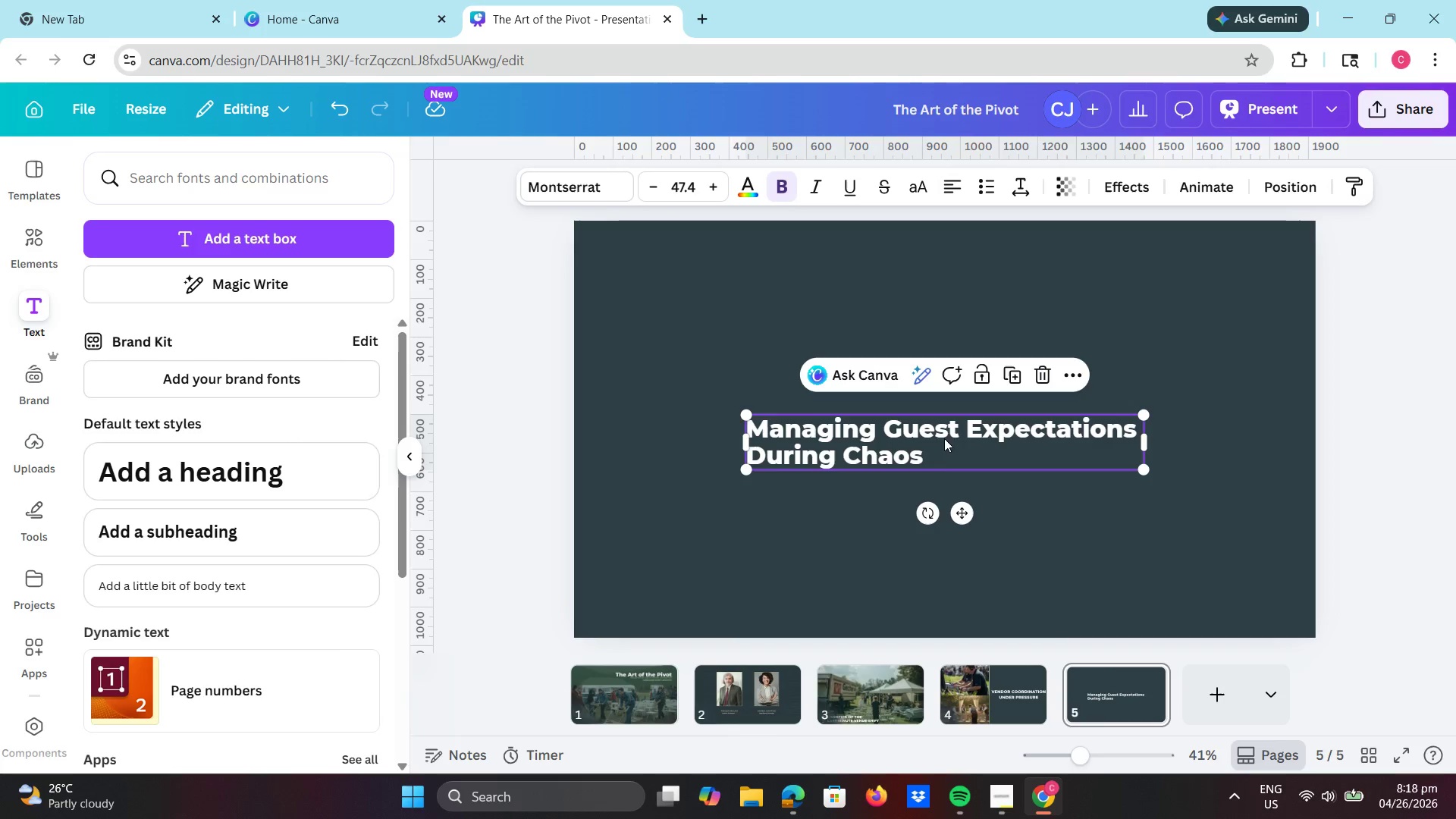 
left_click_drag(start_coordinate=[941, 447], to_coordinate=[792, 278])
 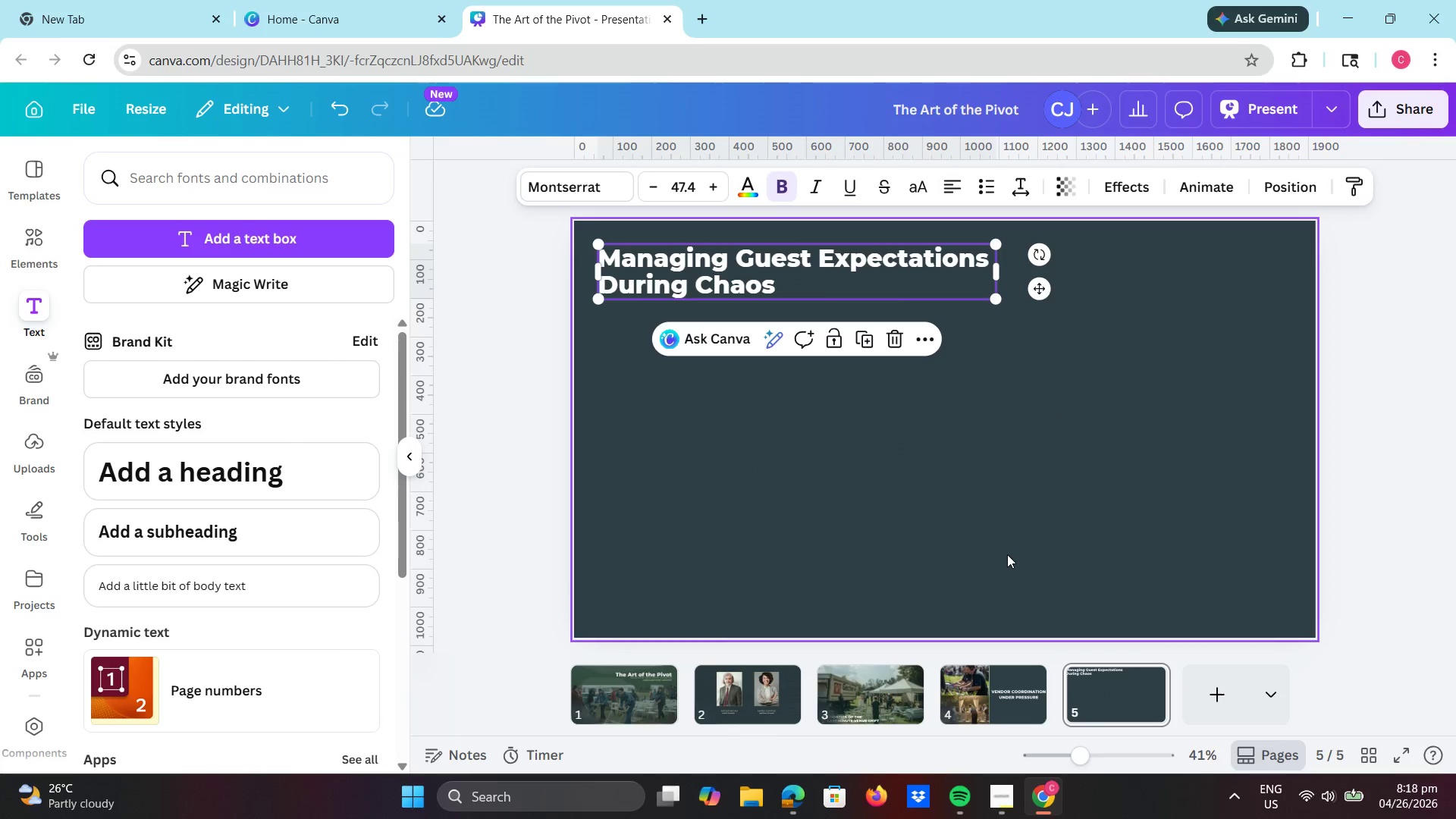 
left_click([1007, 554])
 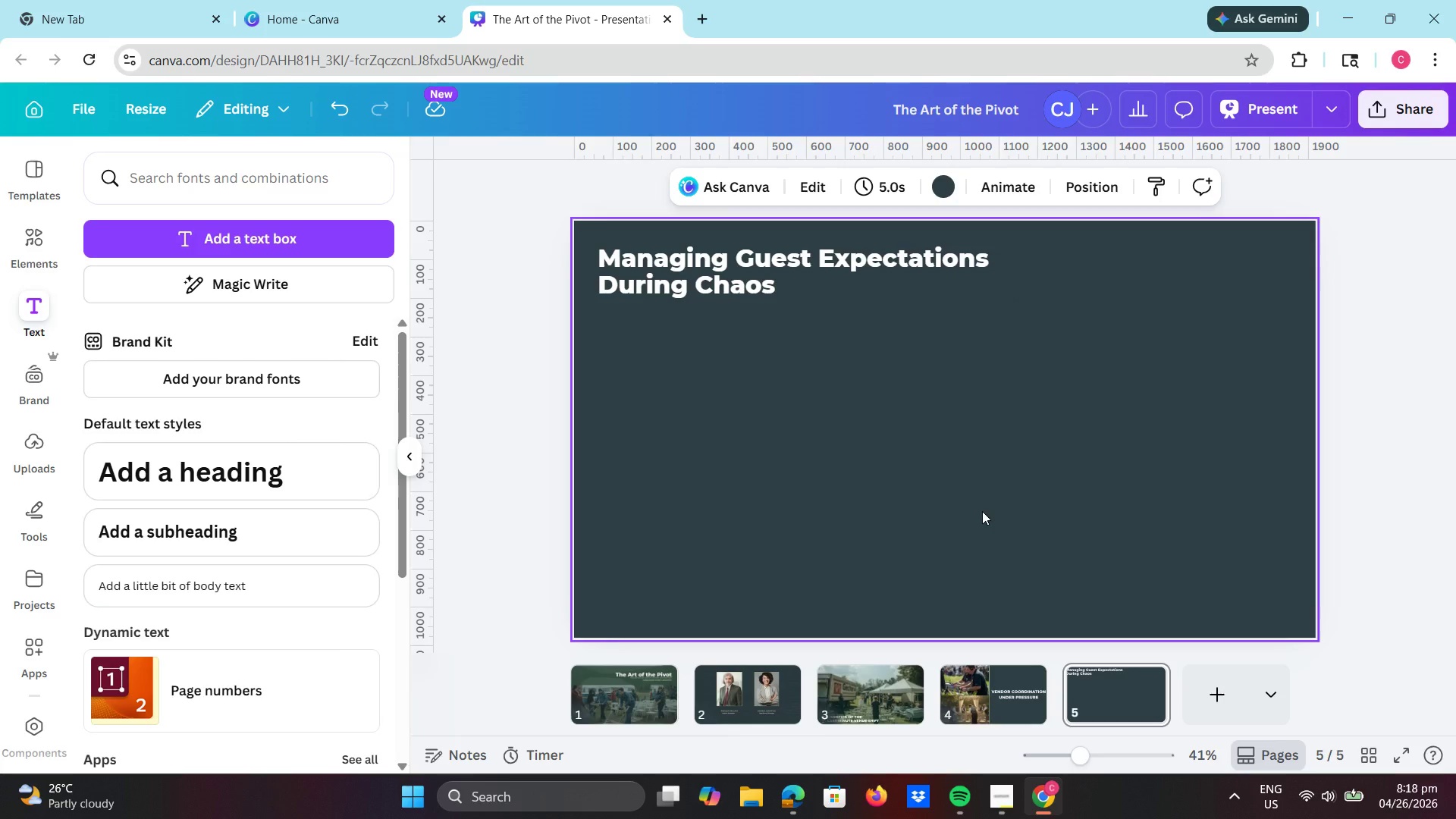 
wait(9.48)
 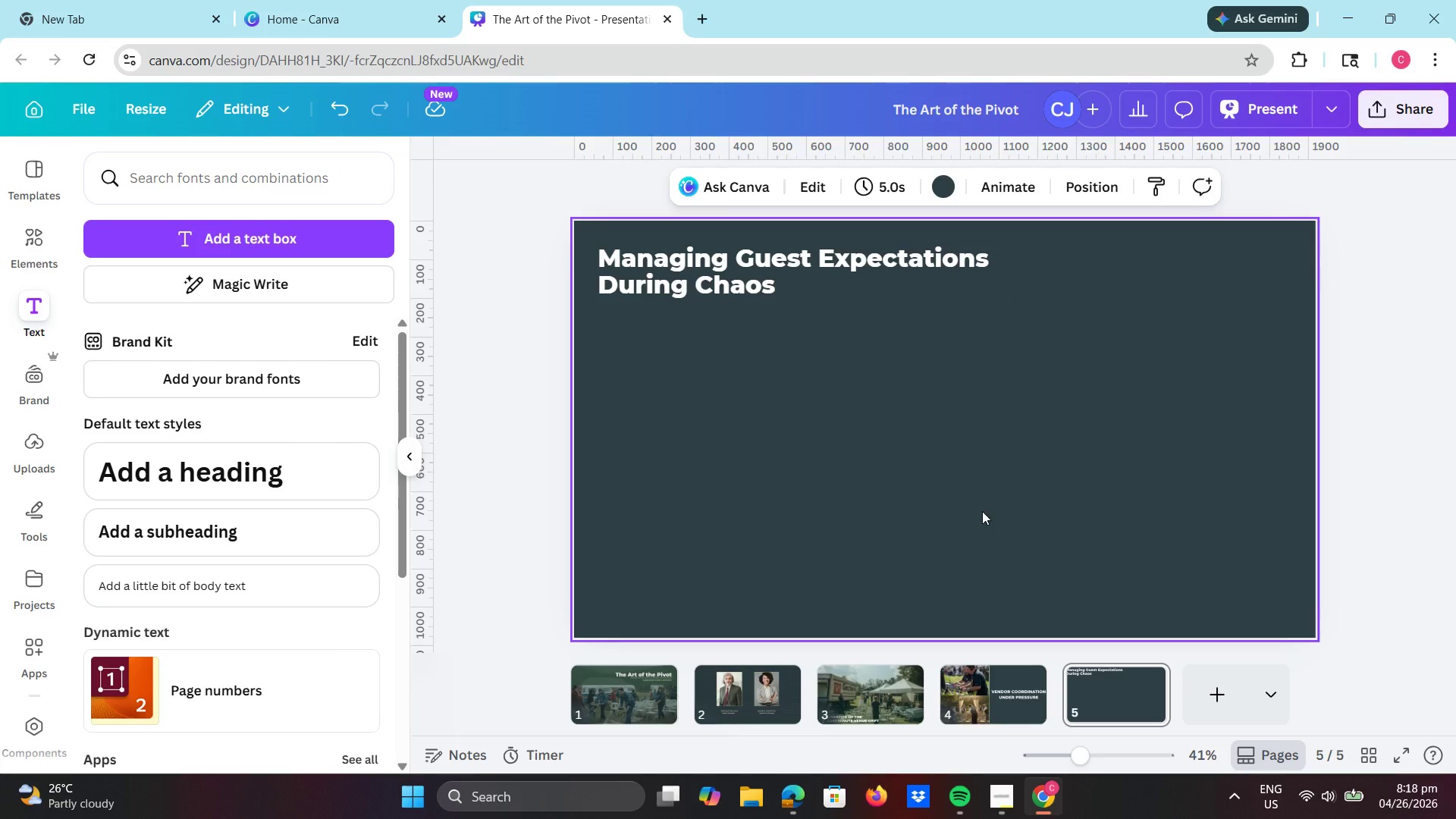 
left_click([260, 198])
 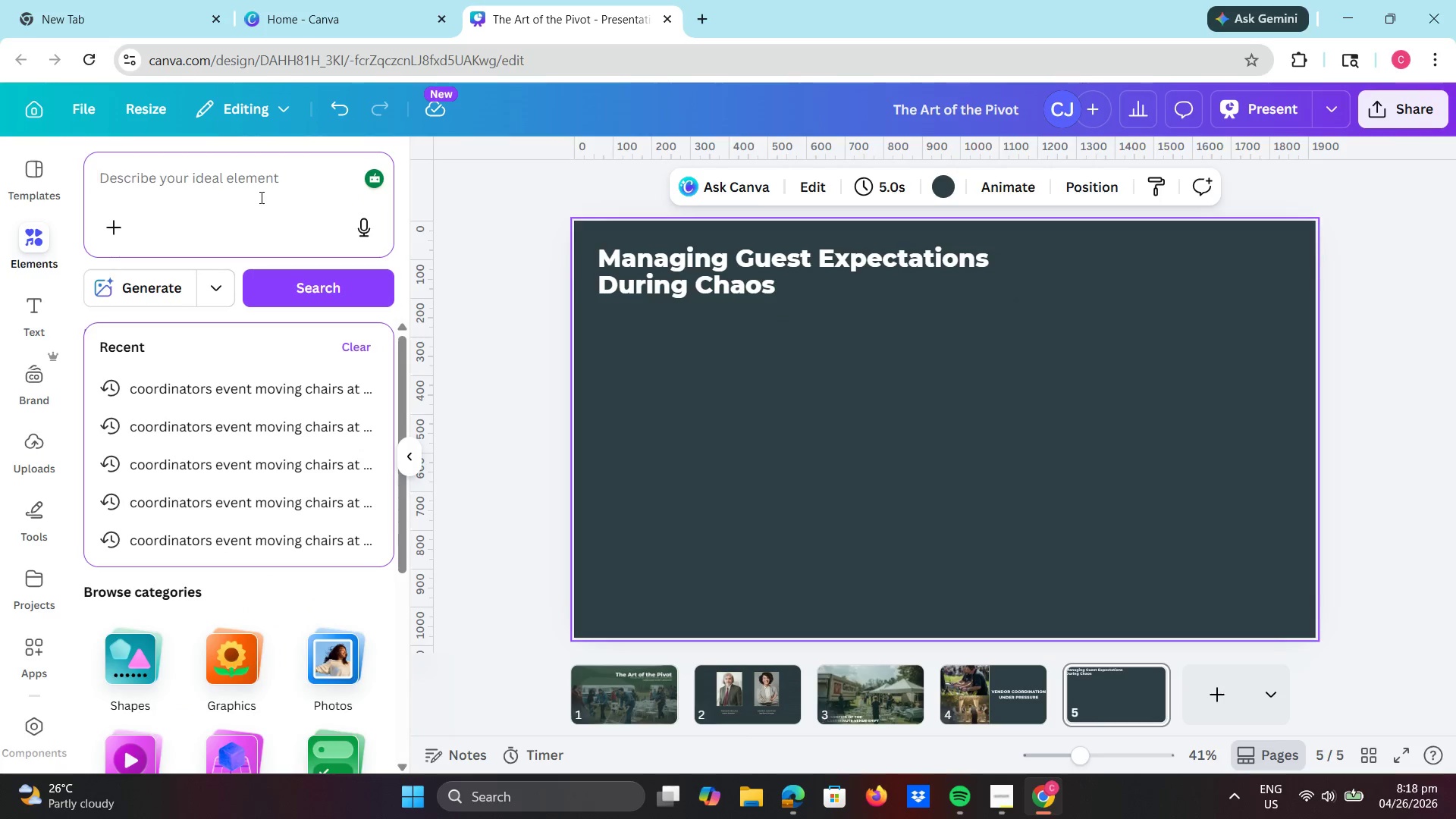 
type(e)
key(Backspace)
type(wedding event )
 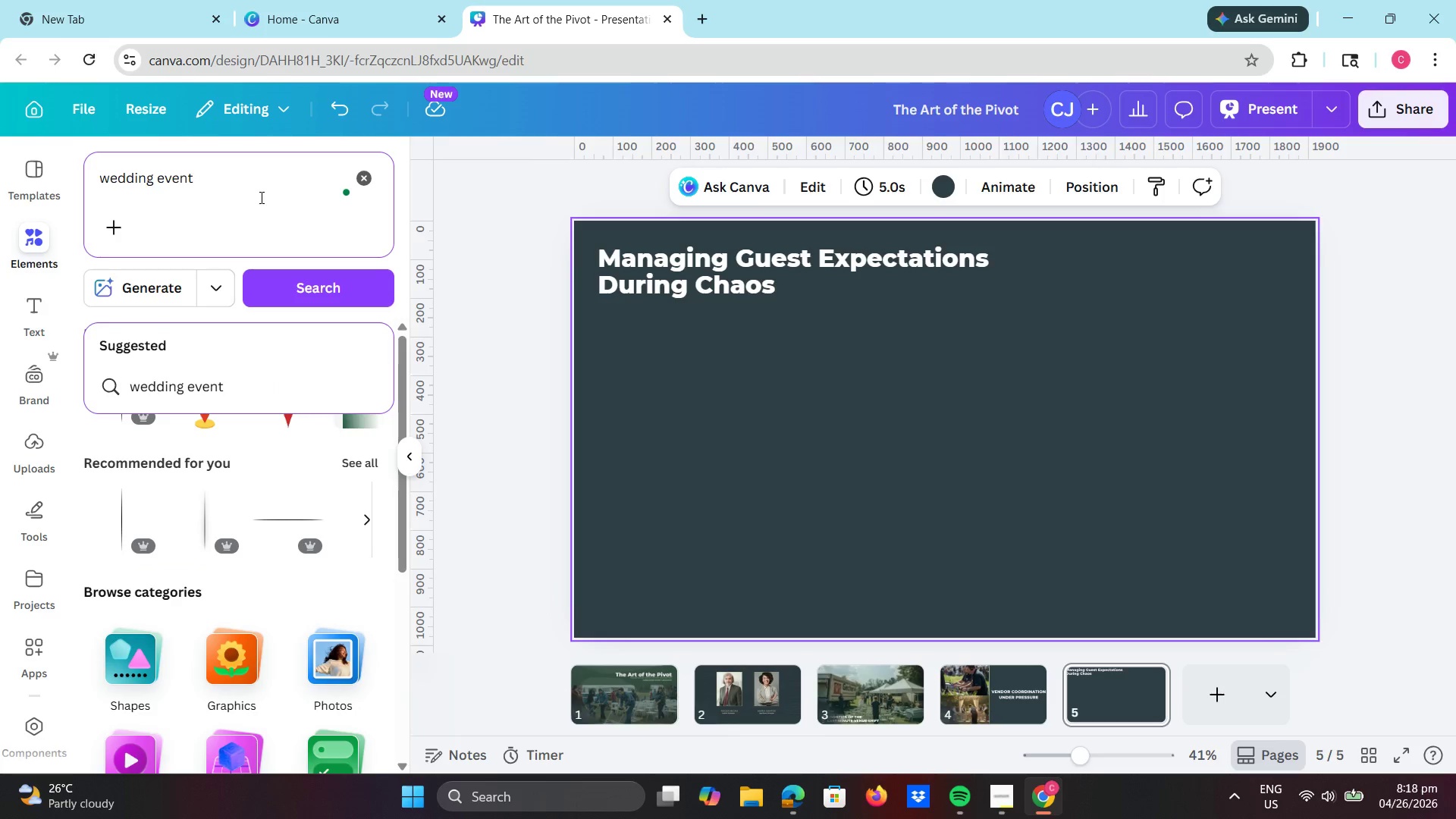 
key(Backspace)
key(Backspace)
key(Backspace)
key(Backspace)
key(Backspace)
key(Backspace)
type(ceremonials and it rained)
 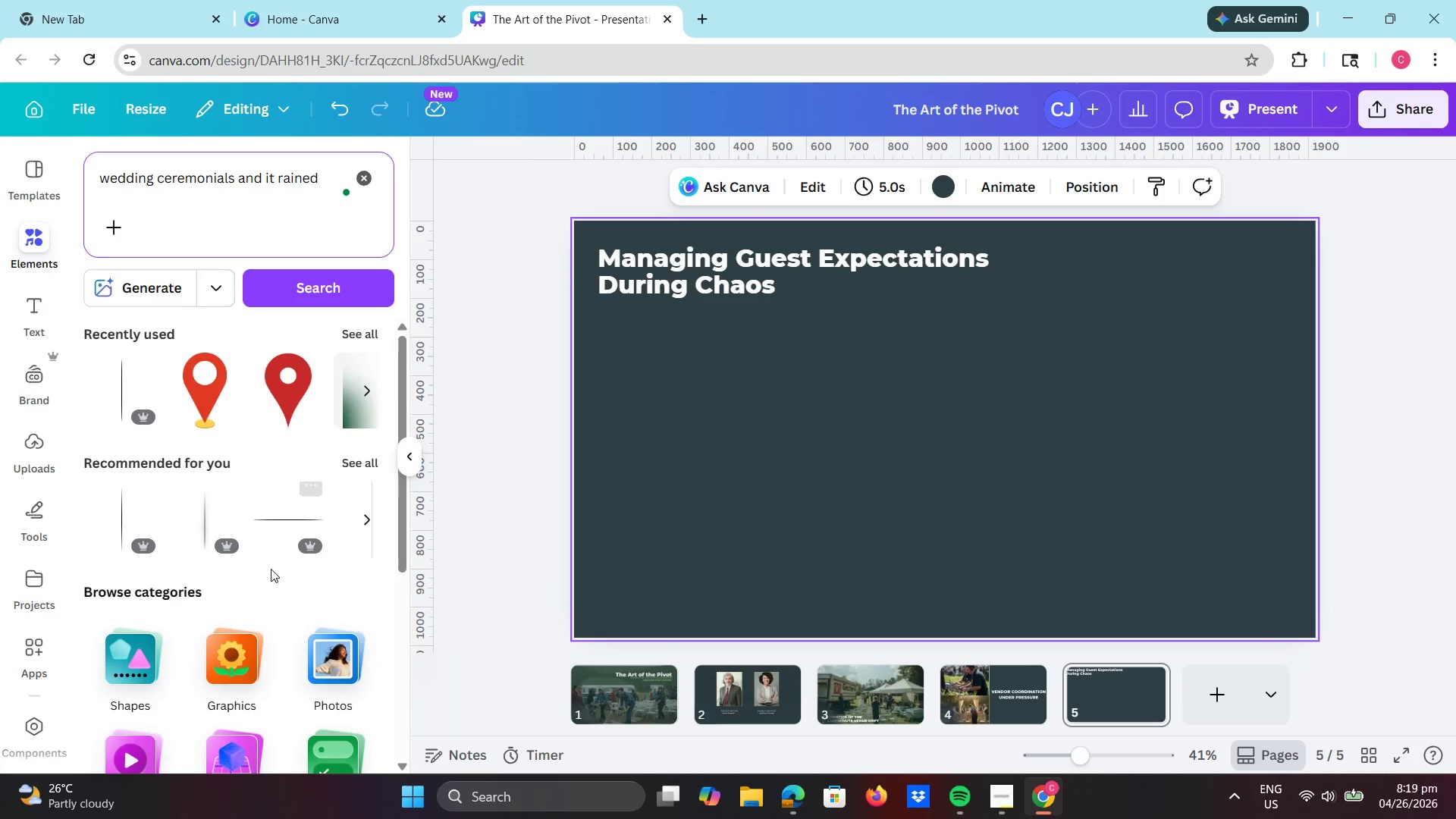 
left_click([314, 666])
 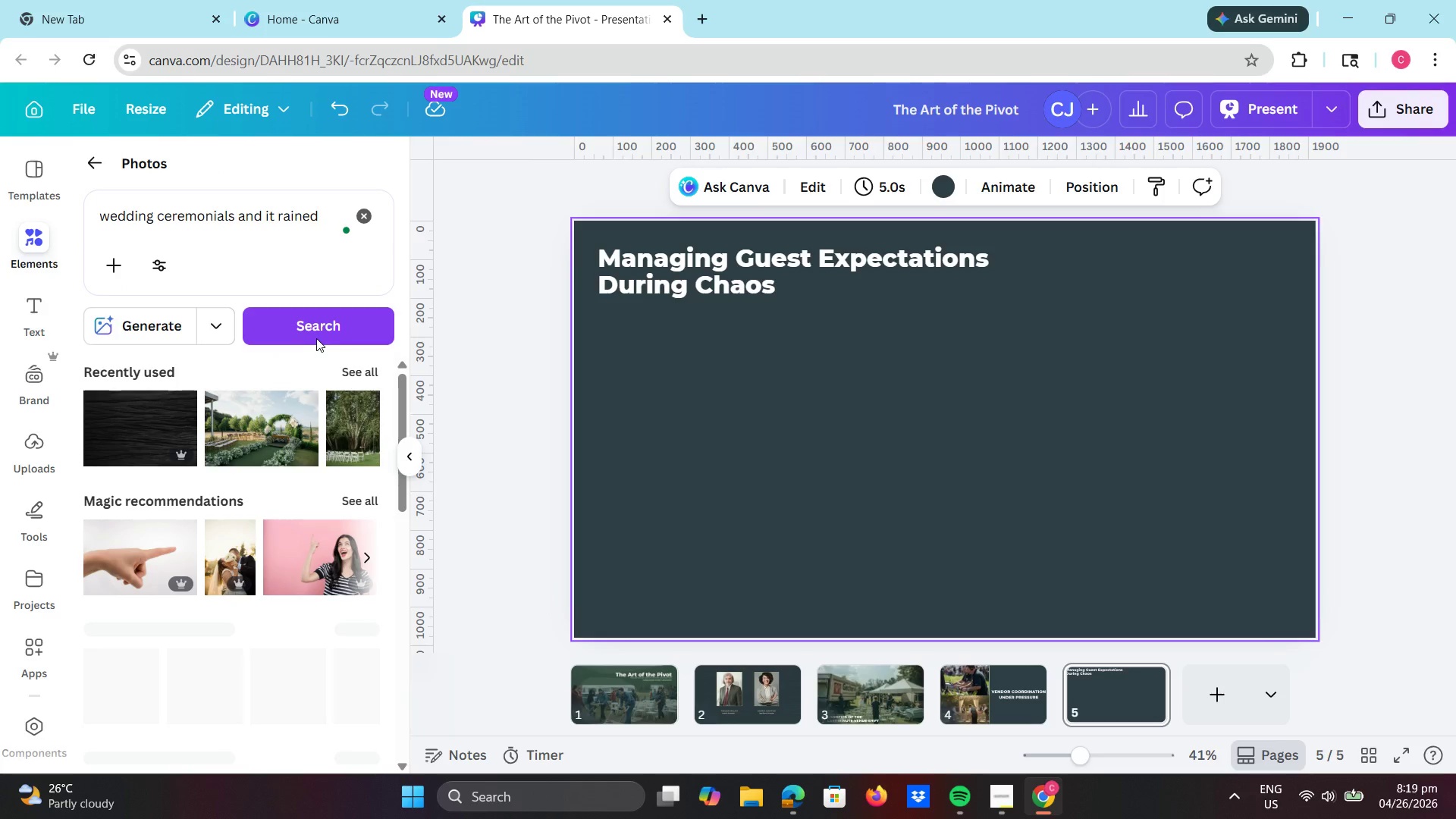 
left_click([316, 337])
 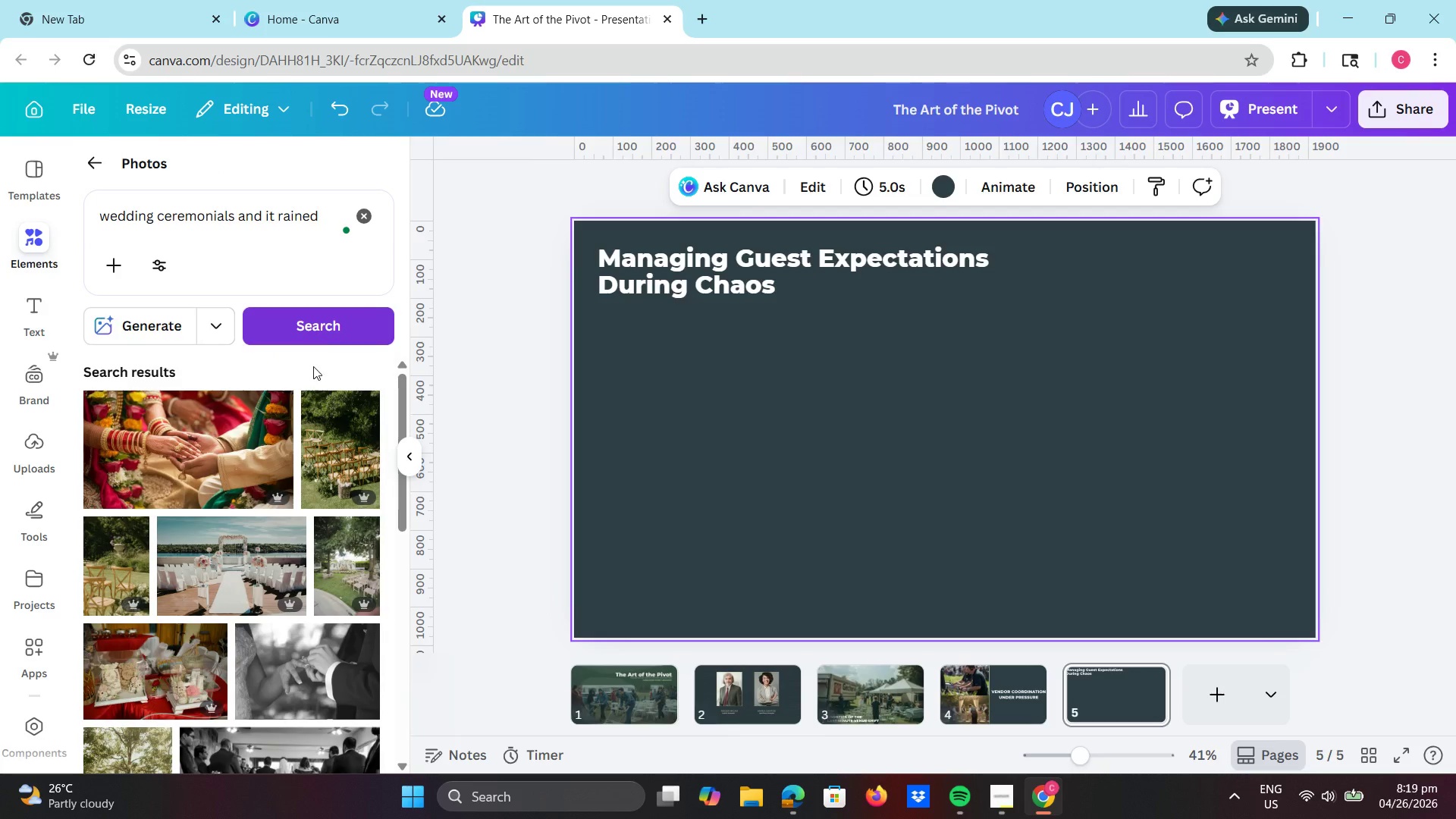 
scroll: coordinate [283, 497], scroll_direction: down, amount: 17.0
 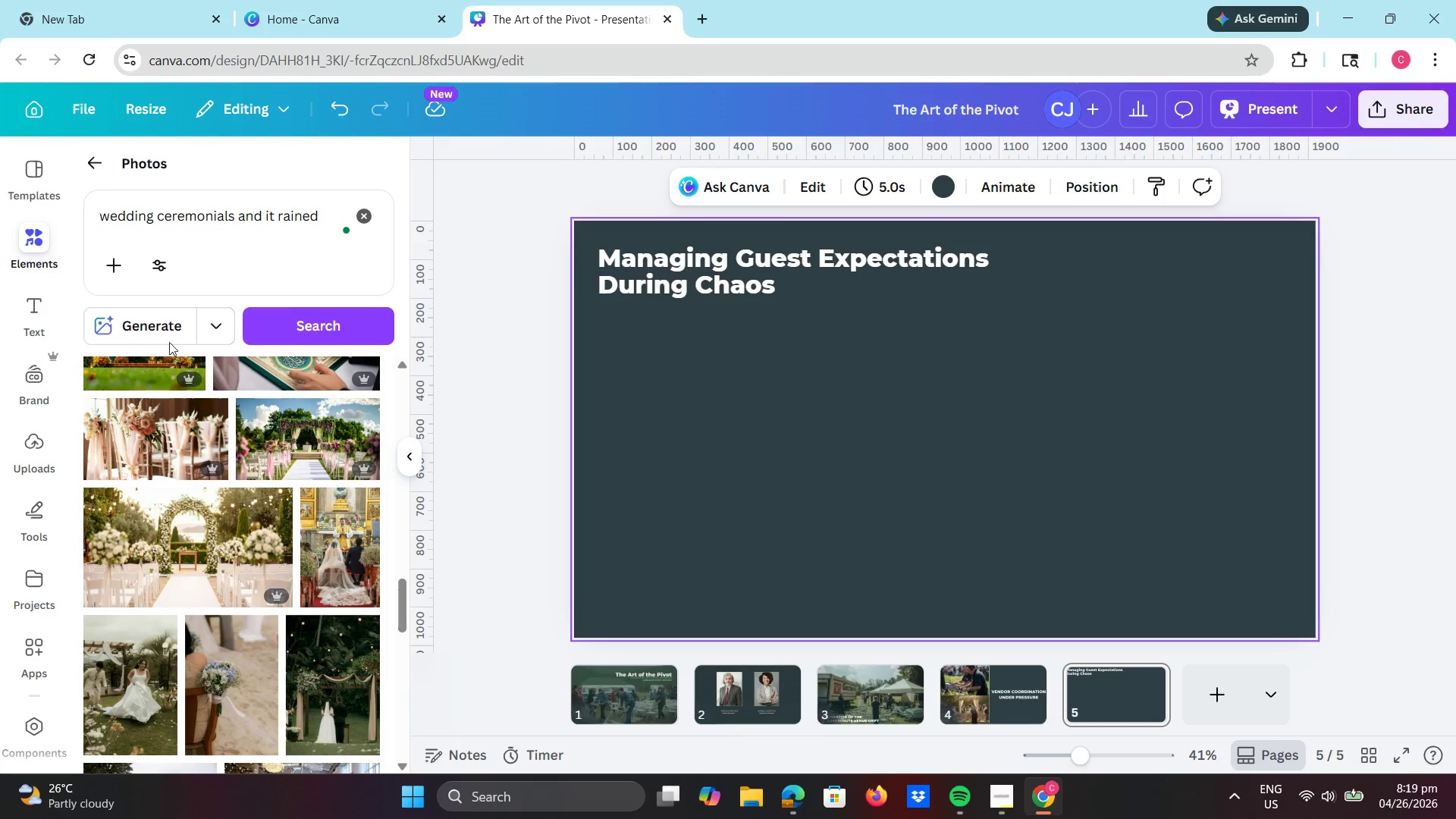 
left_click([149, 325])
 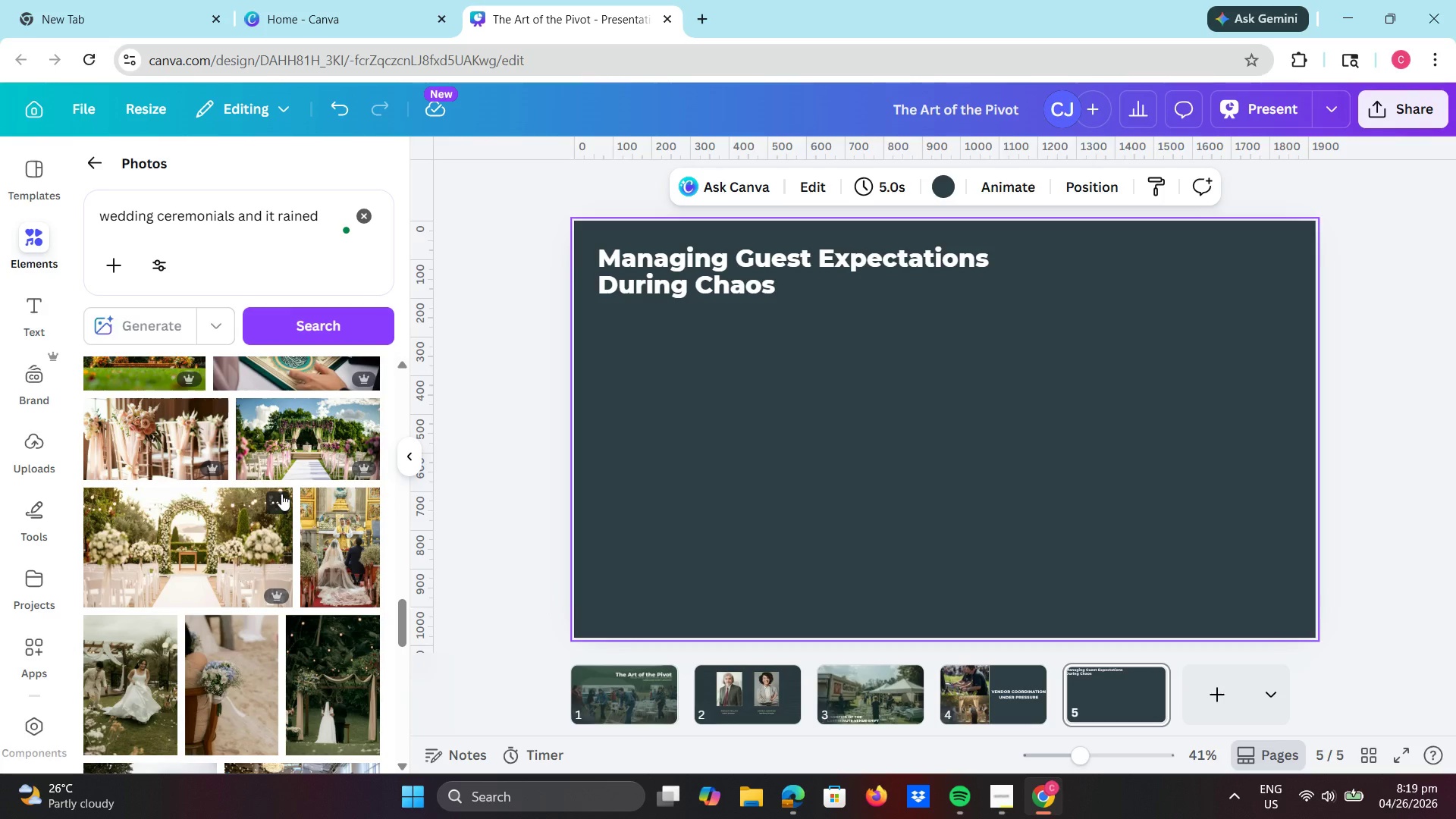 
scroll: coordinate [282, 463], scroll_direction: up, amount: 24.0
 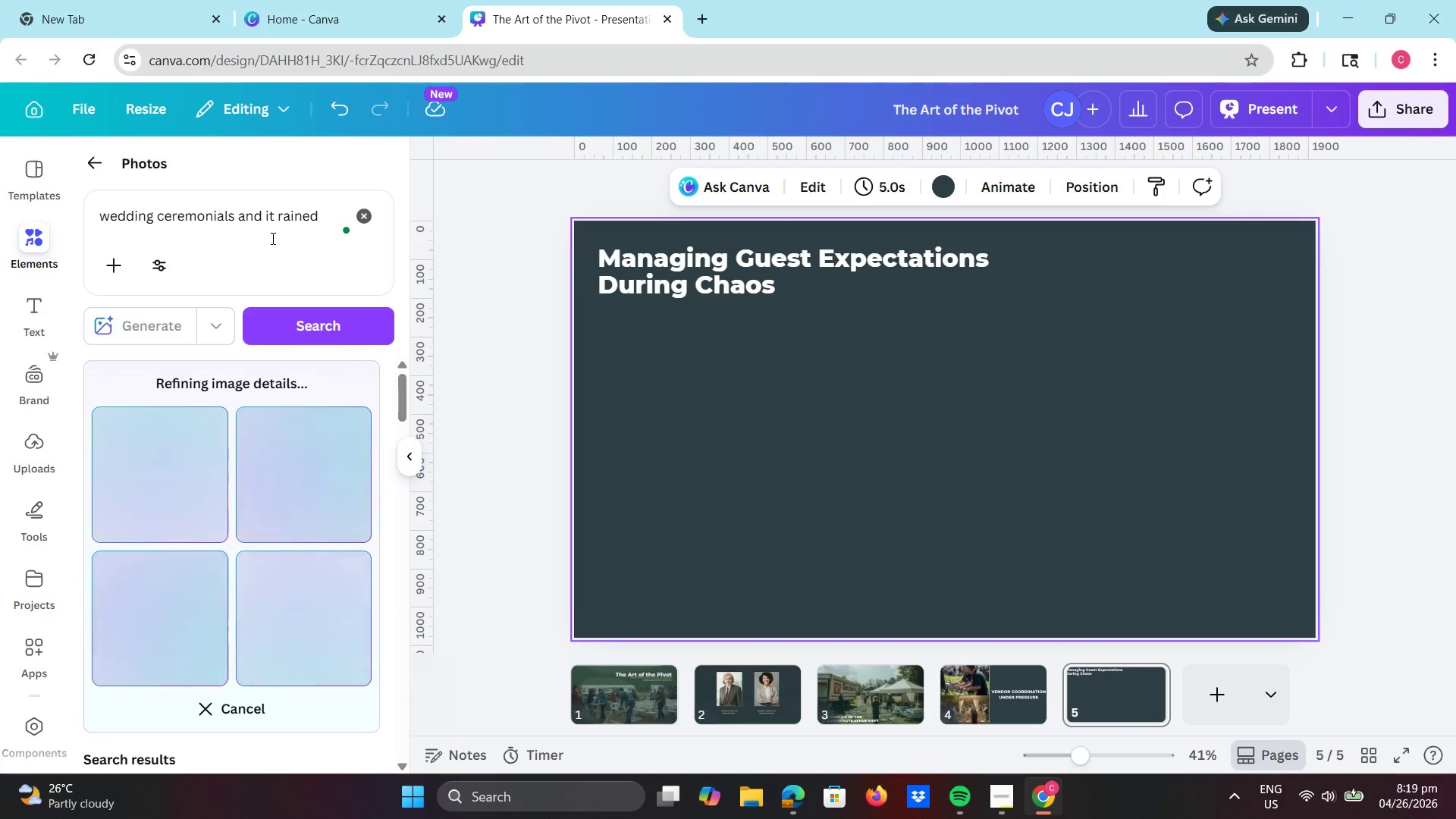 
wait(10.02)
 